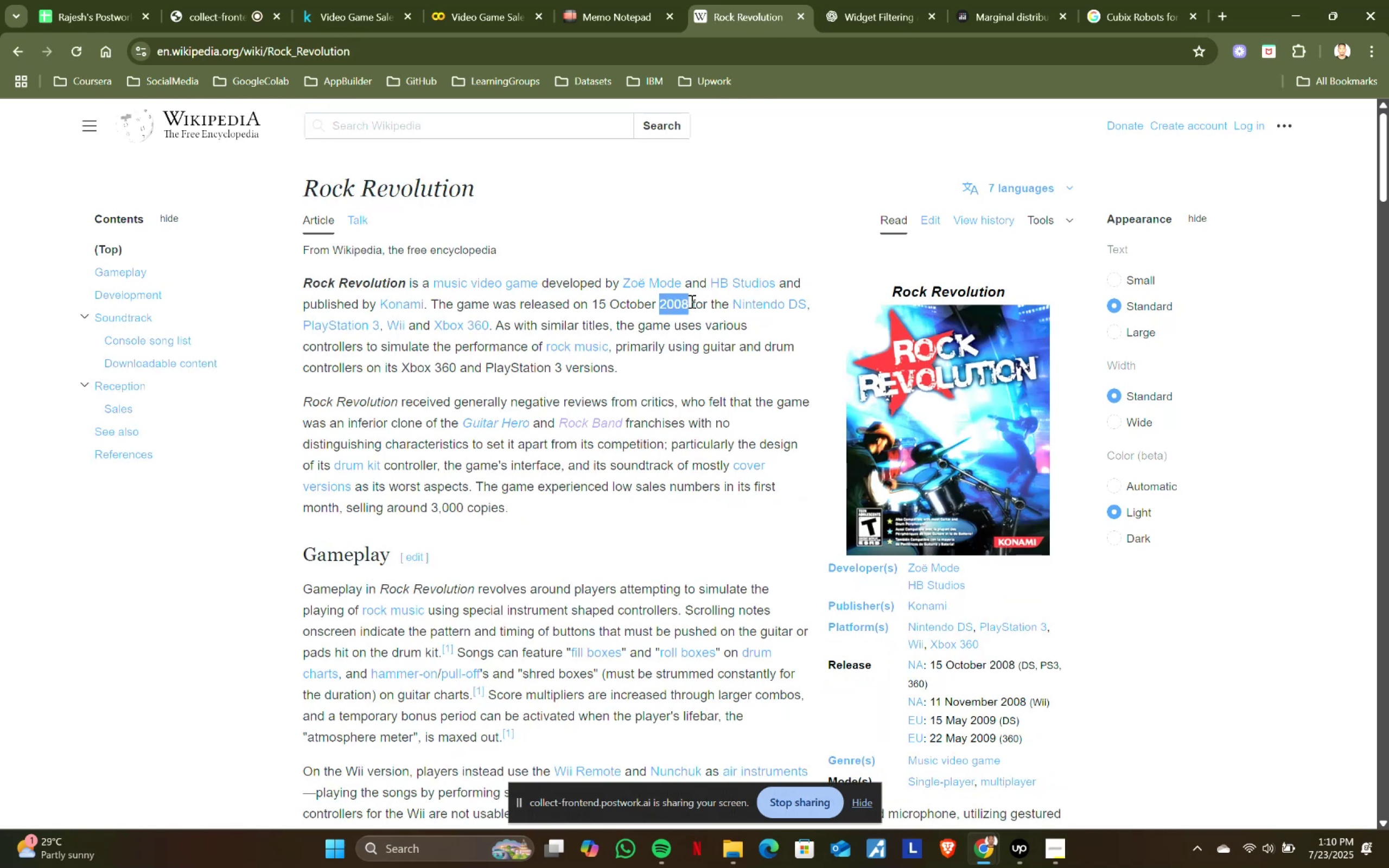 
key(Control+ControlLeft)
 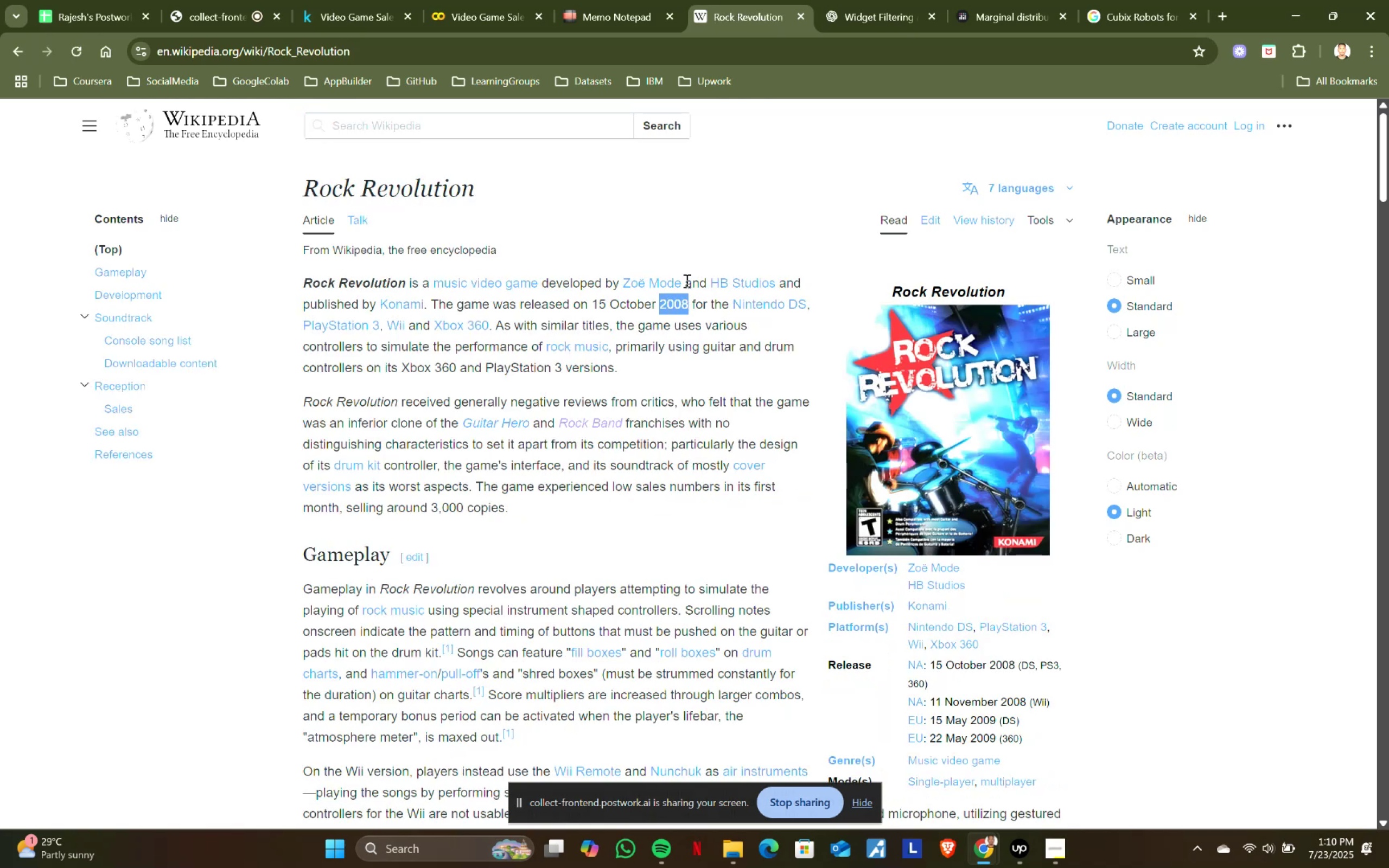 
key(Control+C)
 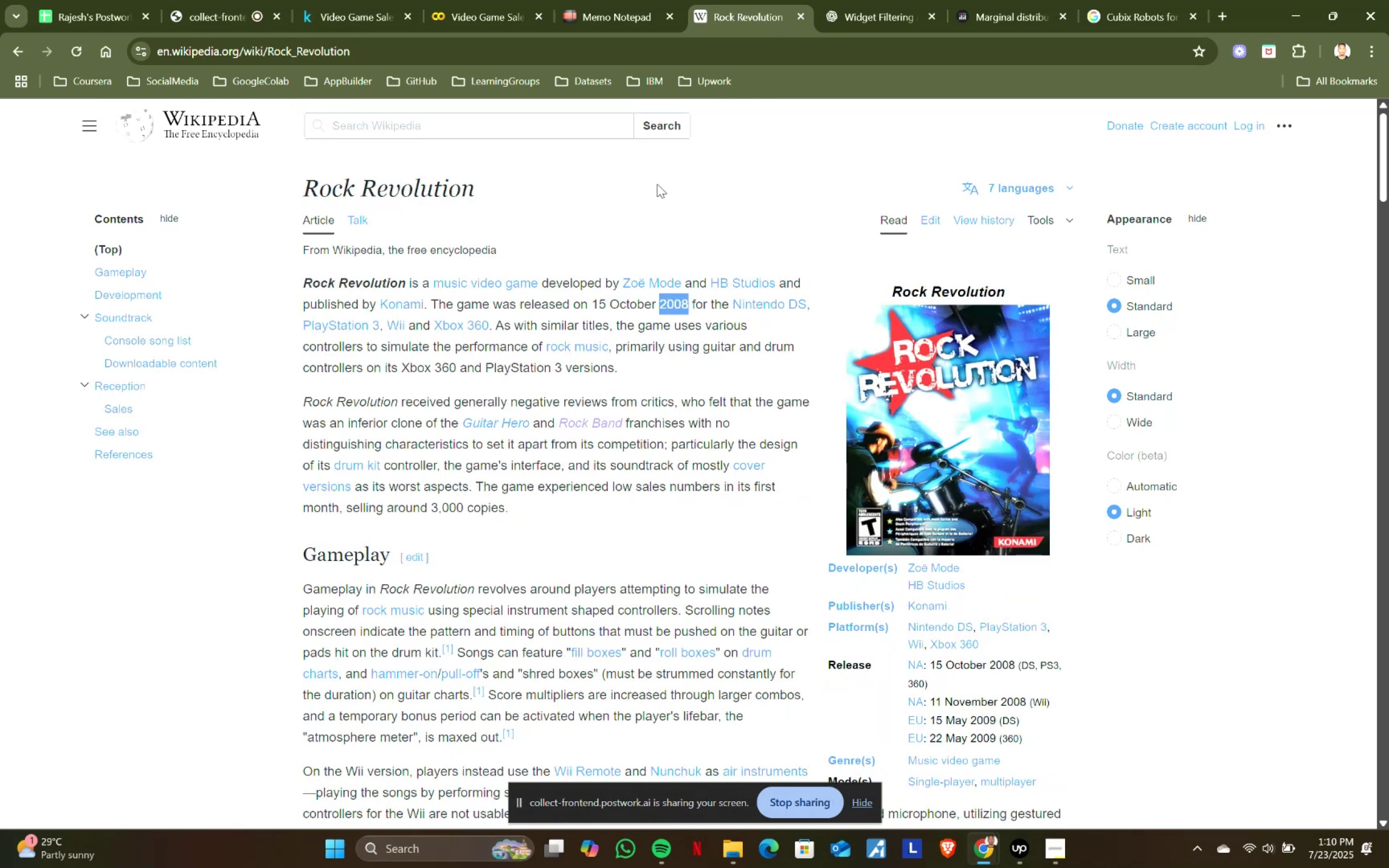 
key(Control+ControlLeft)
 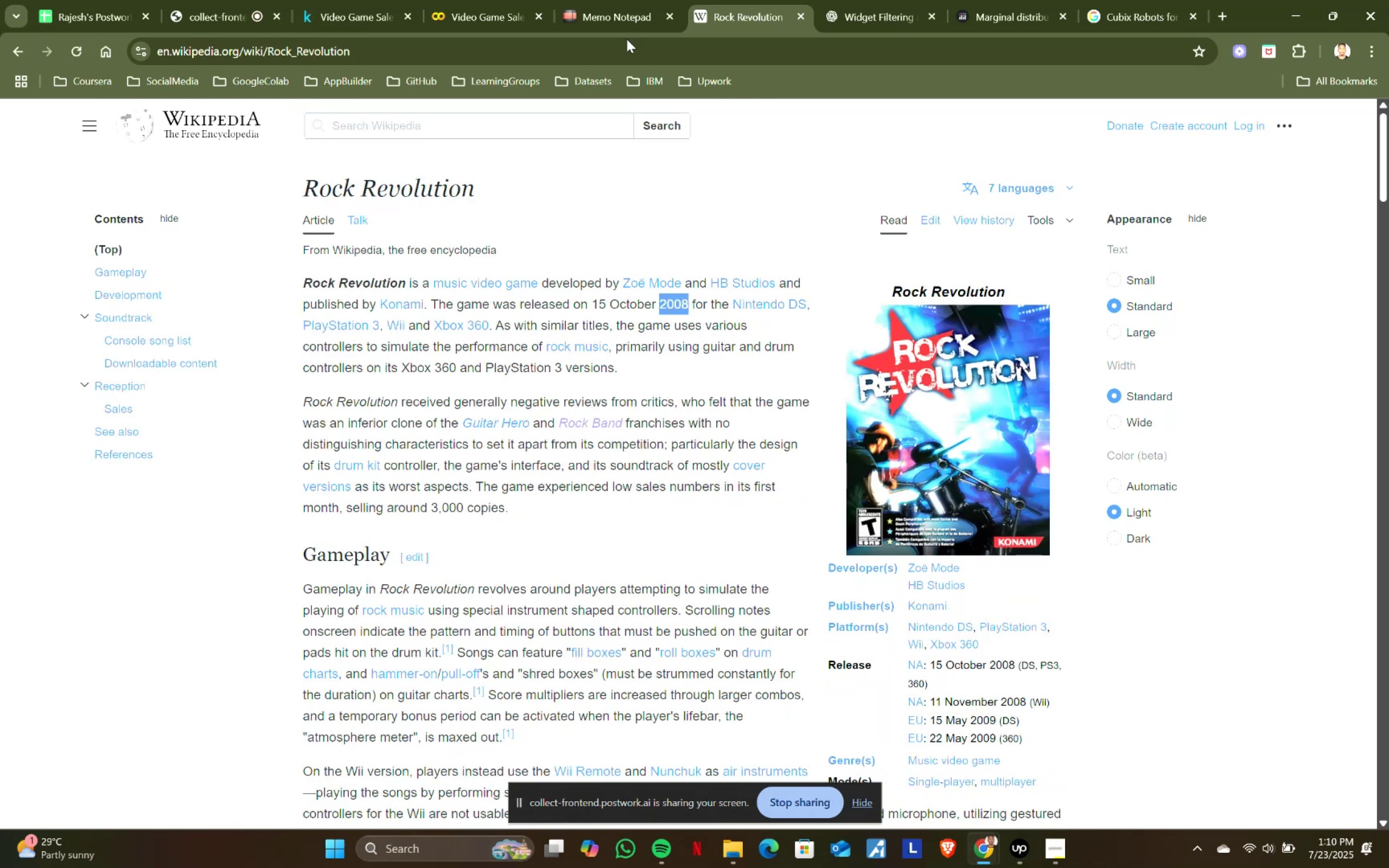 
key(Control+C)
 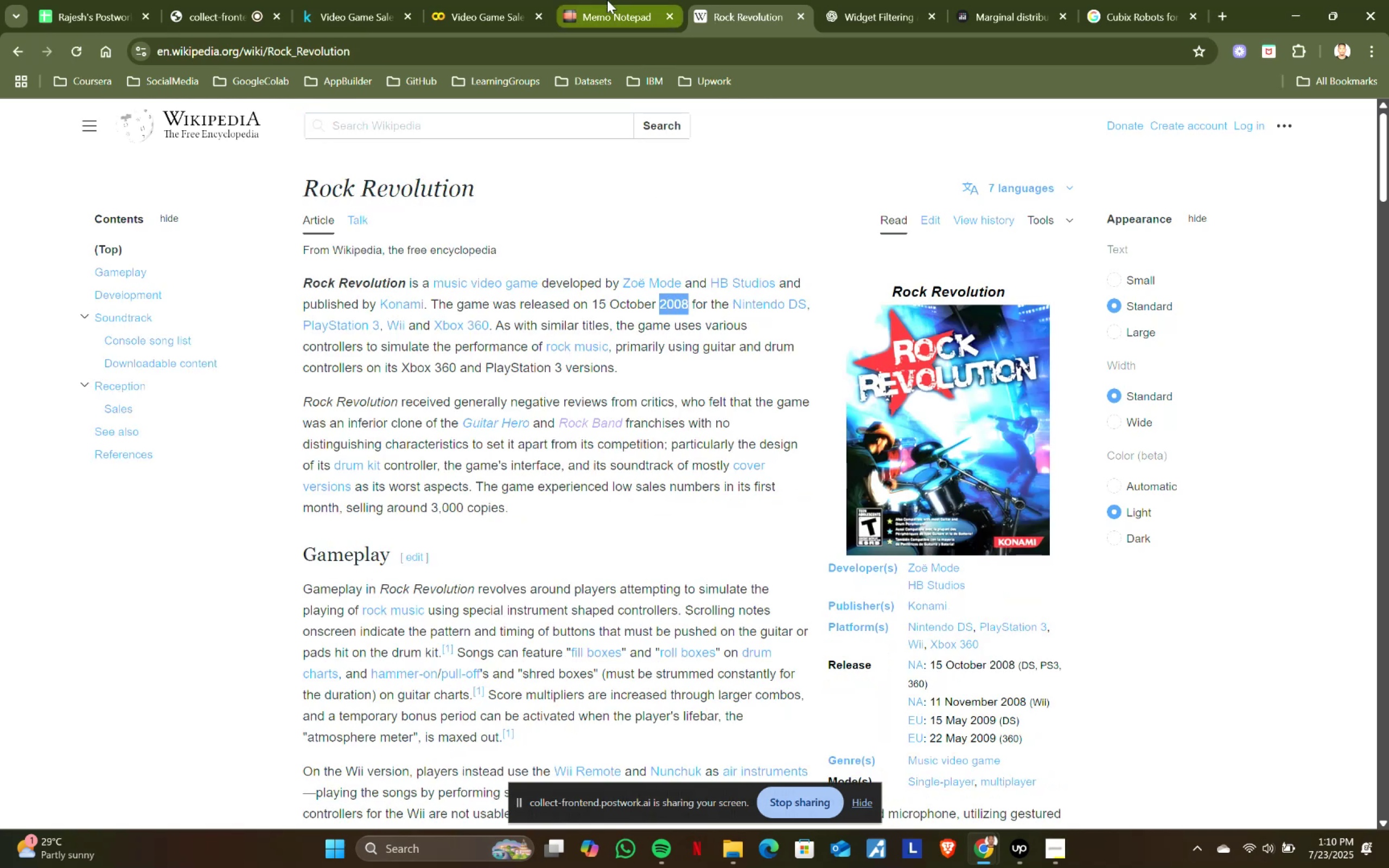 
left_click([607, 0])
 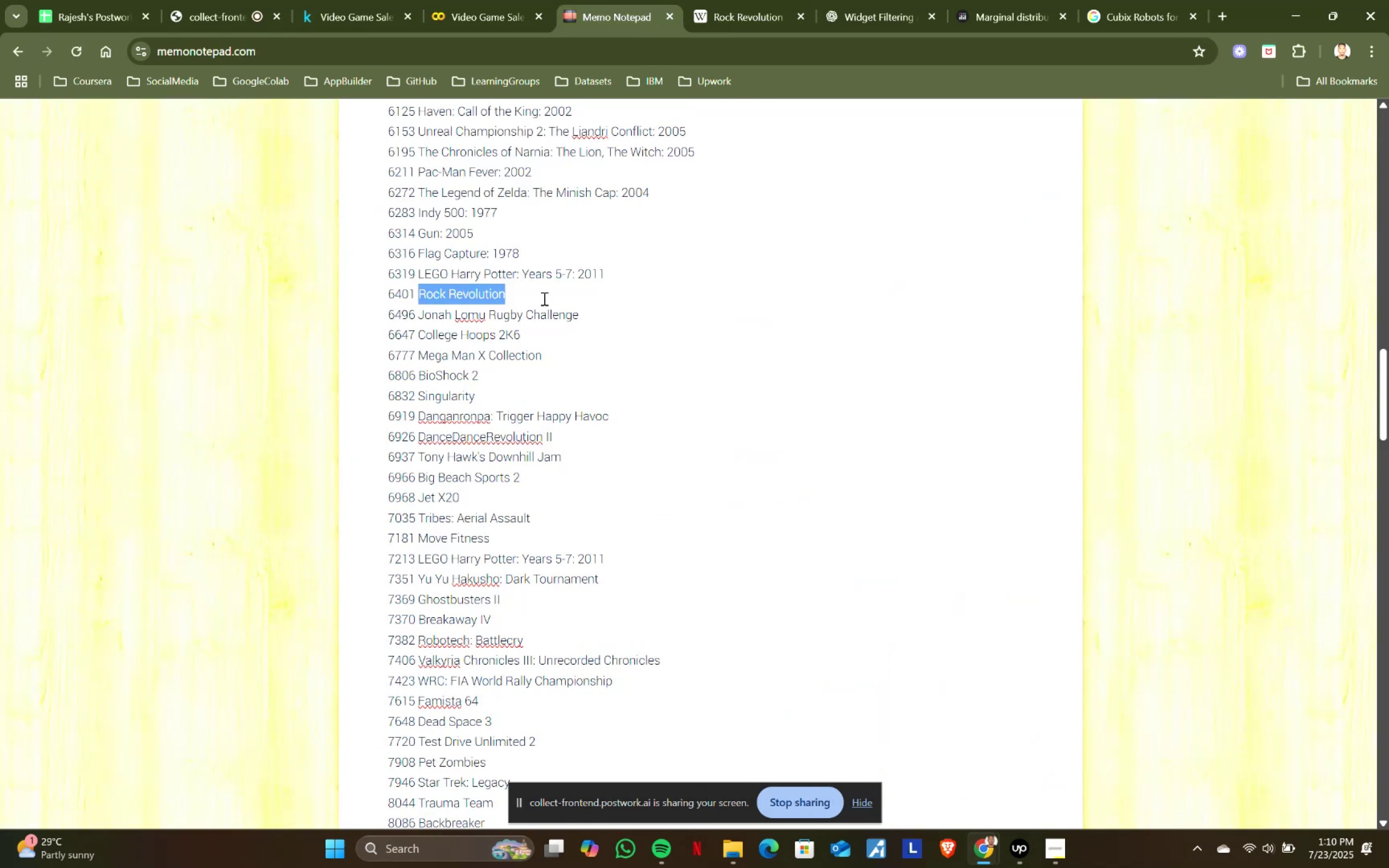 
left_click([541, 290])
 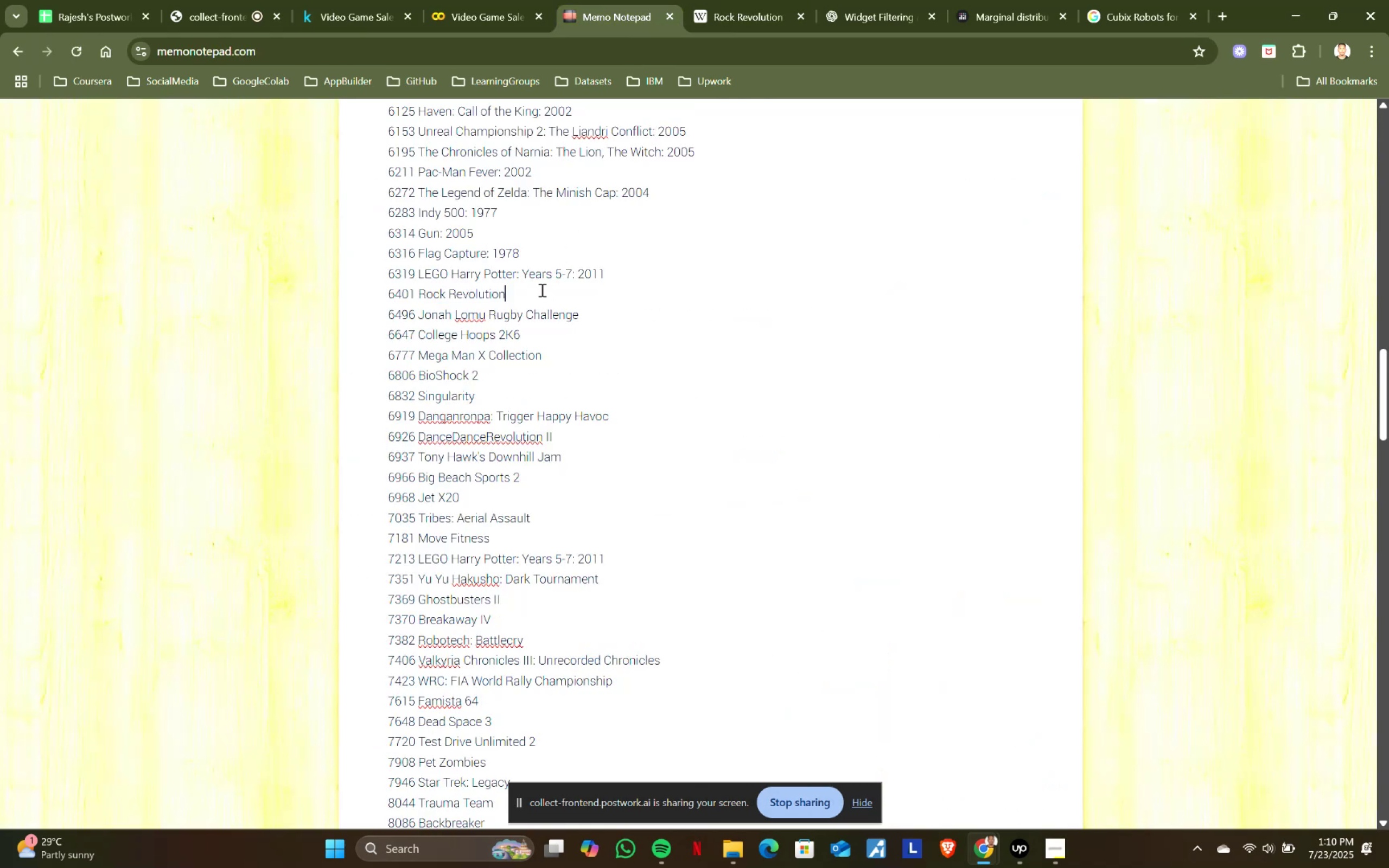 
key(Shift+ShiftRight)
 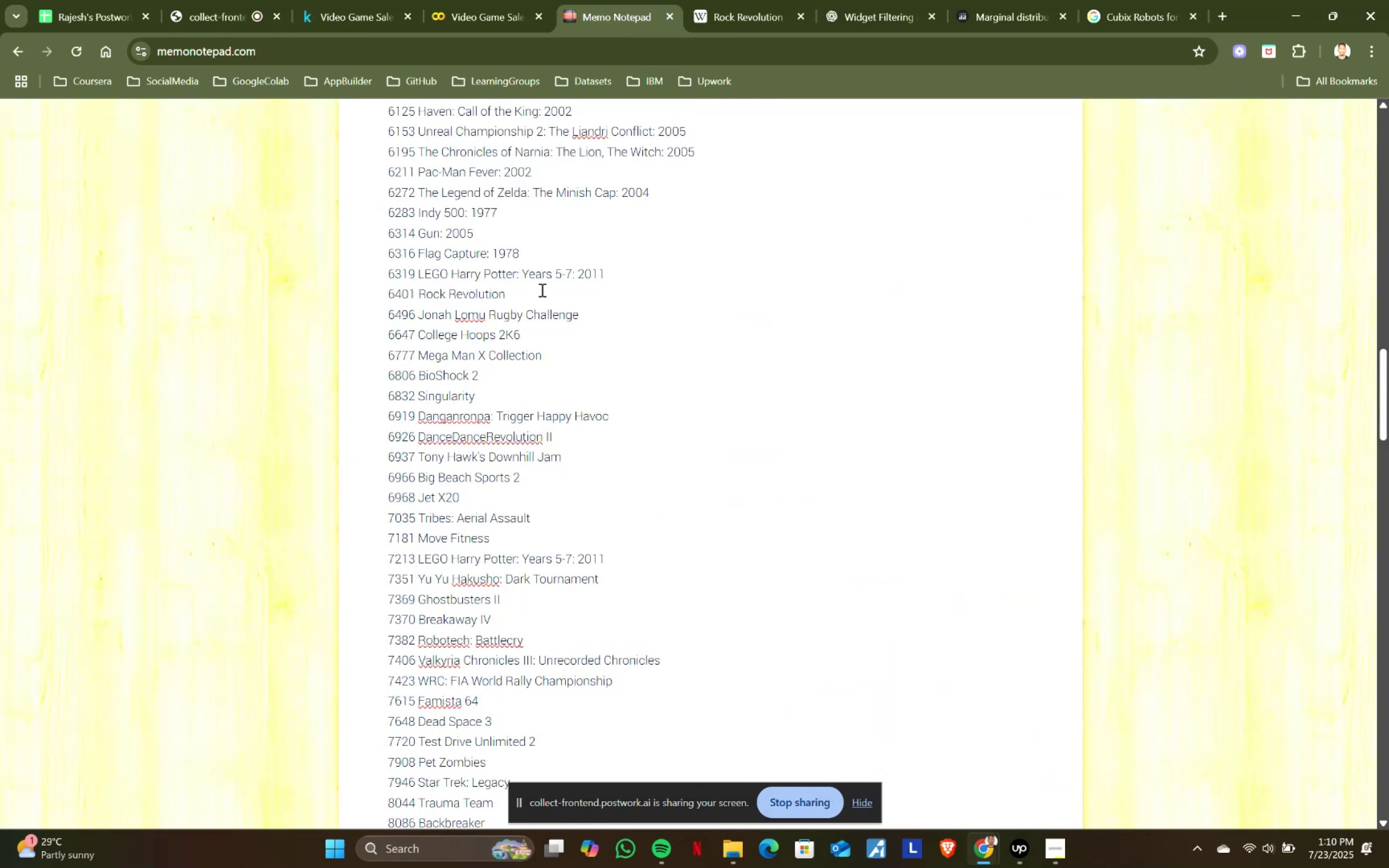 
key(Shift+Semicolon)
 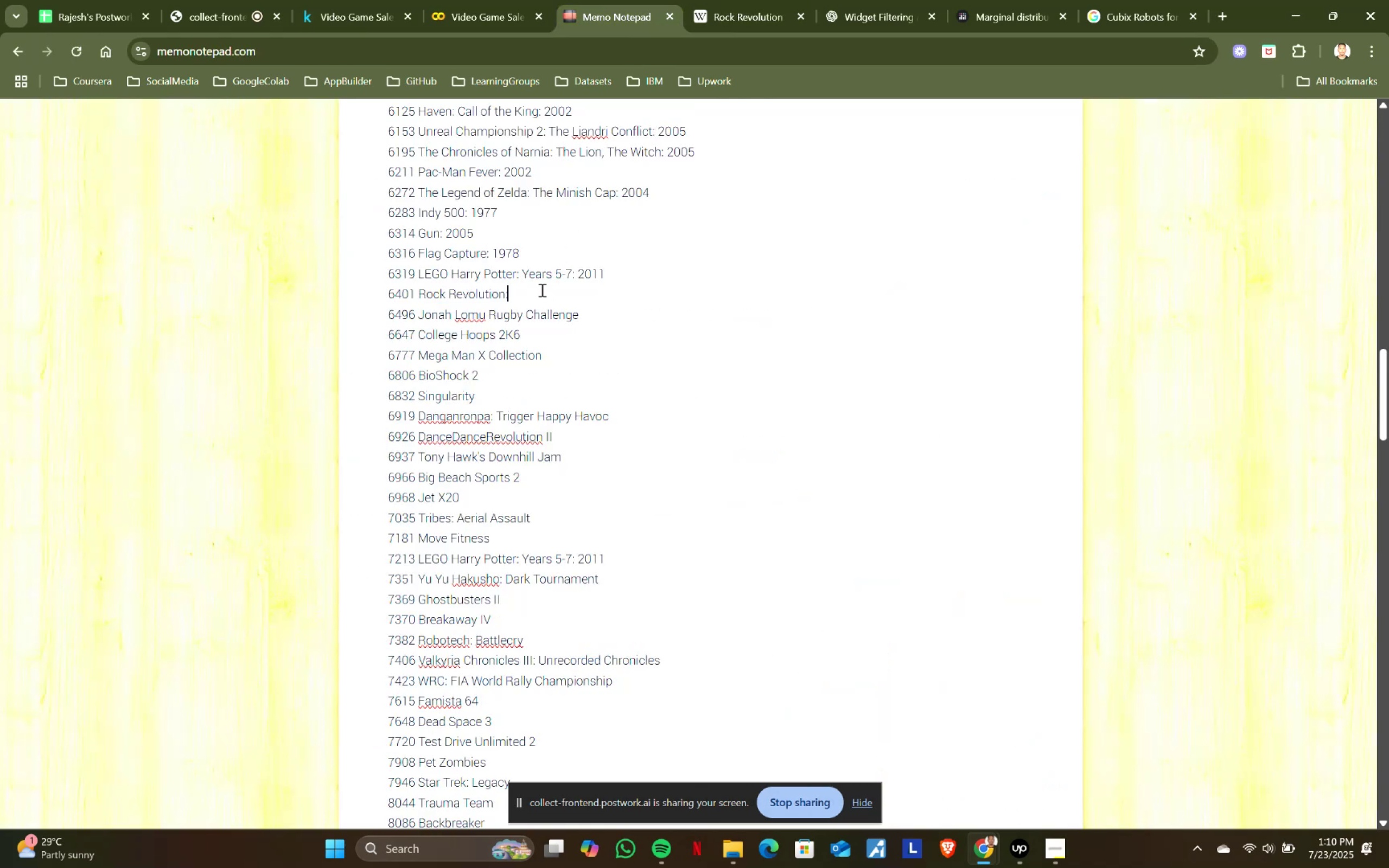 
key(Space)
 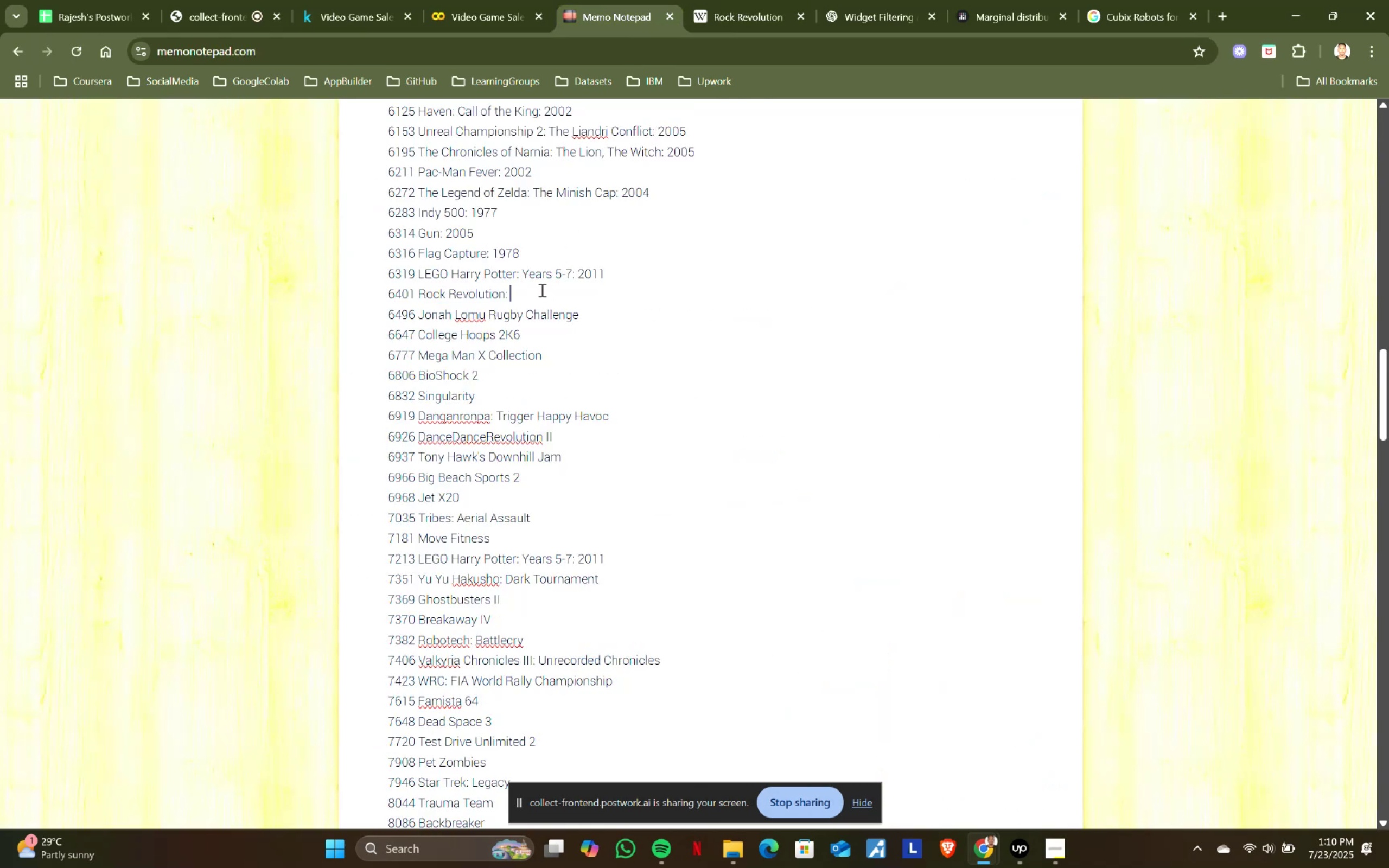 
key(Control+ControlLeft)
 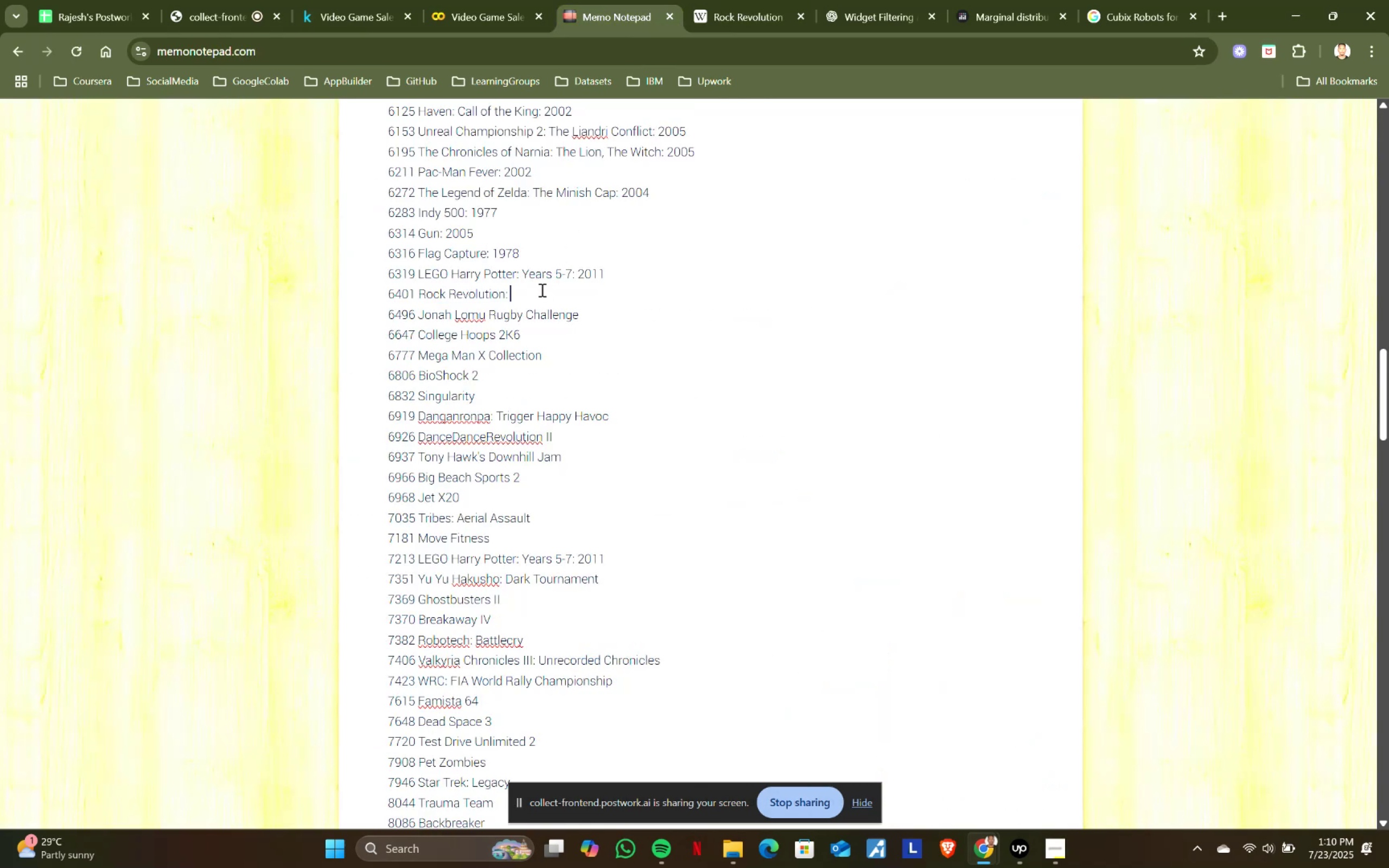 
key(Control+V)
 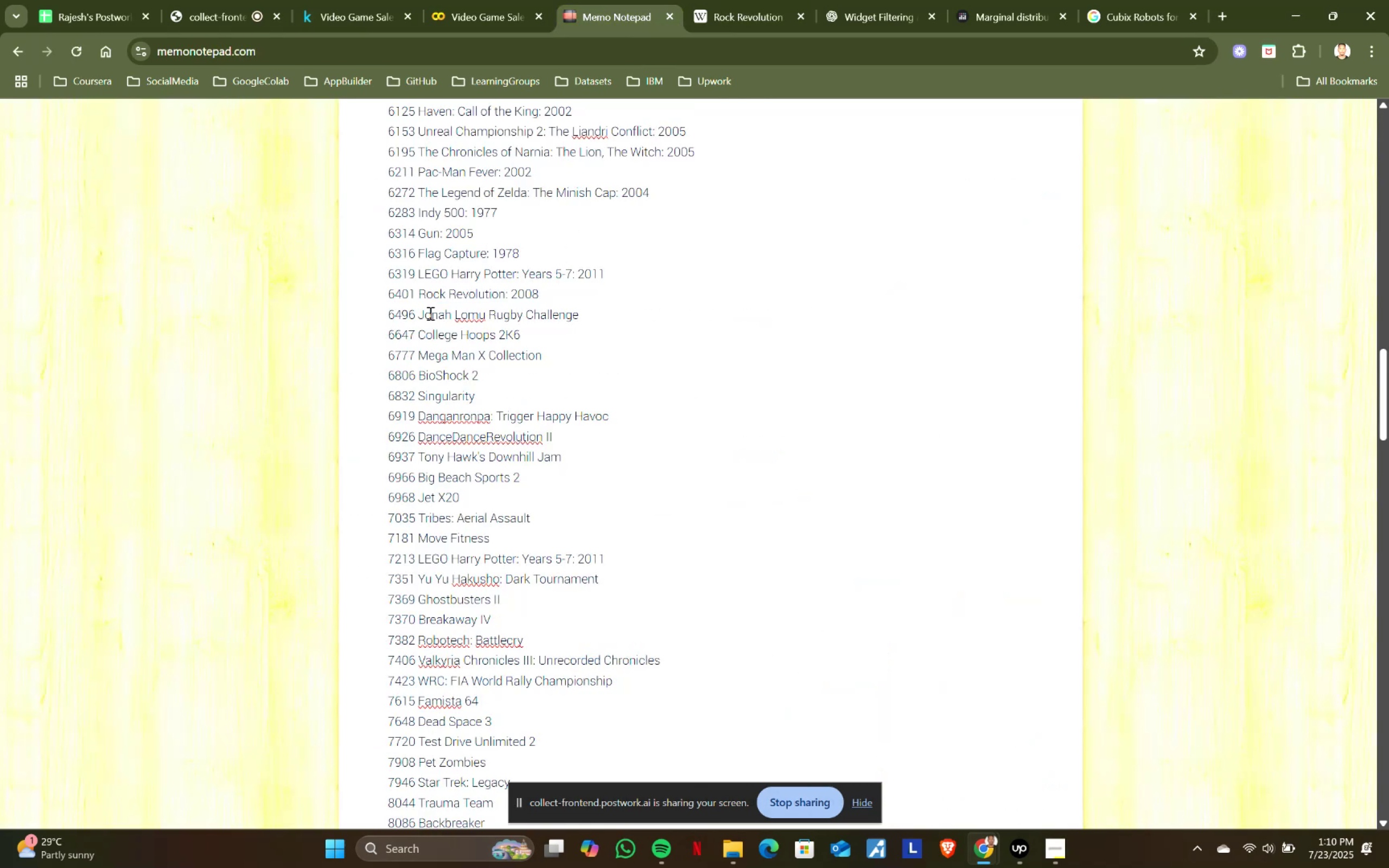 
left_click_drag(start_coordinate=[420, 311], to_coordinate=[582, 310])
 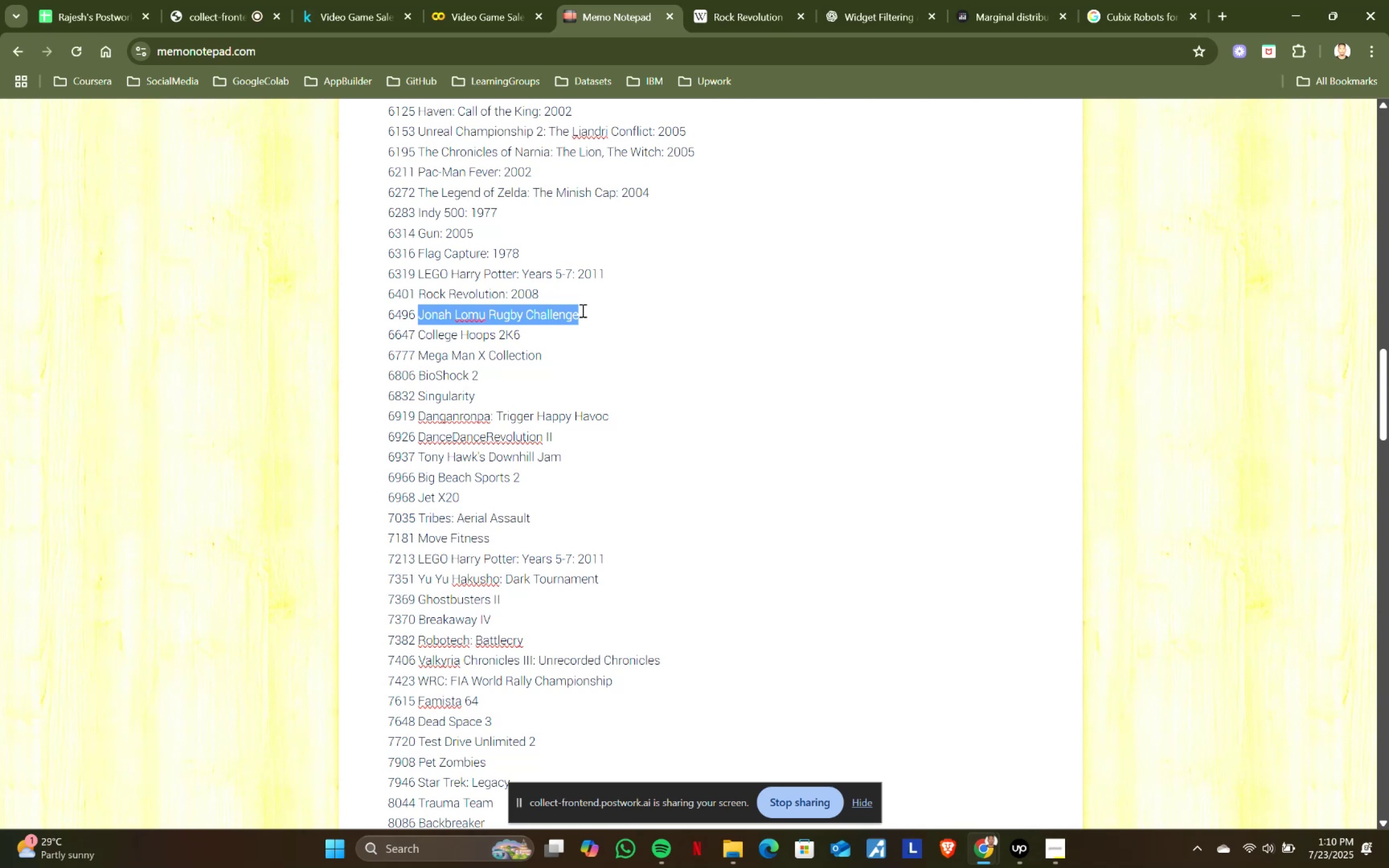 
key(Control+ControlLeft)
 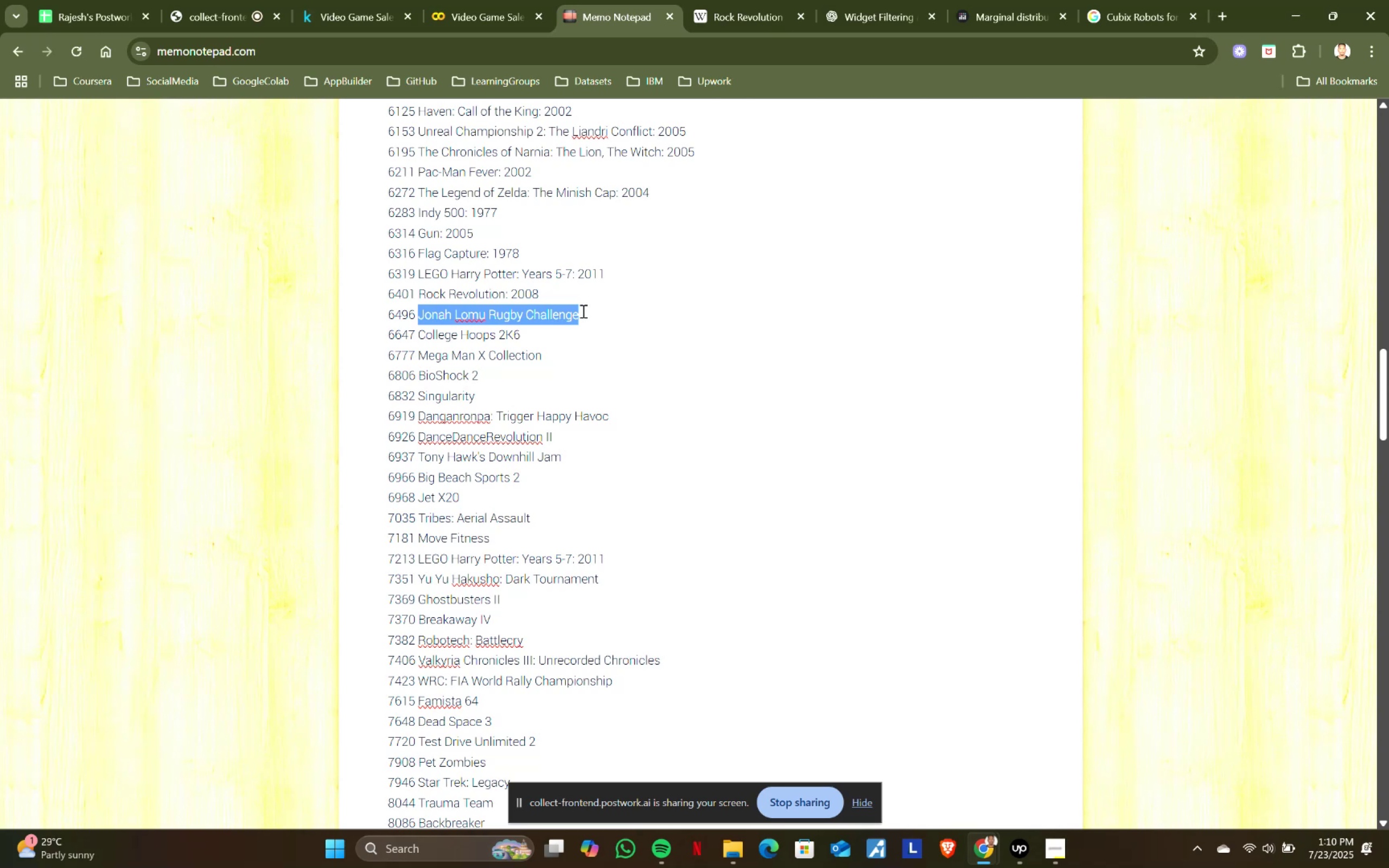 
key(Control+C)
 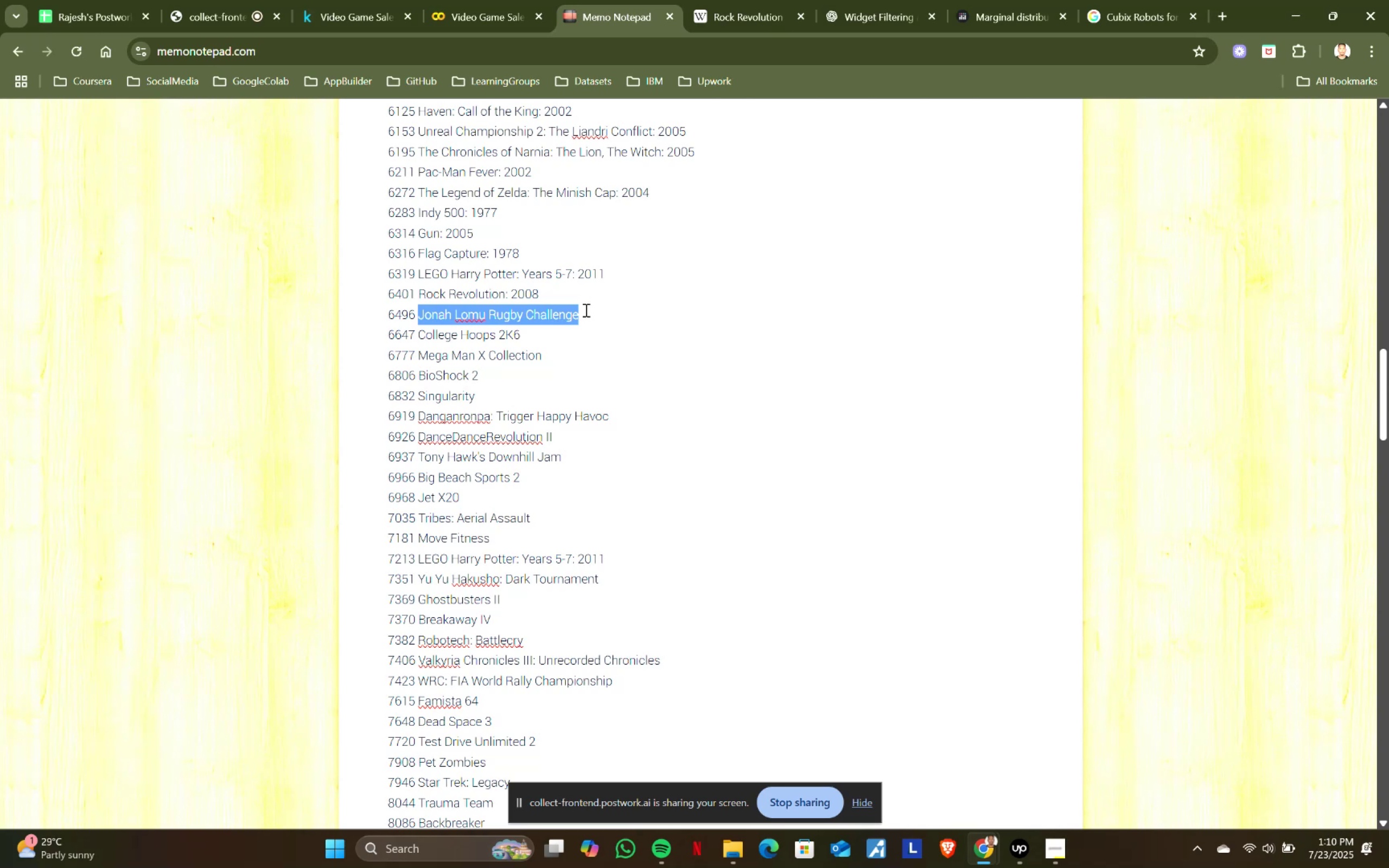 
key(Control+ControlLeft)
 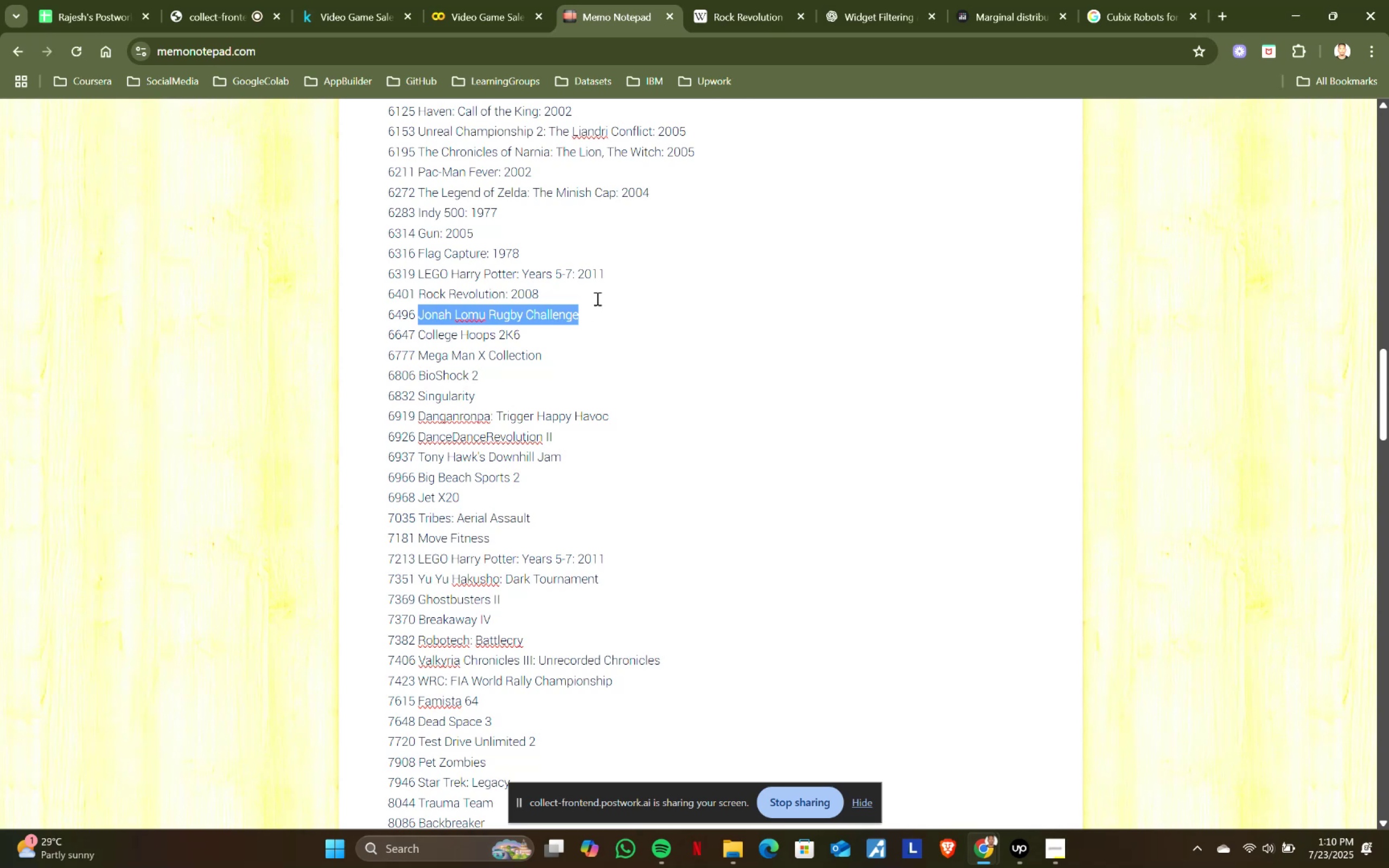 
key(Control+C)
 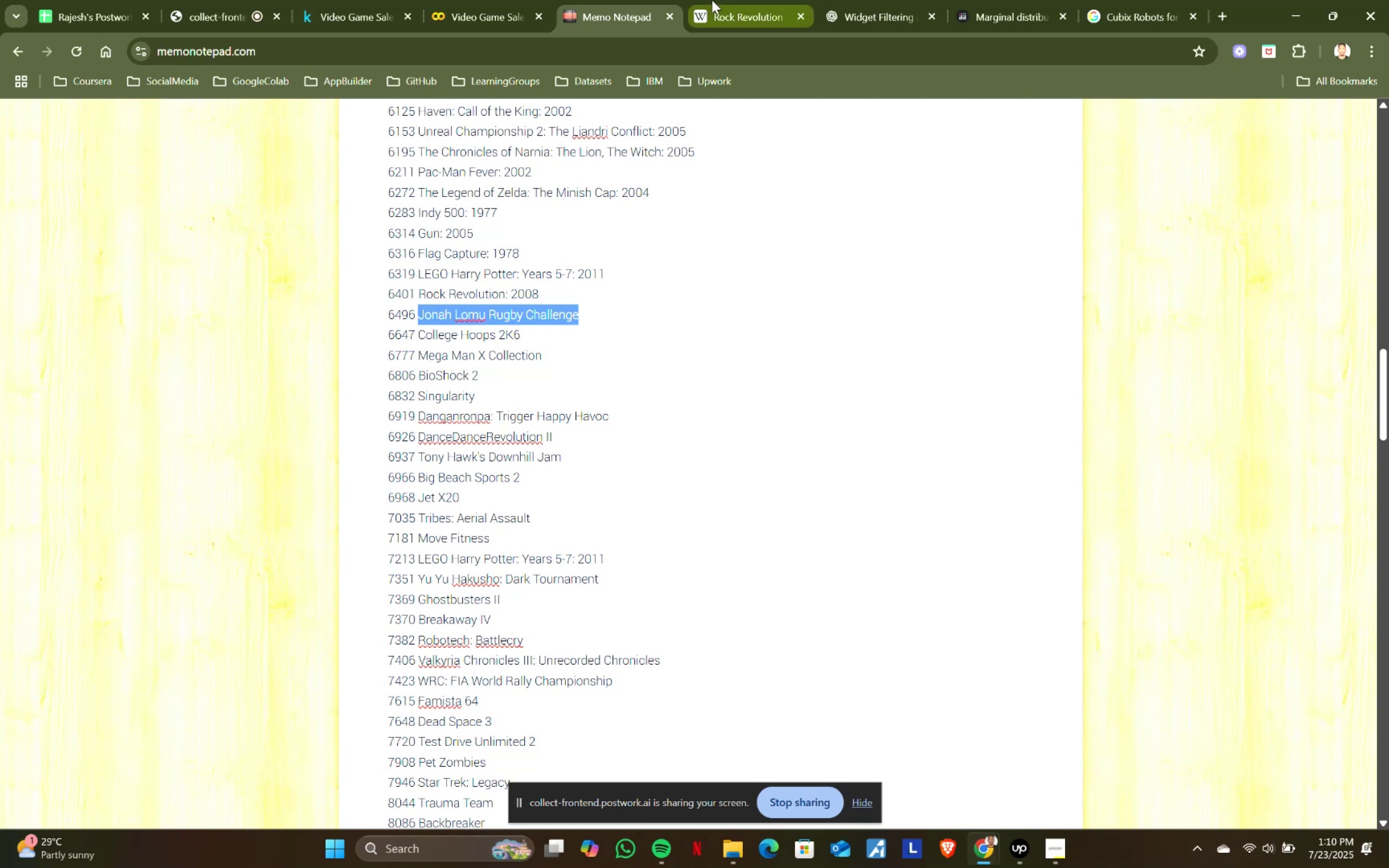 
left_click([712, 0])
 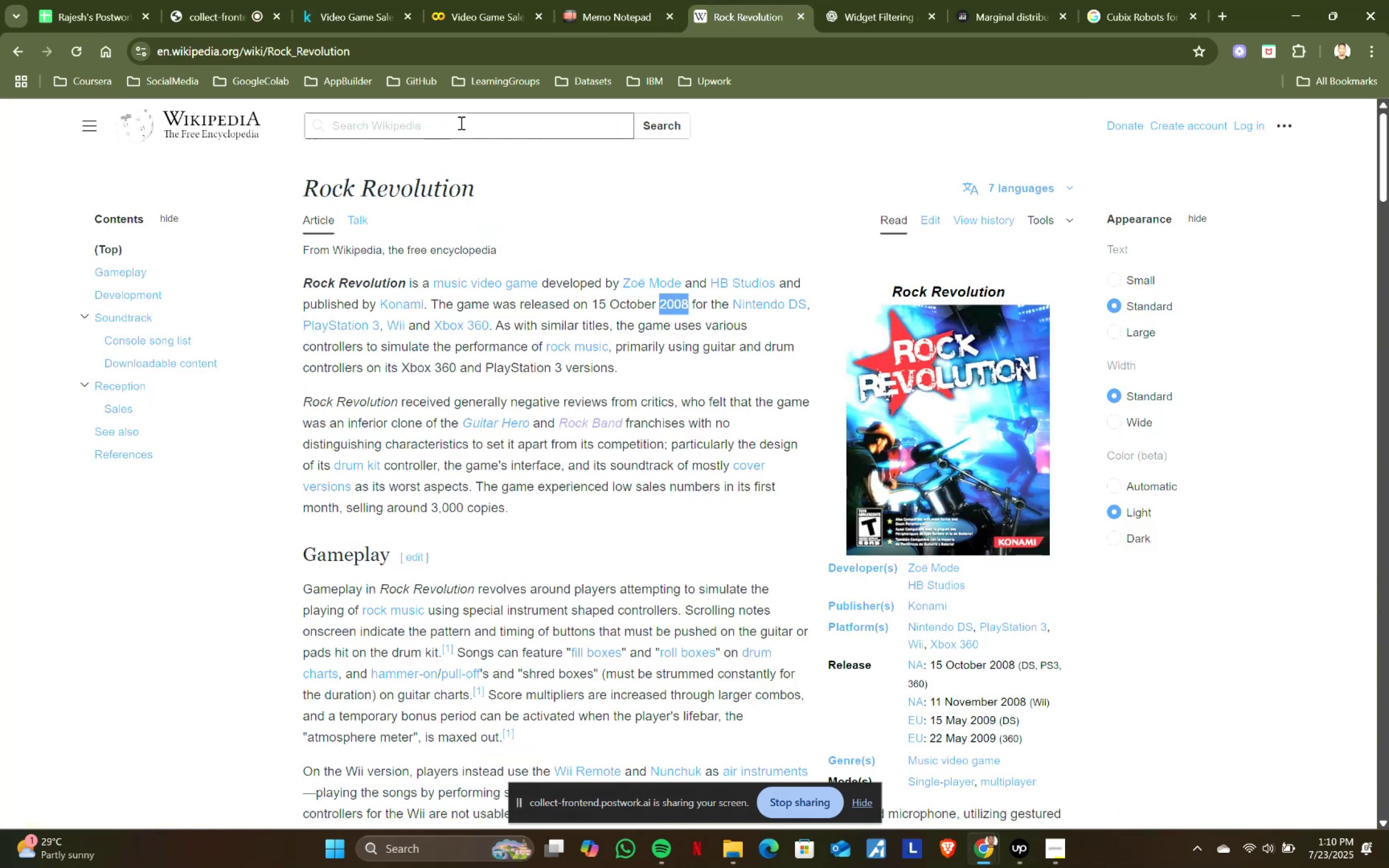 
left_click([457, 123])
 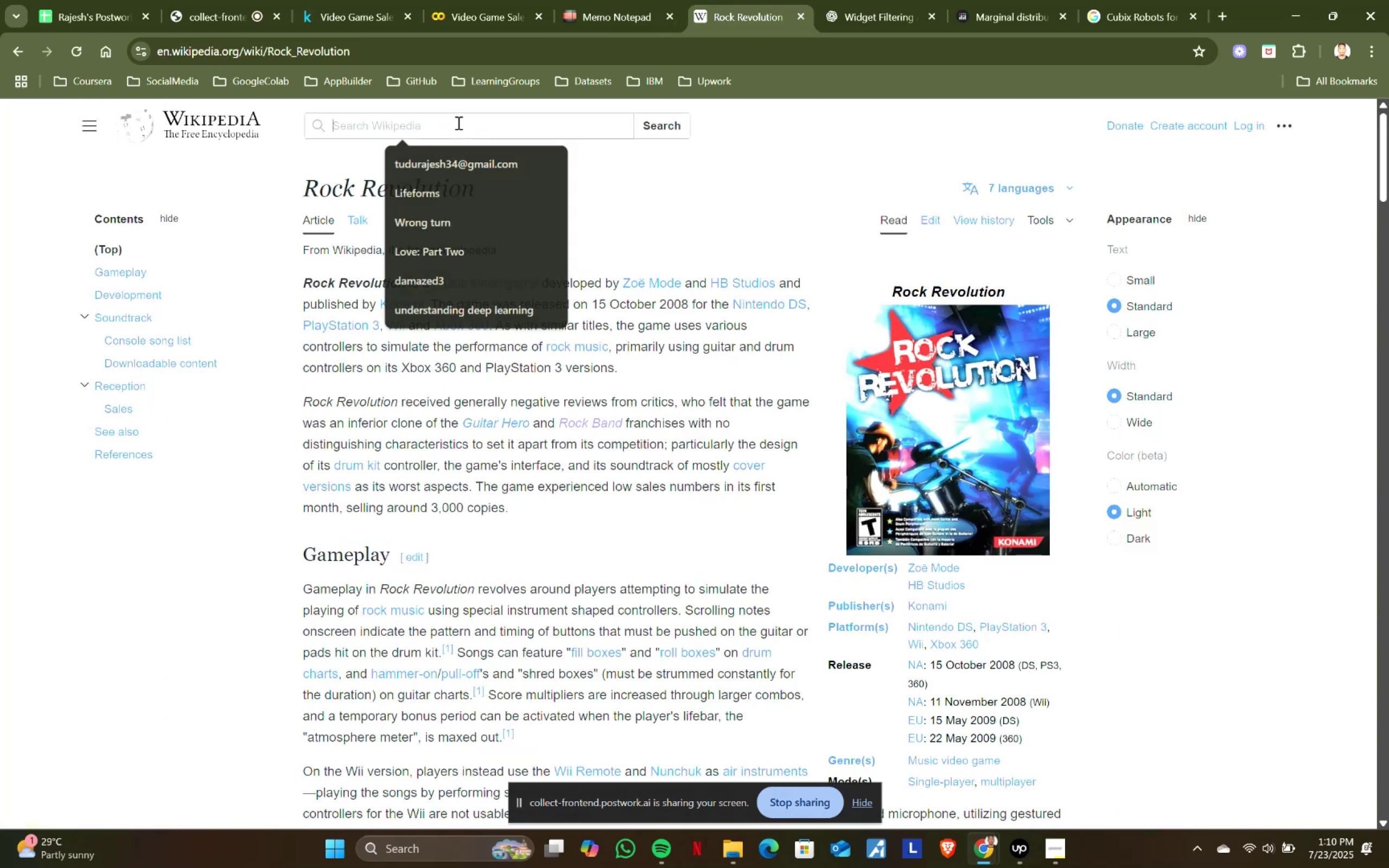 
key(Control+ControlLeft)
 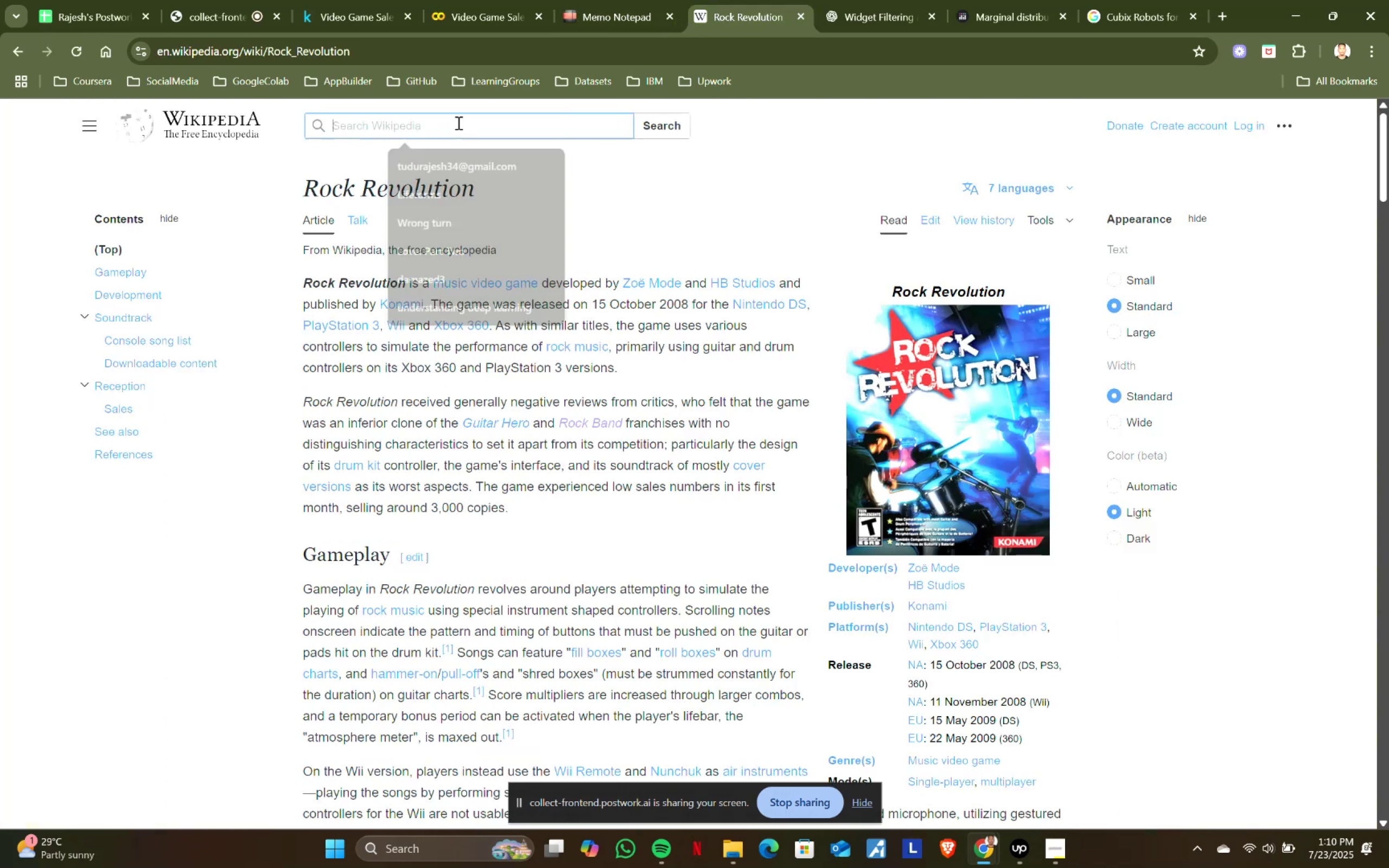 
key(Control+V)
 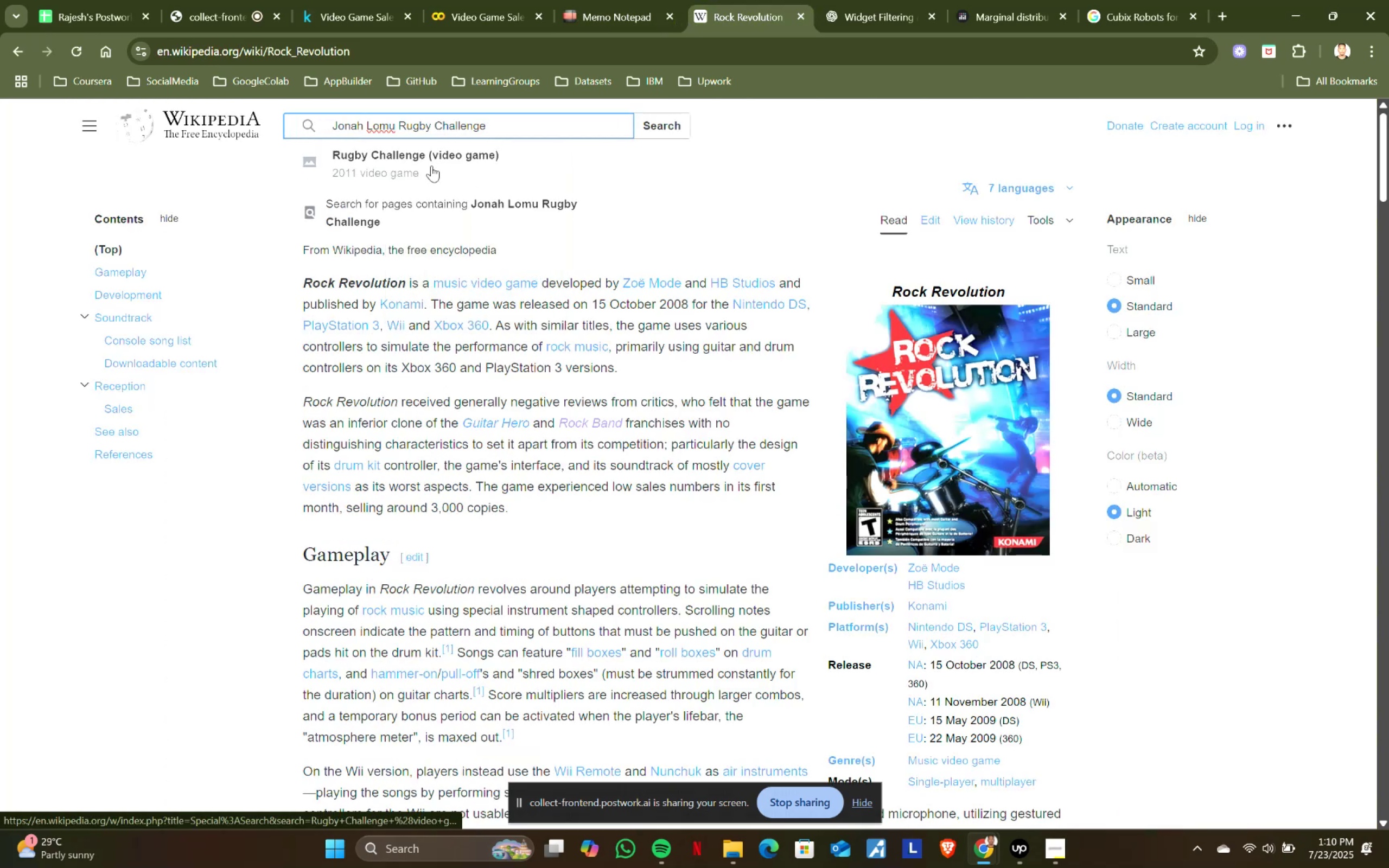 
left_click([412, 174])
 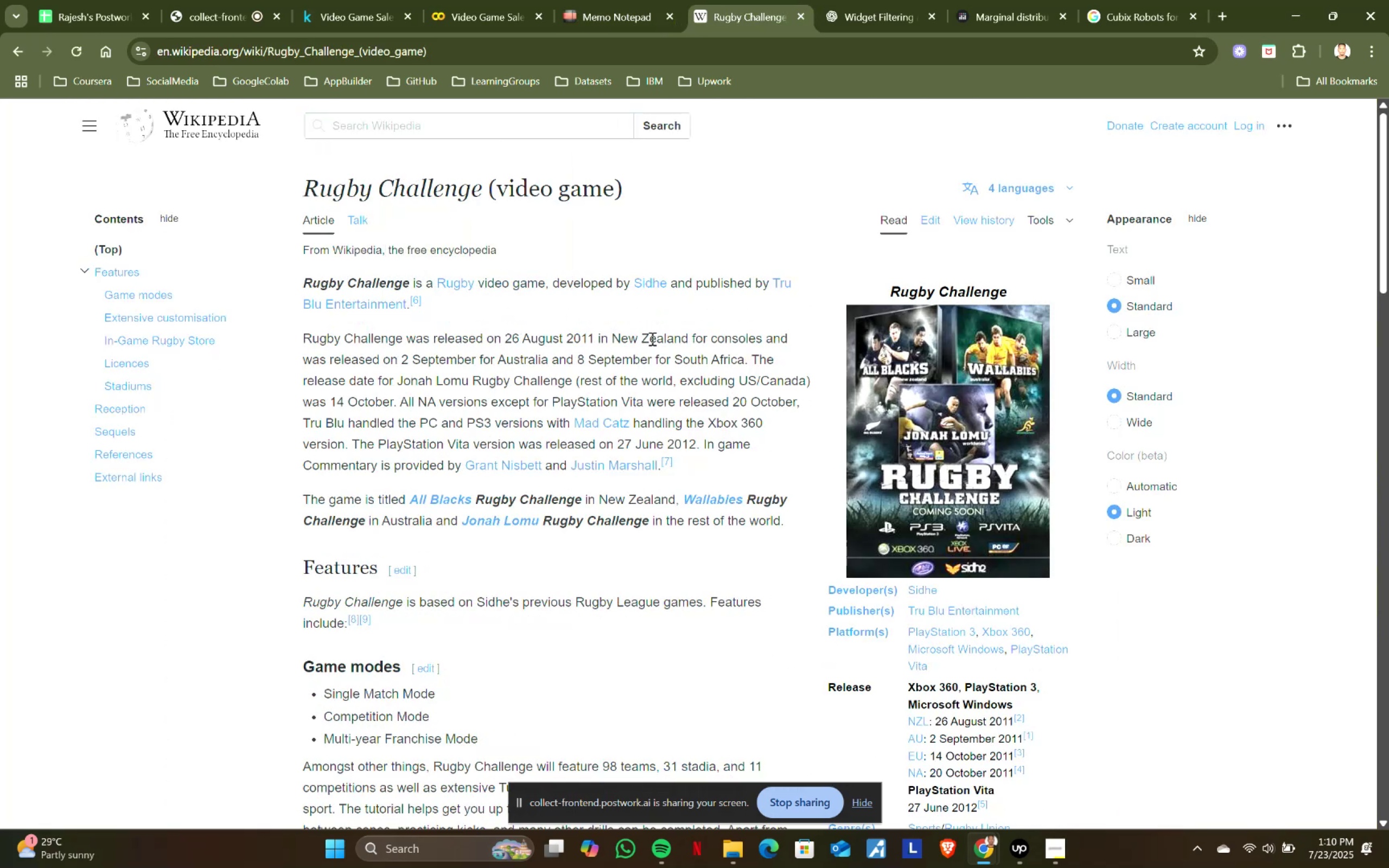 
wait(5.24)
 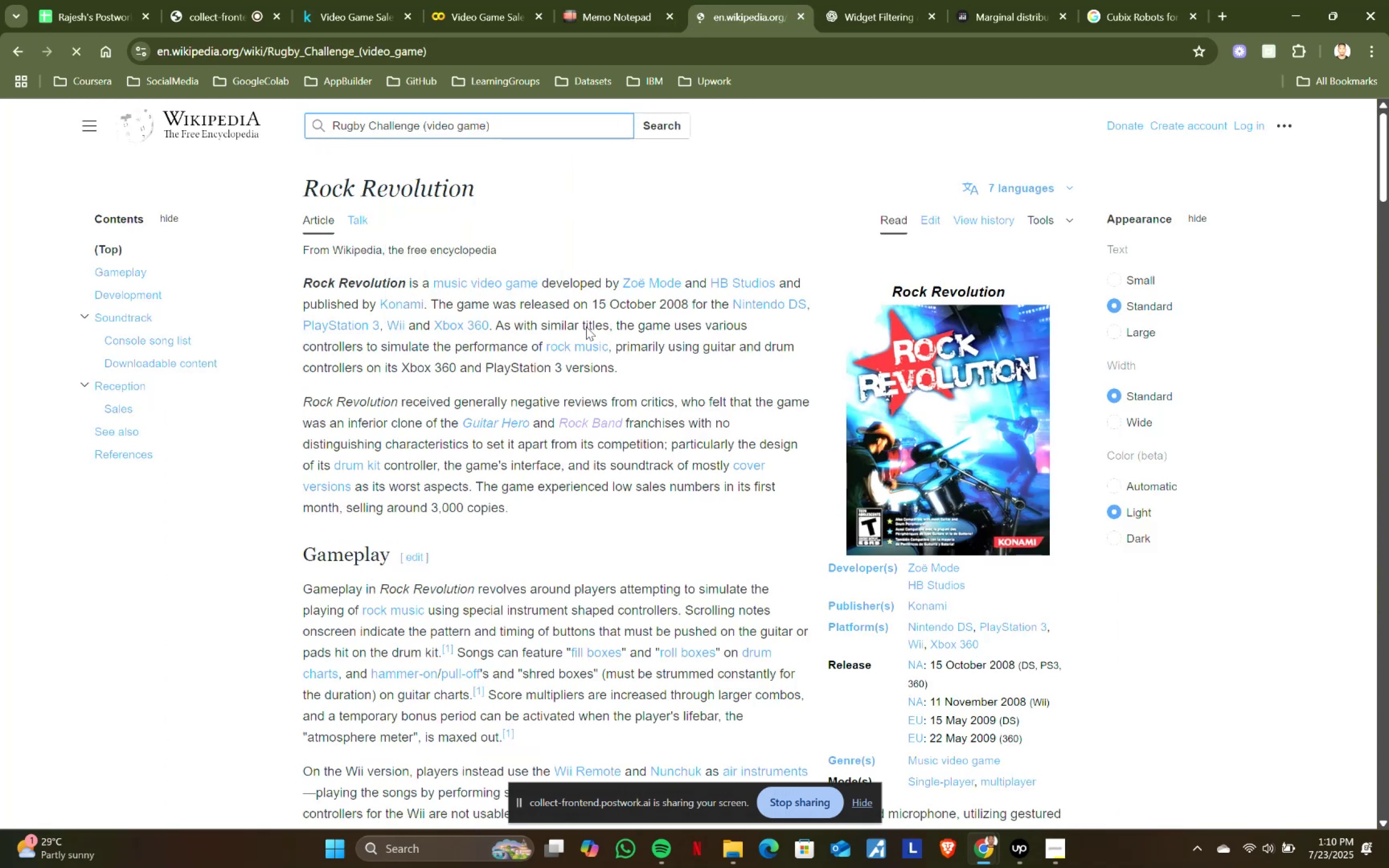 
left_click_drag(start_coordinate=[567, 336], to_coordinate=[591, 337])
 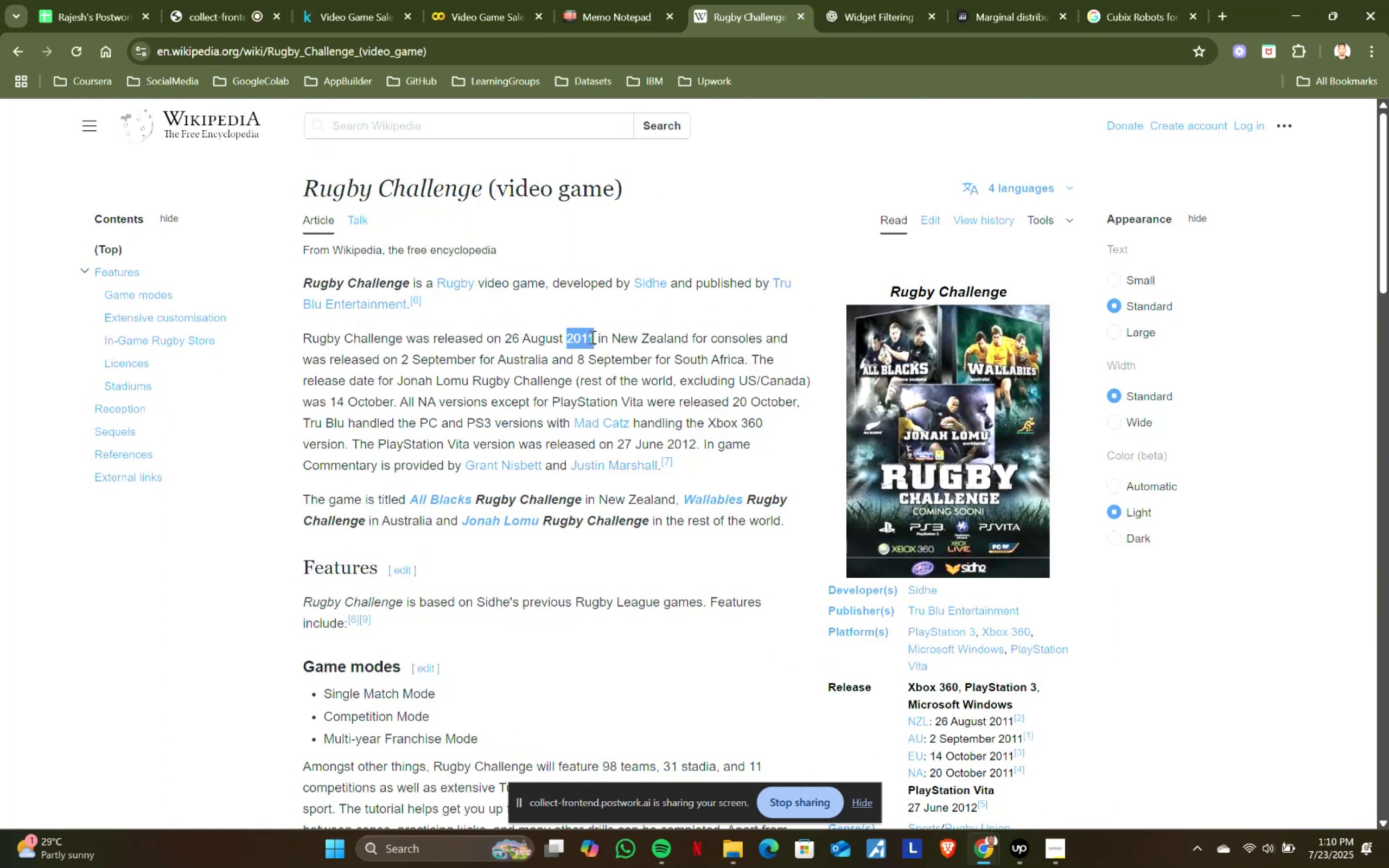 
key(Control+ControlLeft)
 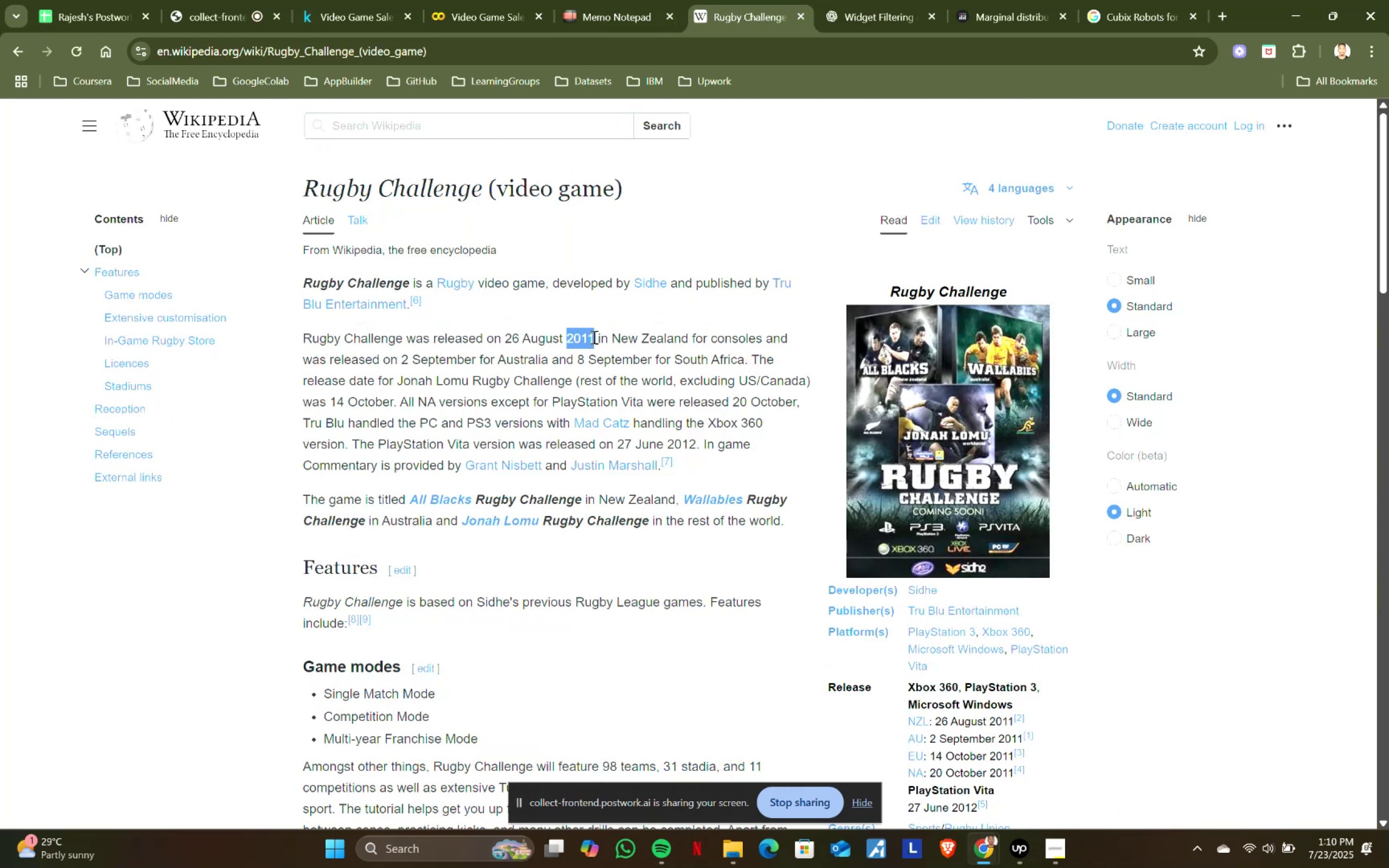 
key(Control+C)
 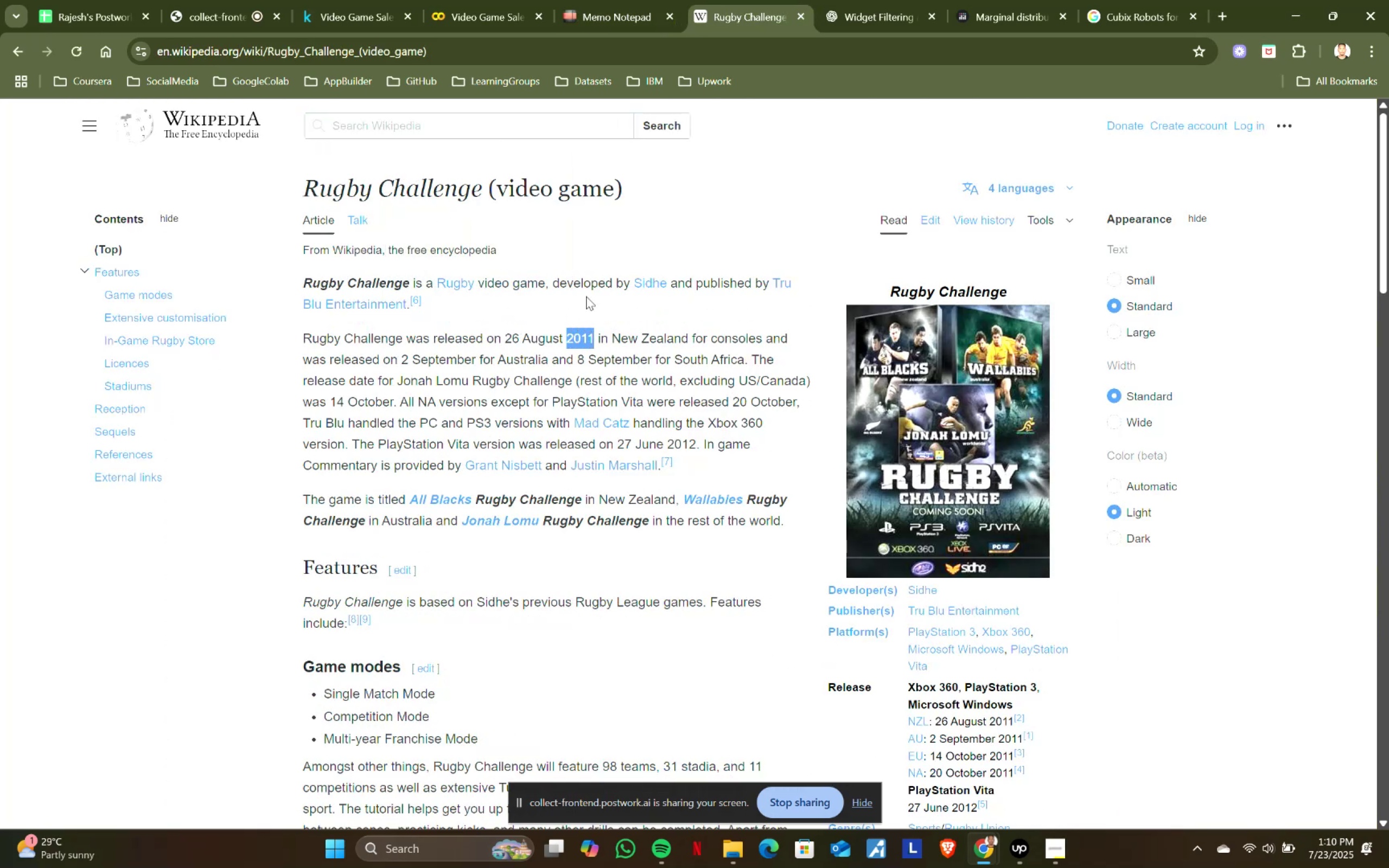 
key(Control+ControlLeft)
 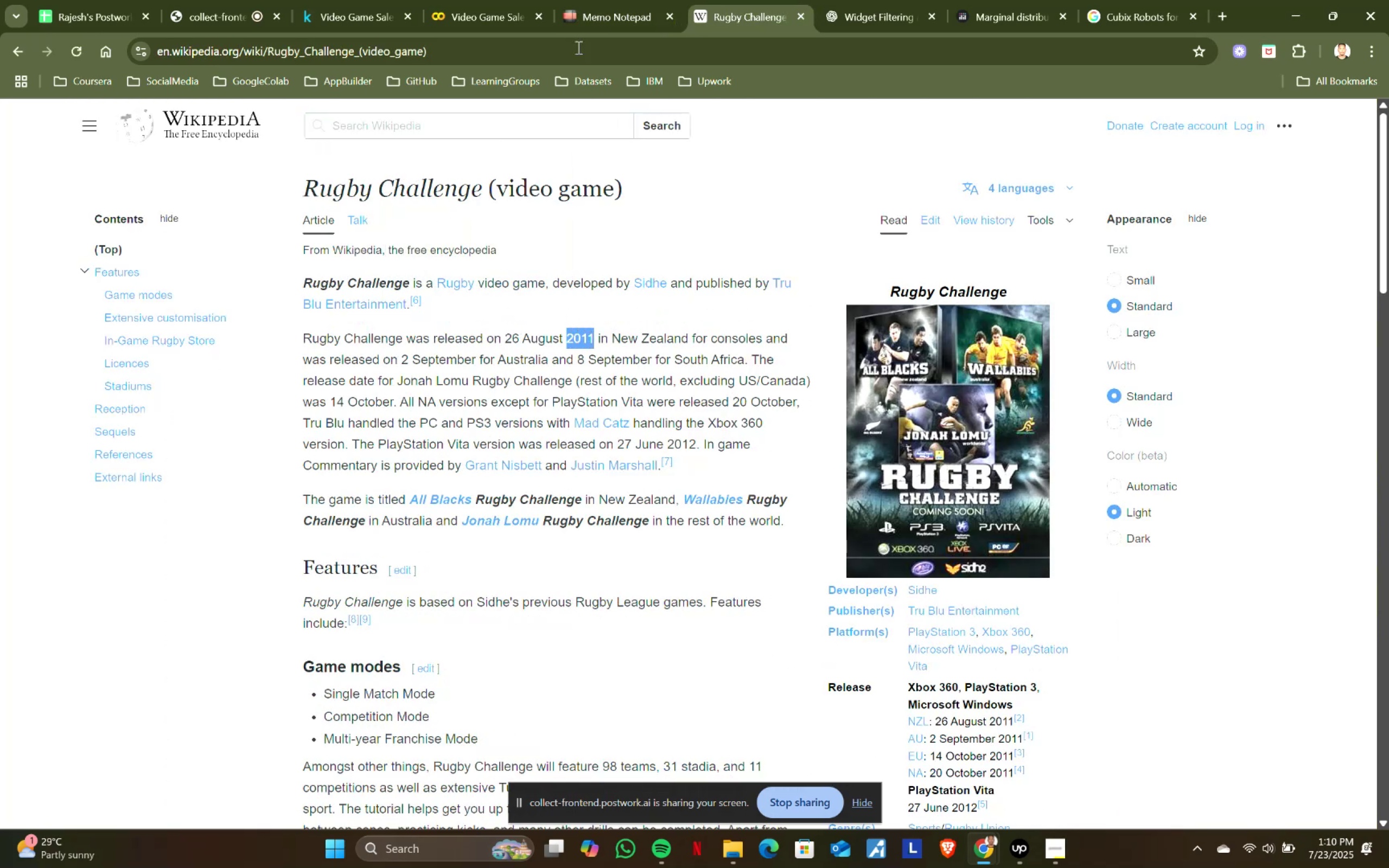 
key(Control+C)
 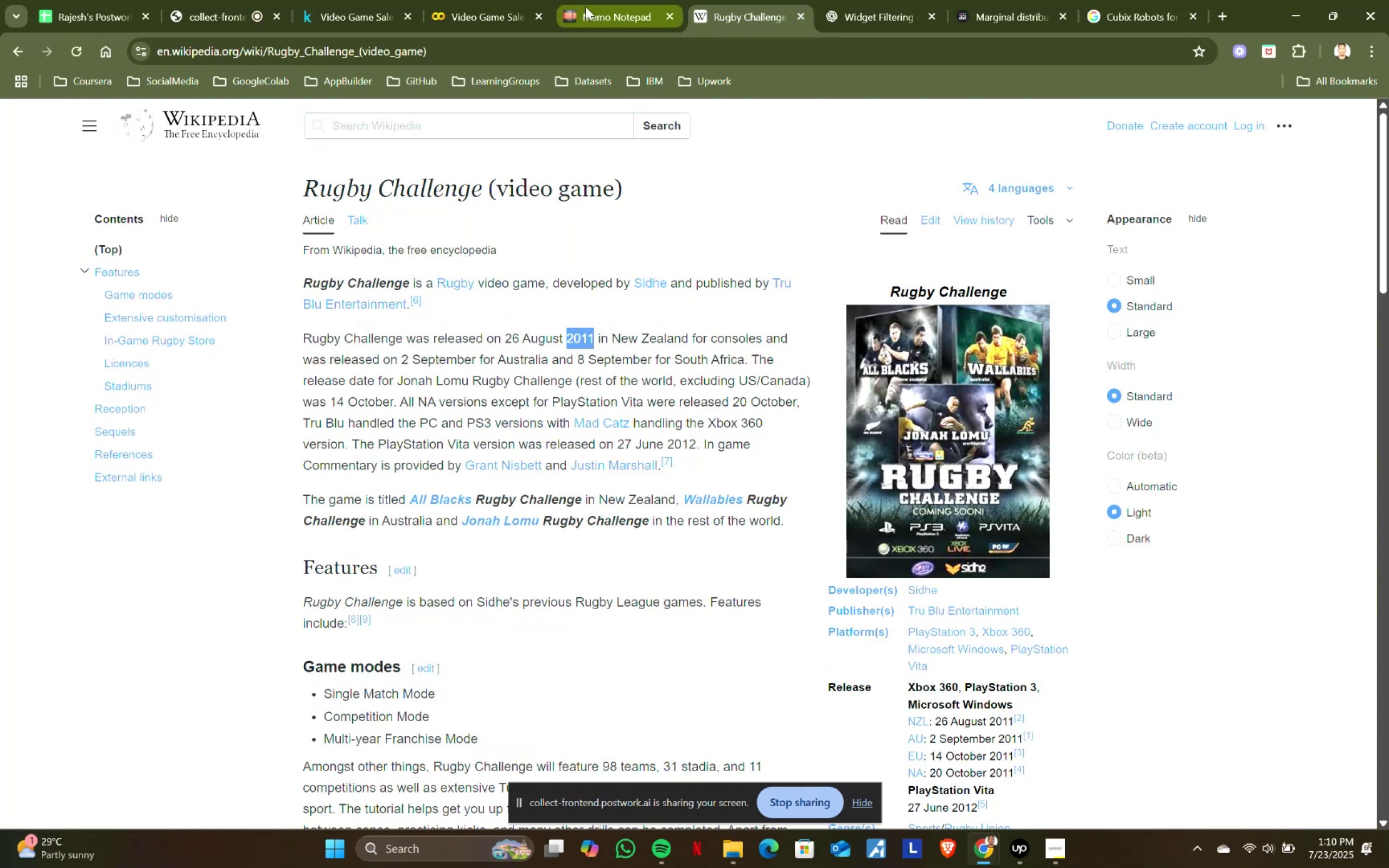 
left_click([585, 7])
 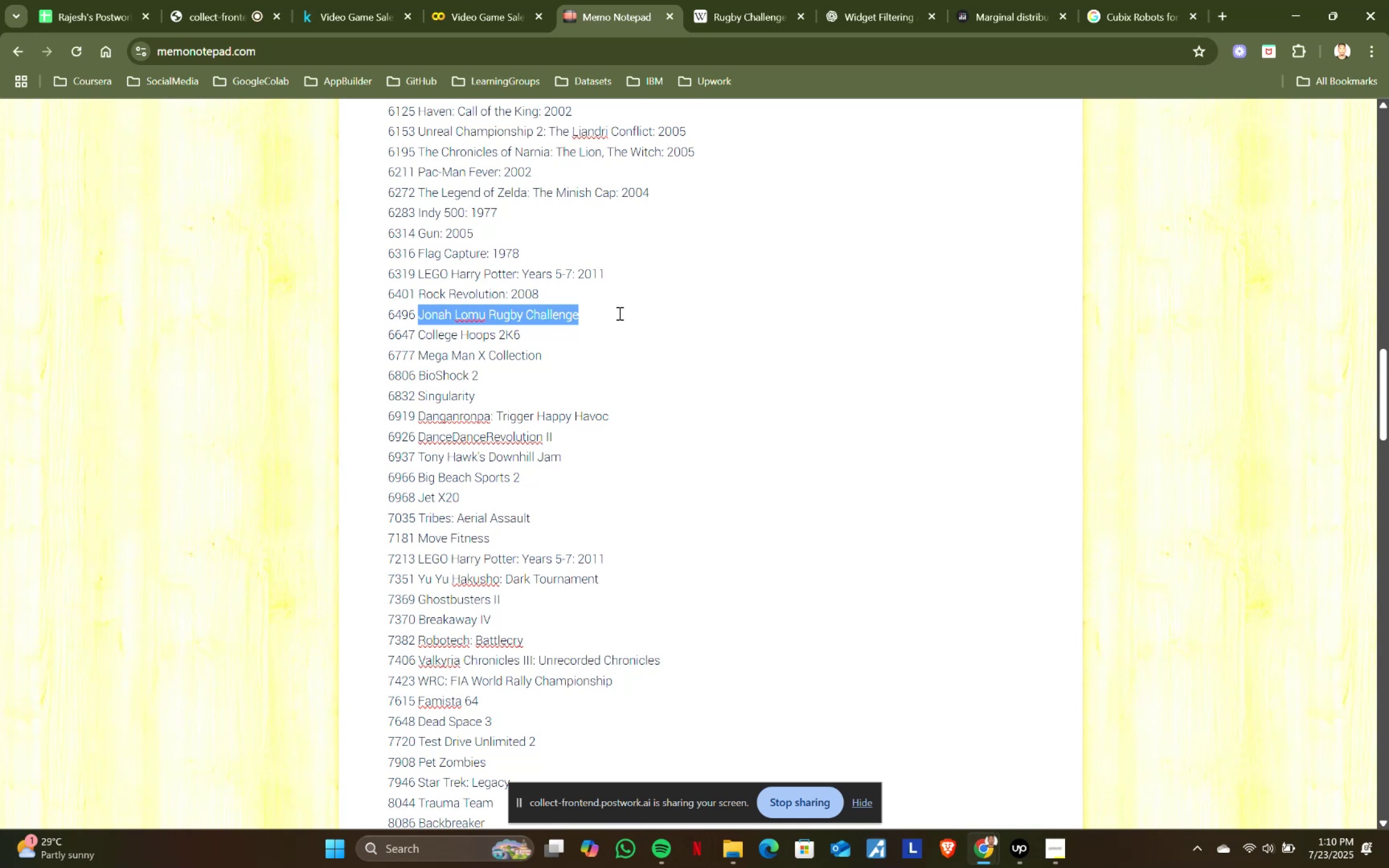 
left_click([619, 318])
 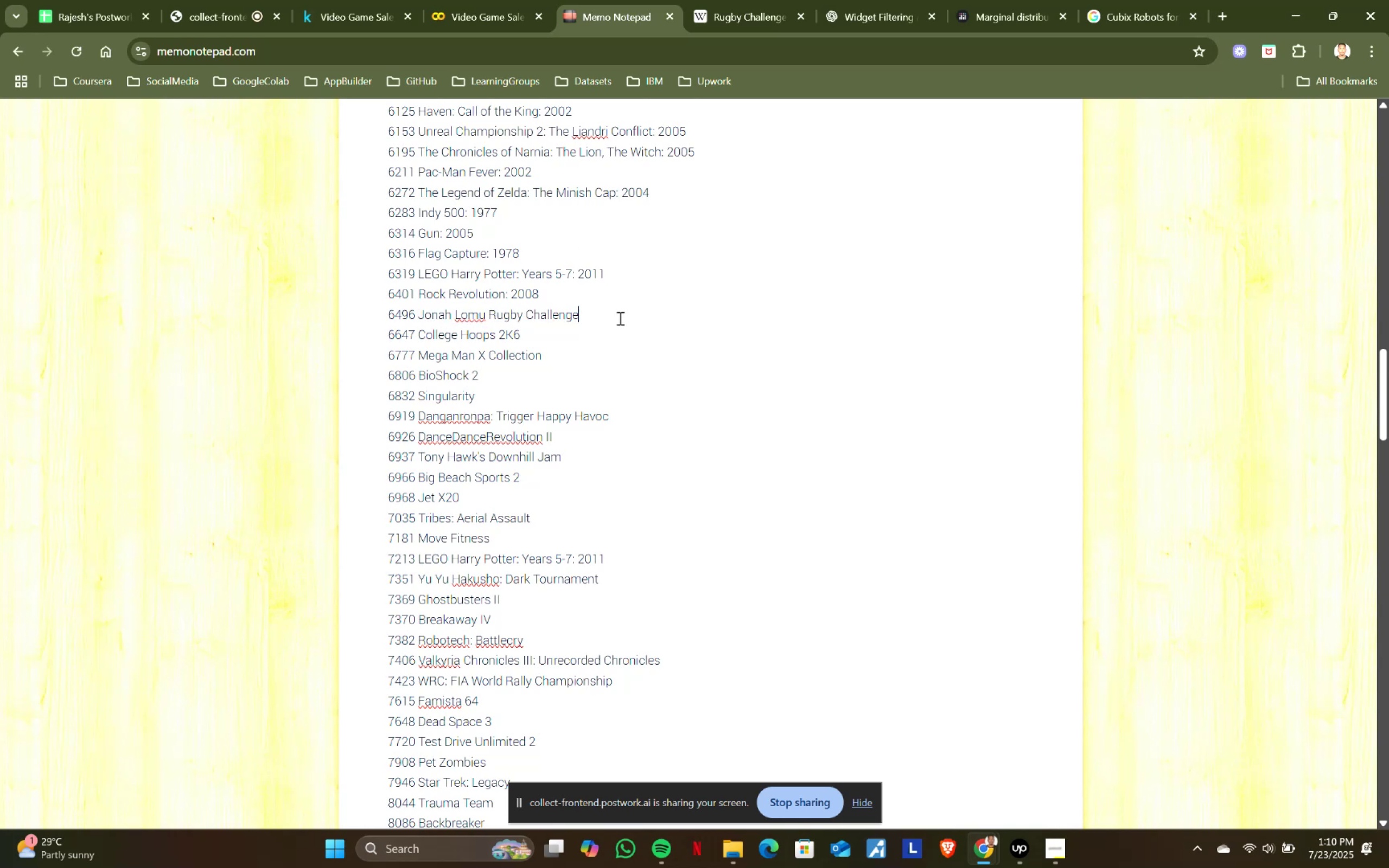 
key(Shift+ShiftRight)
 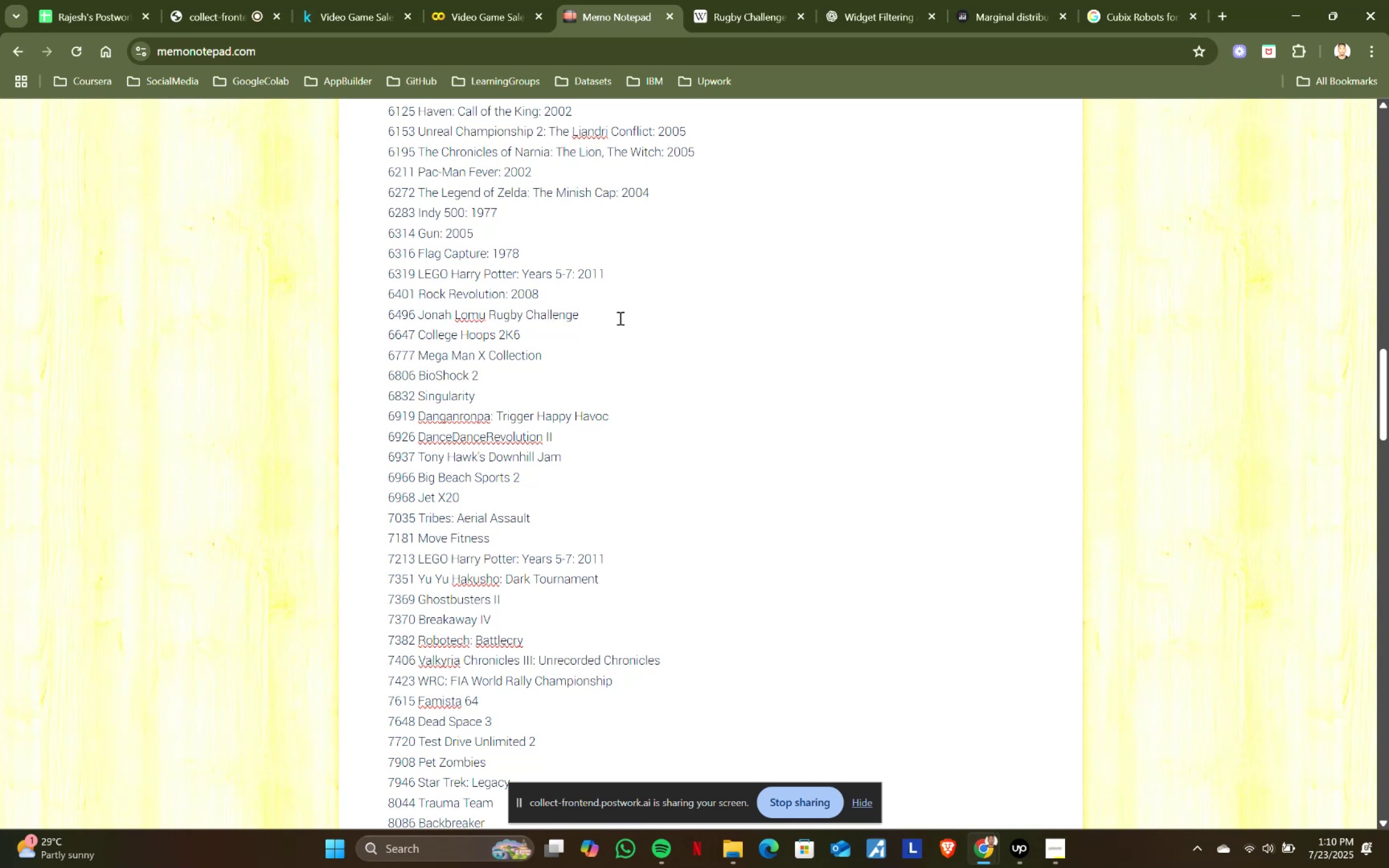 
key(Shift+Semicolon)
 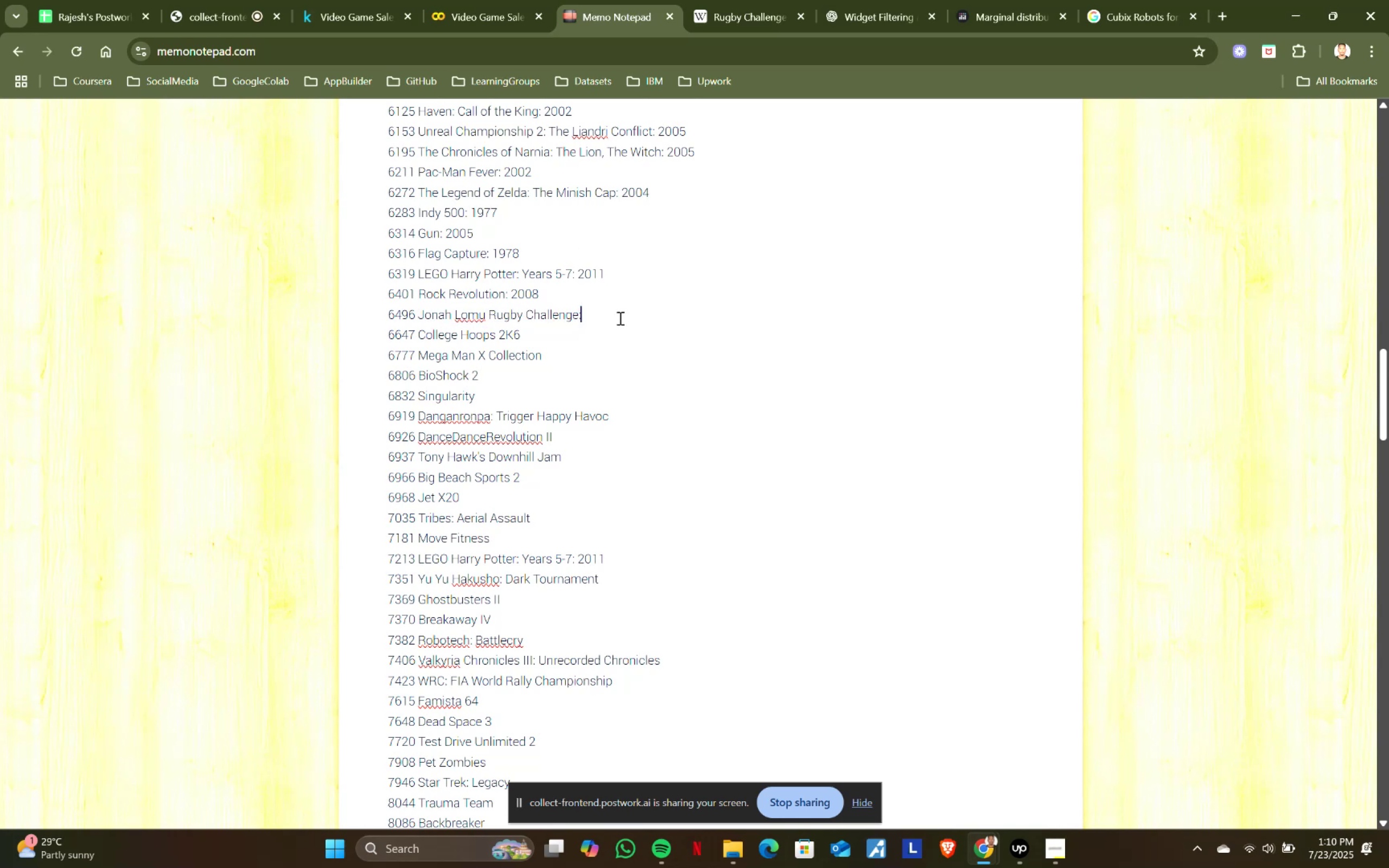 
key(Space)
 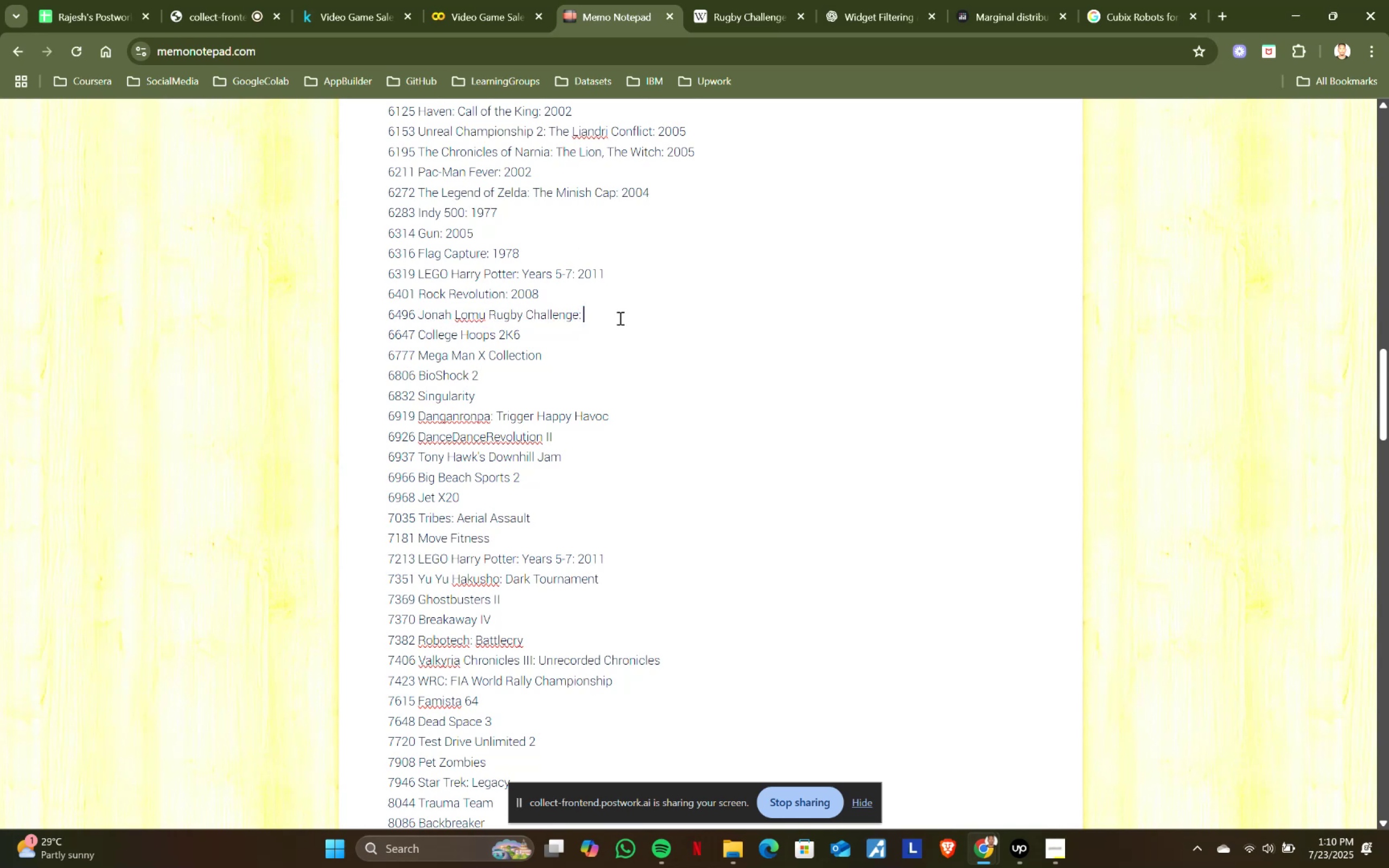 
key(Control+ControlLeft)
 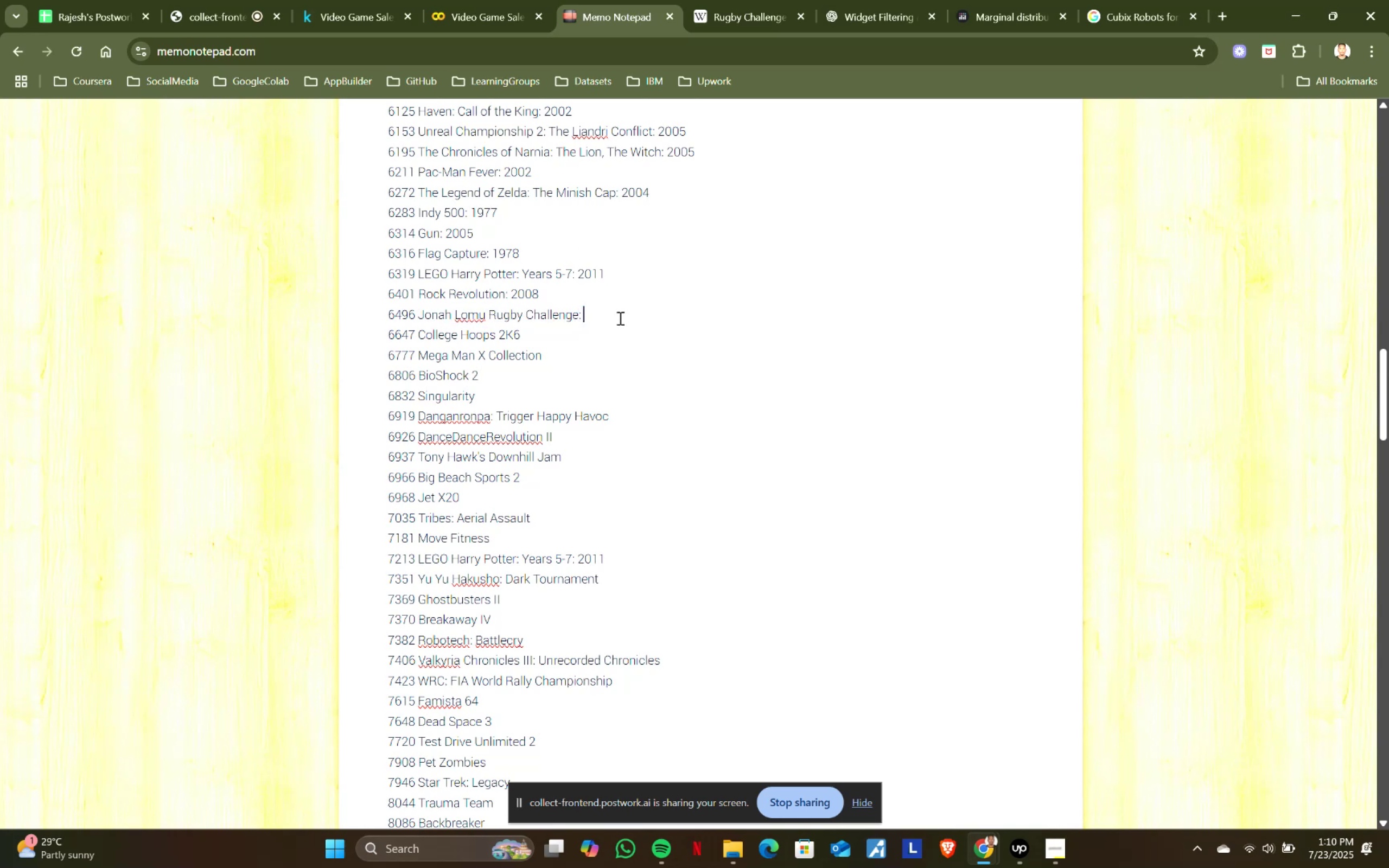 
key(Control+V)
 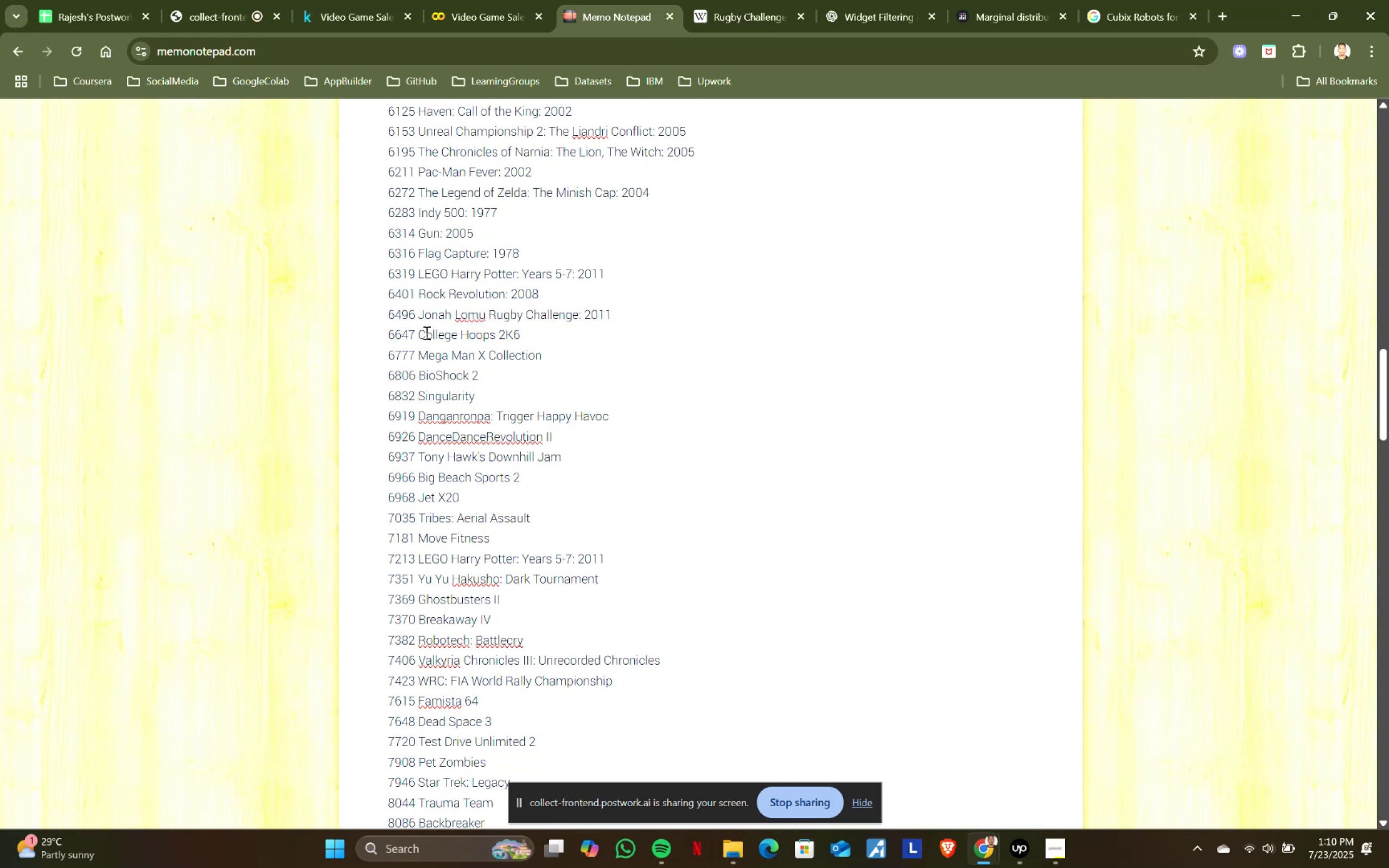 
left_click_drag(start_coordinate=[418, 332], to_coordinate=[554, 339])
 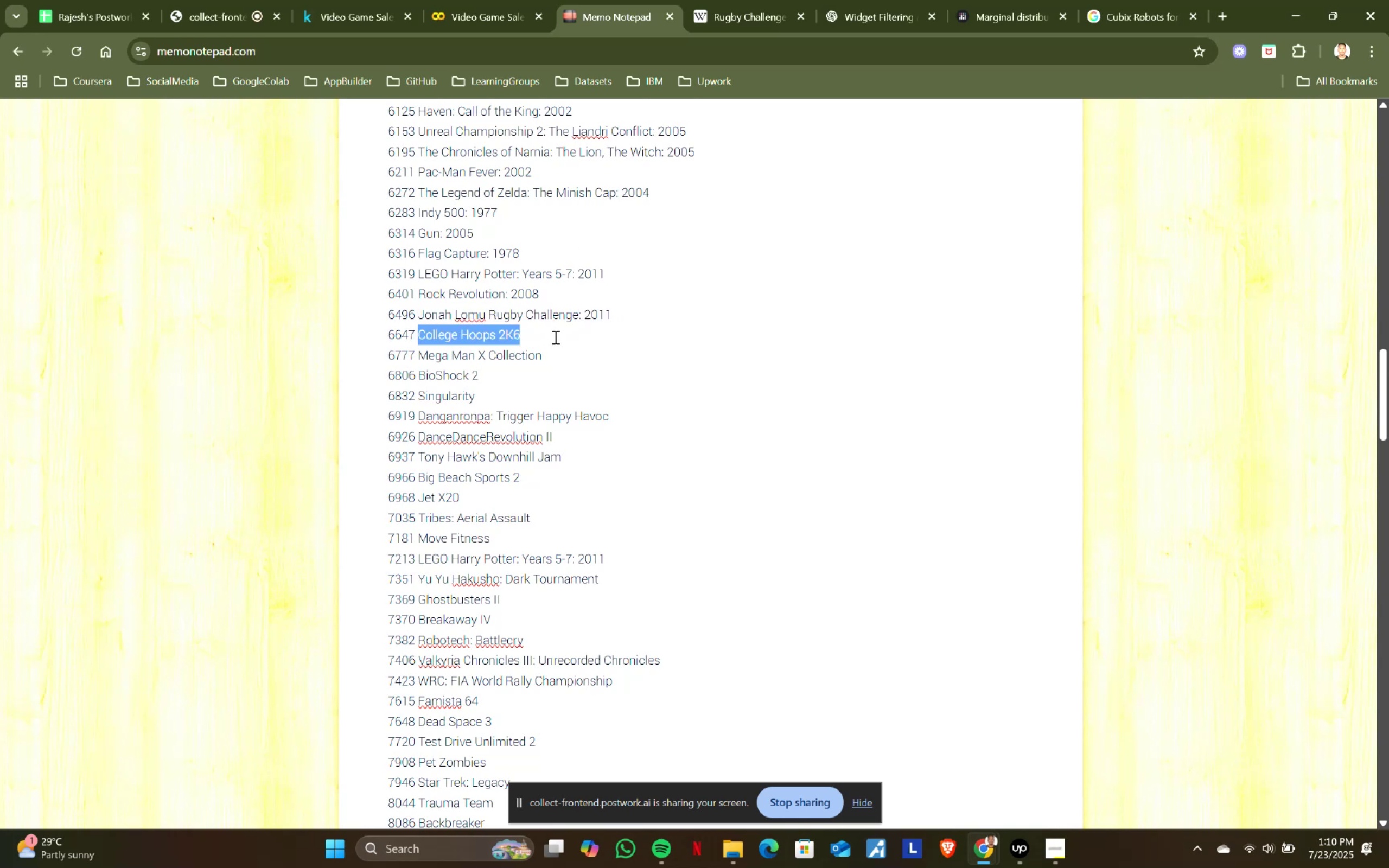 
key(Control+ControlLeft)
 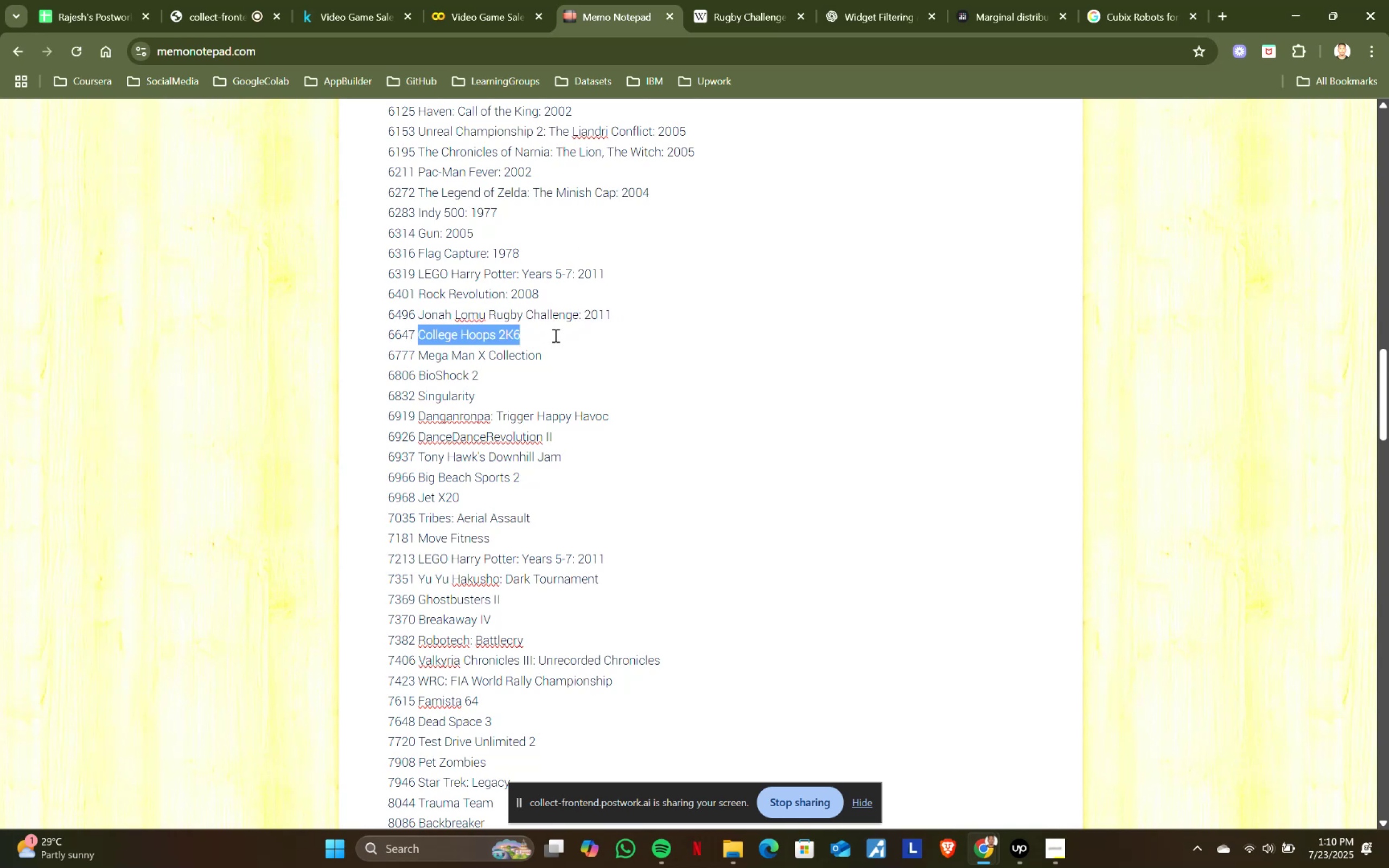 
key(Control+C)
 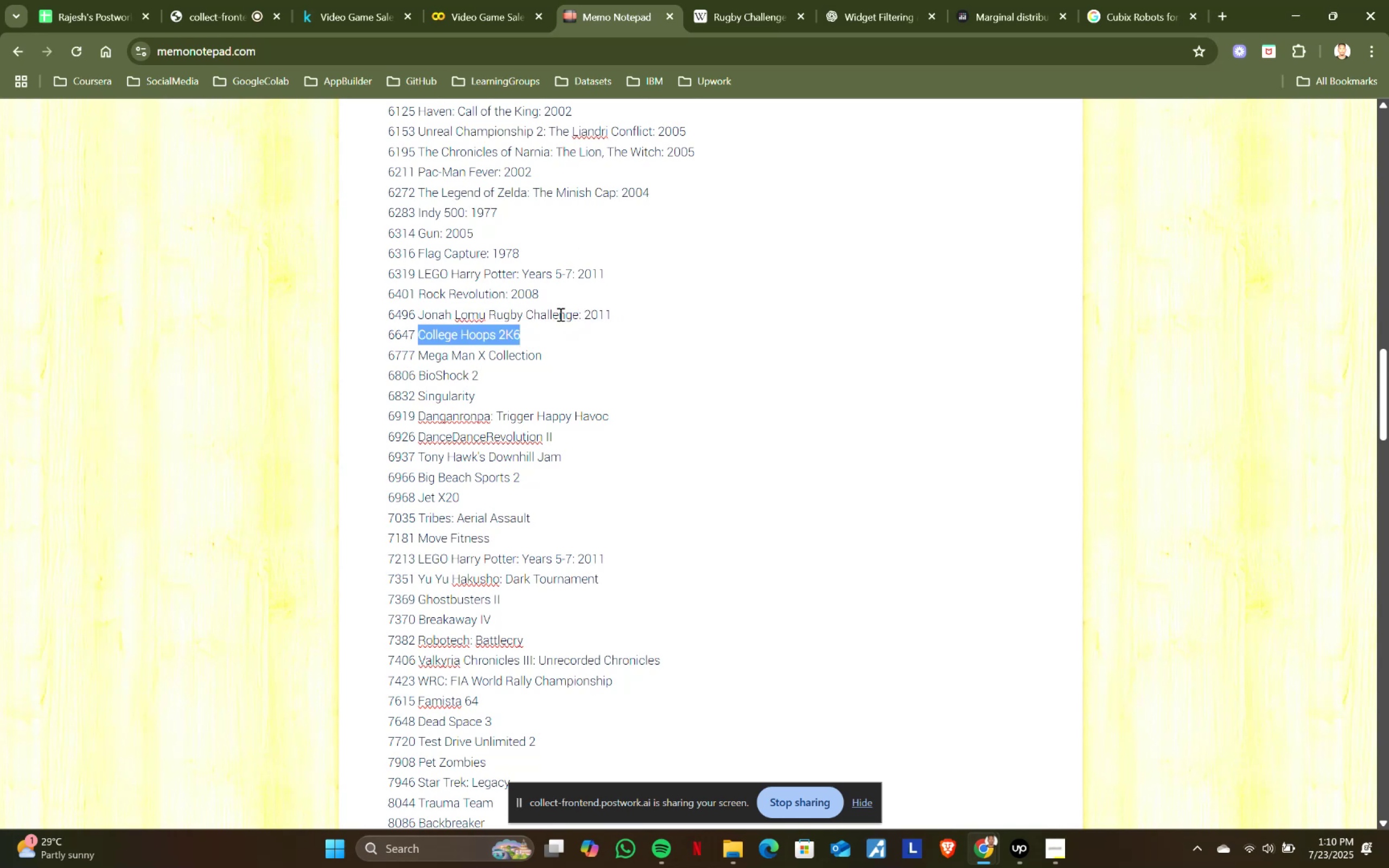 
key(Control+ControlLeft)
 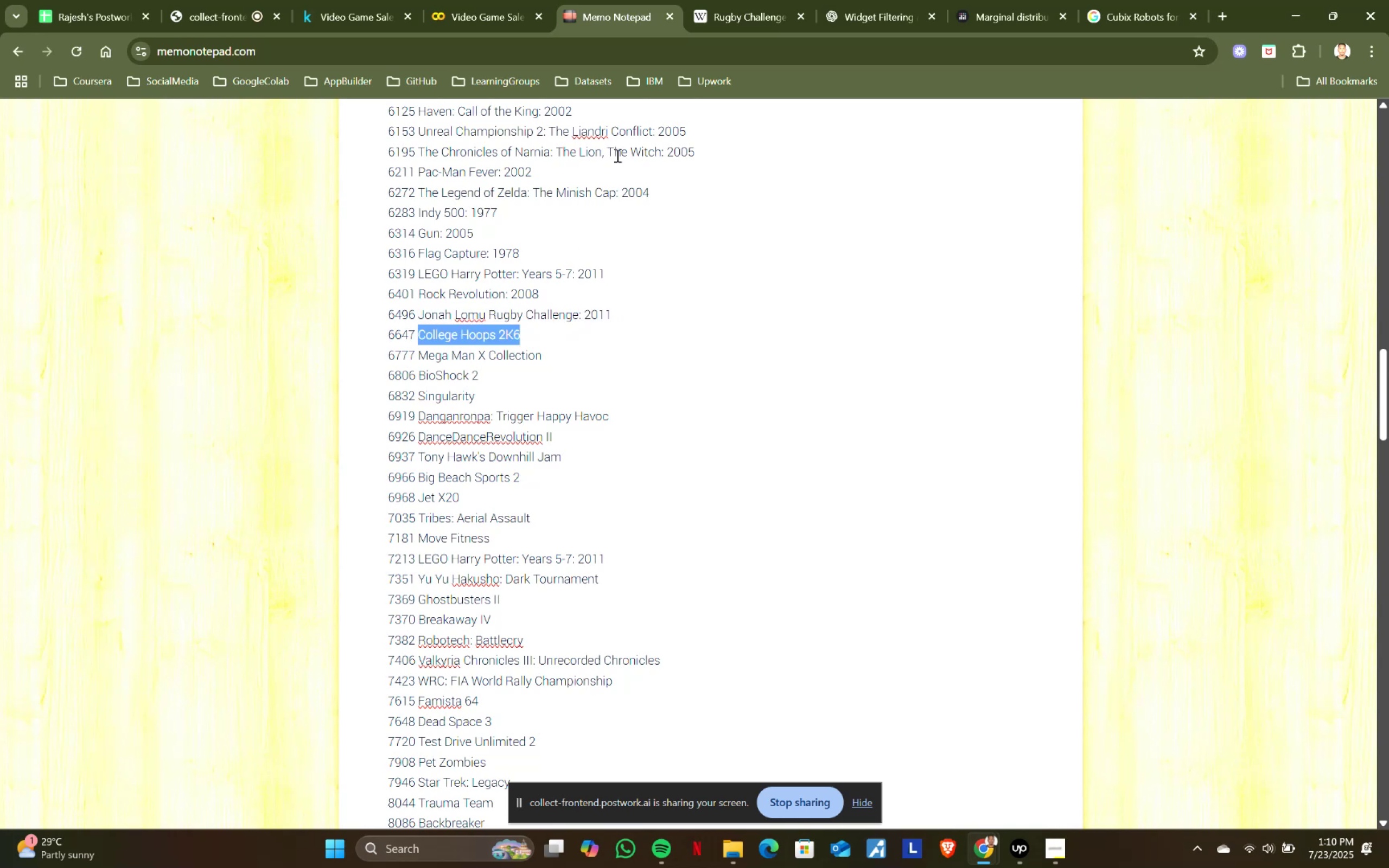 
key(Control+C)
 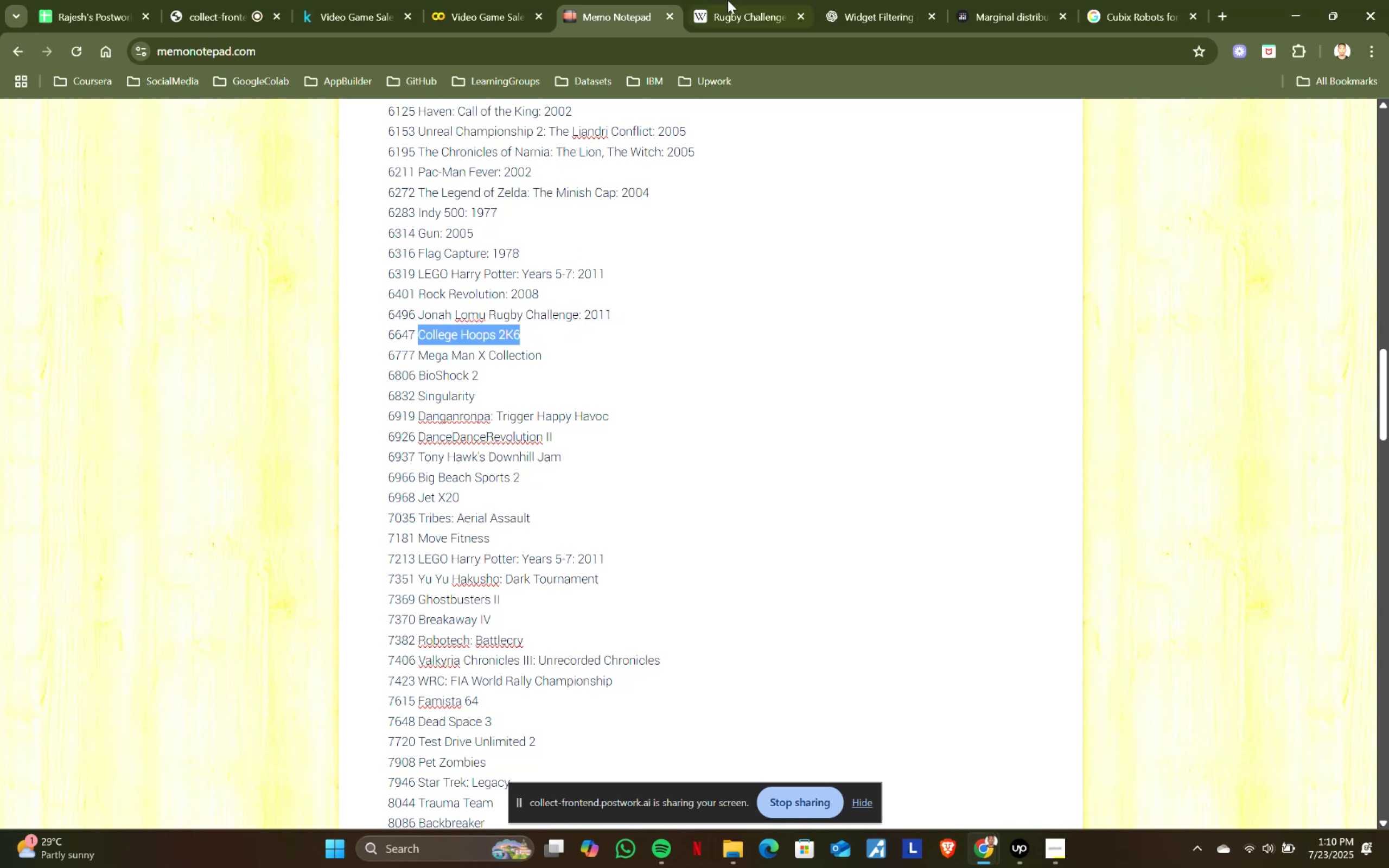 
left_click([734, 0])
 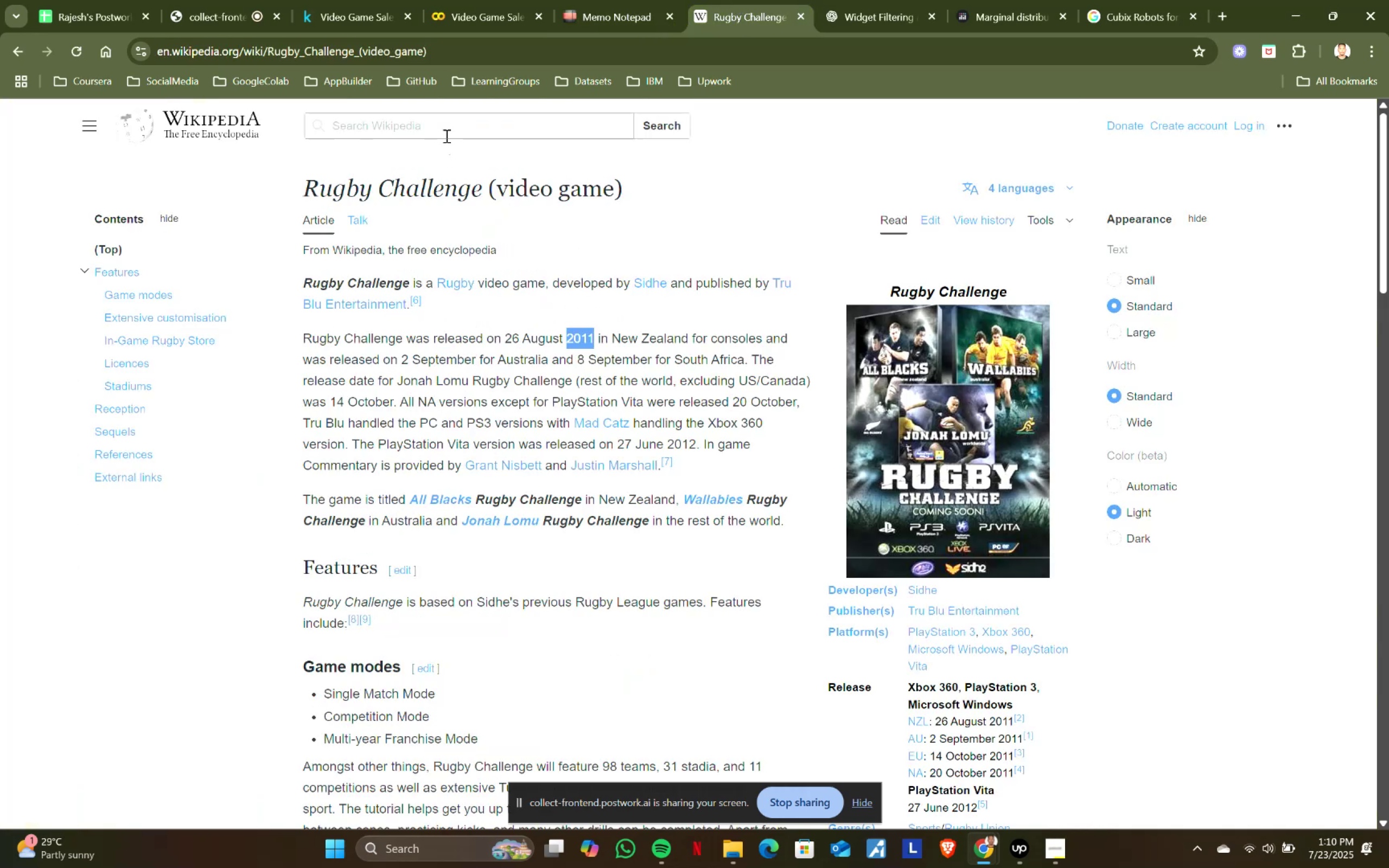 
left_click([445, 131])
 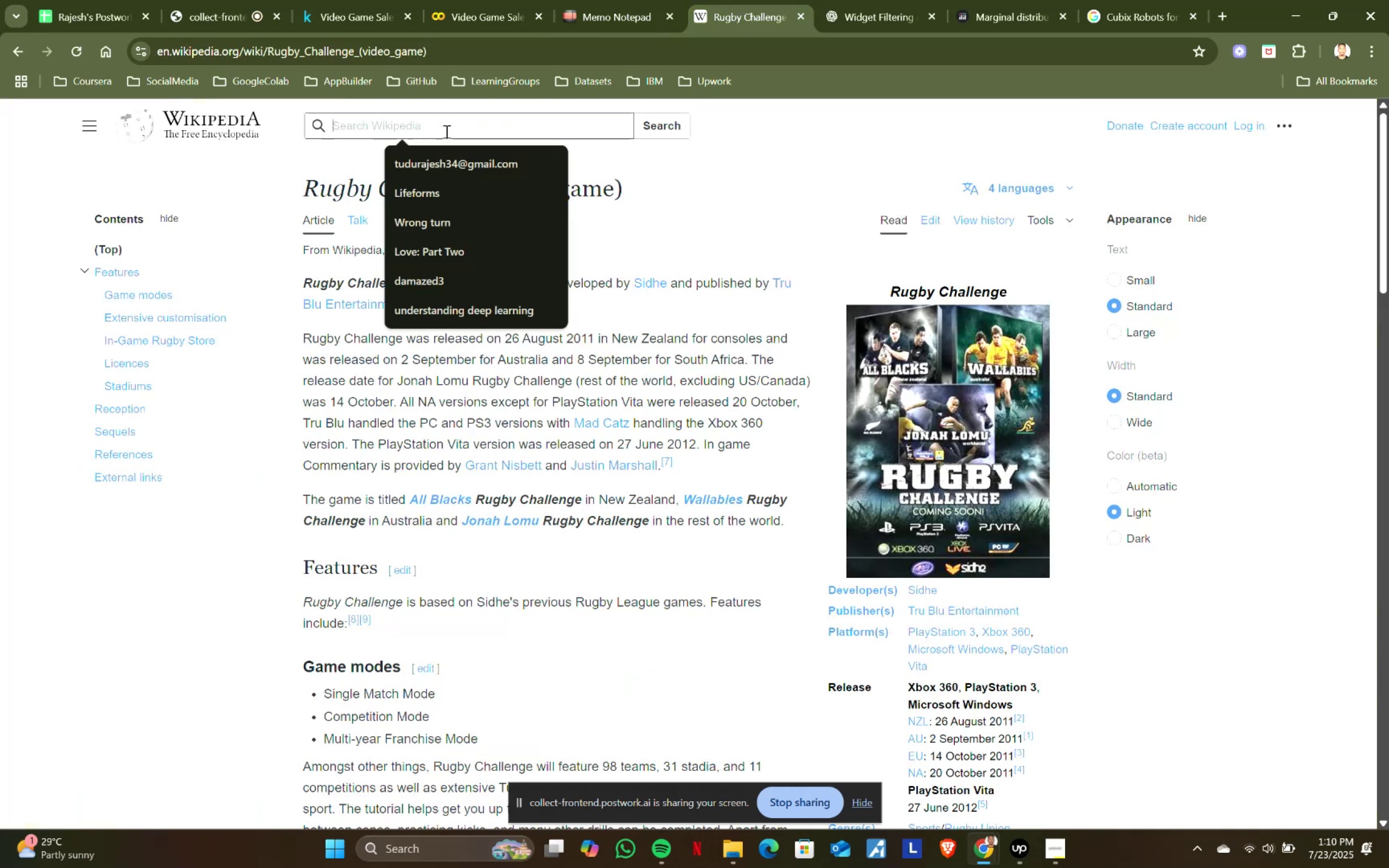 
key(Control+ControlLeft)
 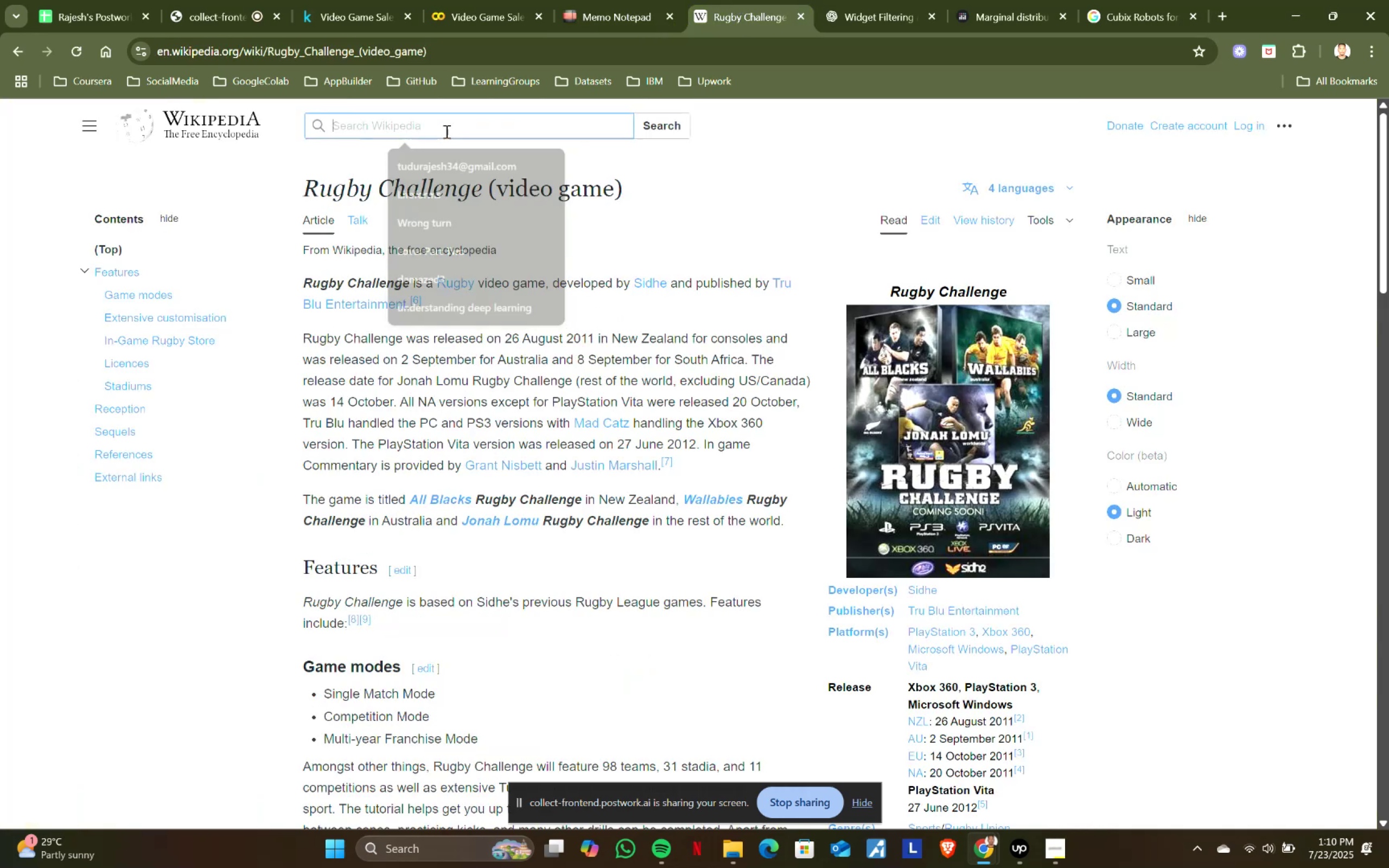 
key(Control+V)
 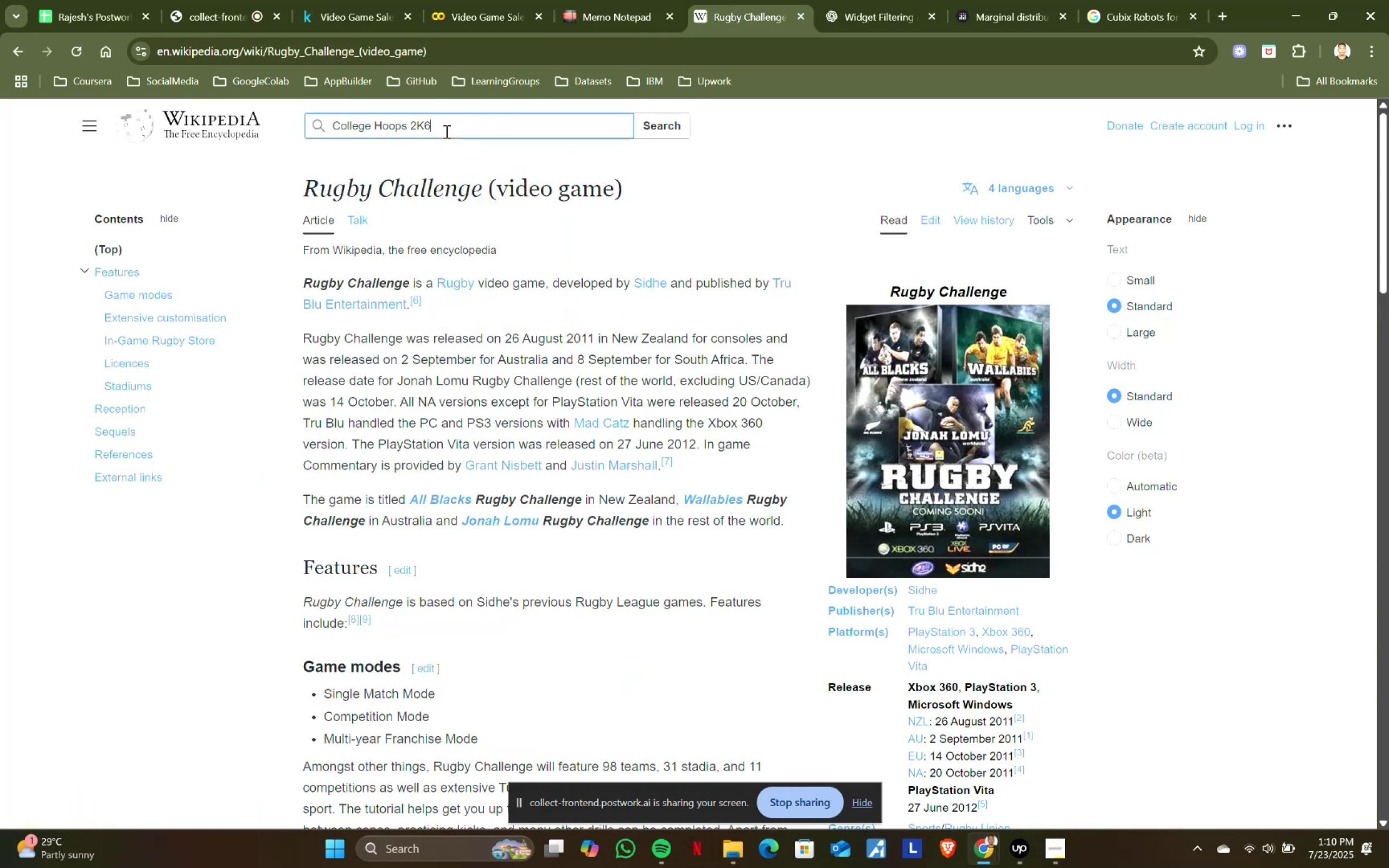 
mouse_move([485, 130])
 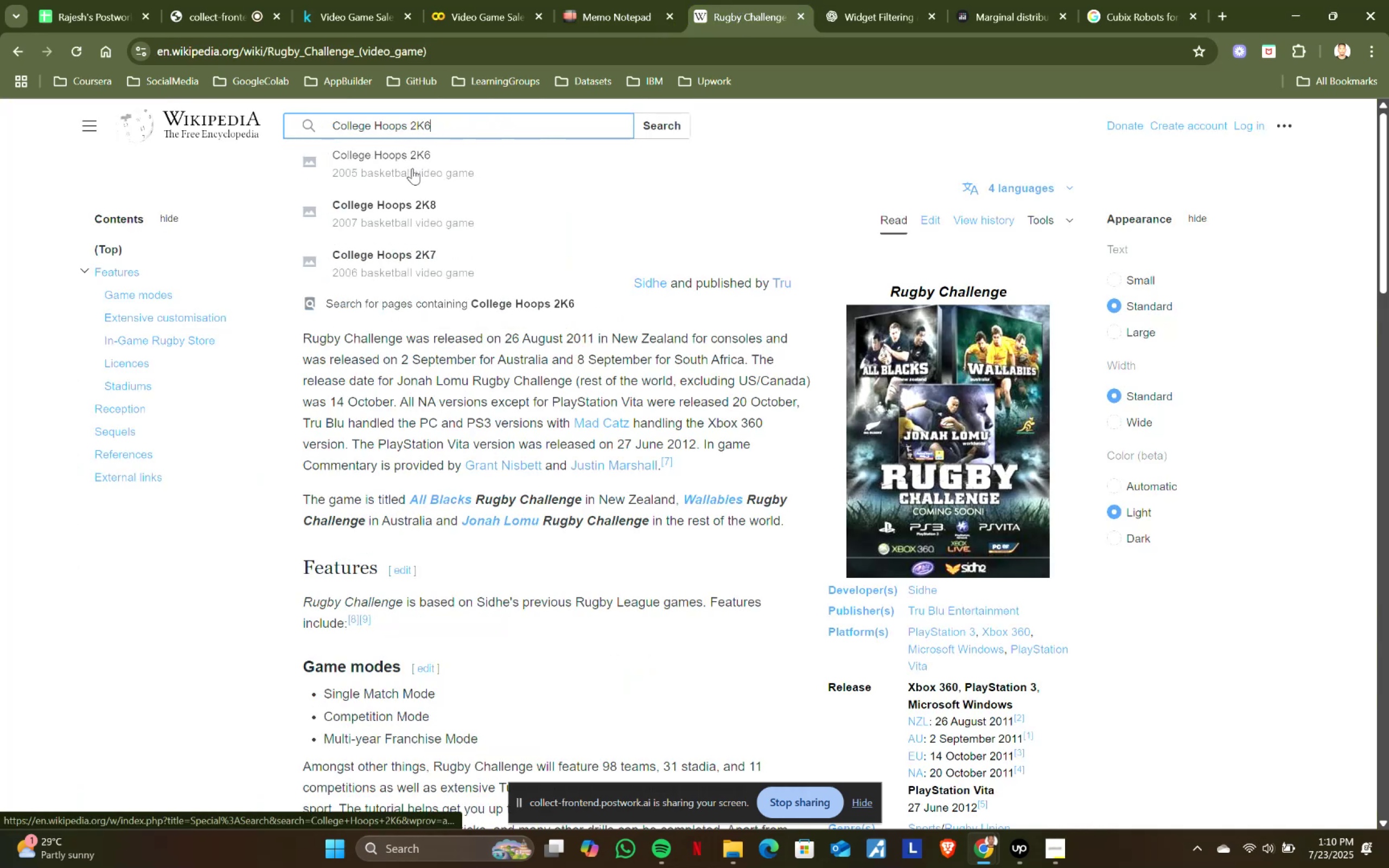 
left_click([412, 168])
 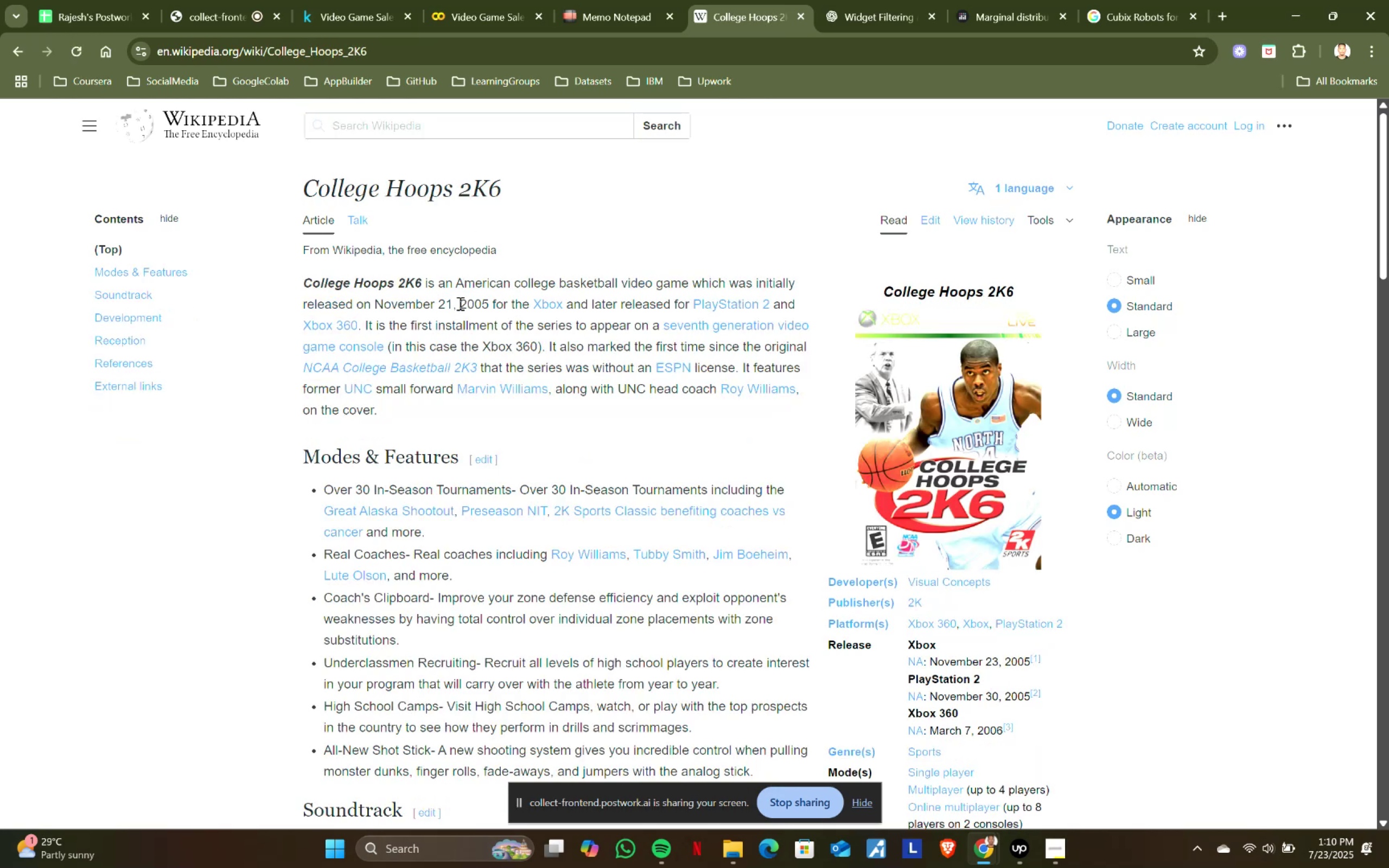 
left_click_drag(start_coordinate=[461, 303], to_coordinate=[487, 302])
 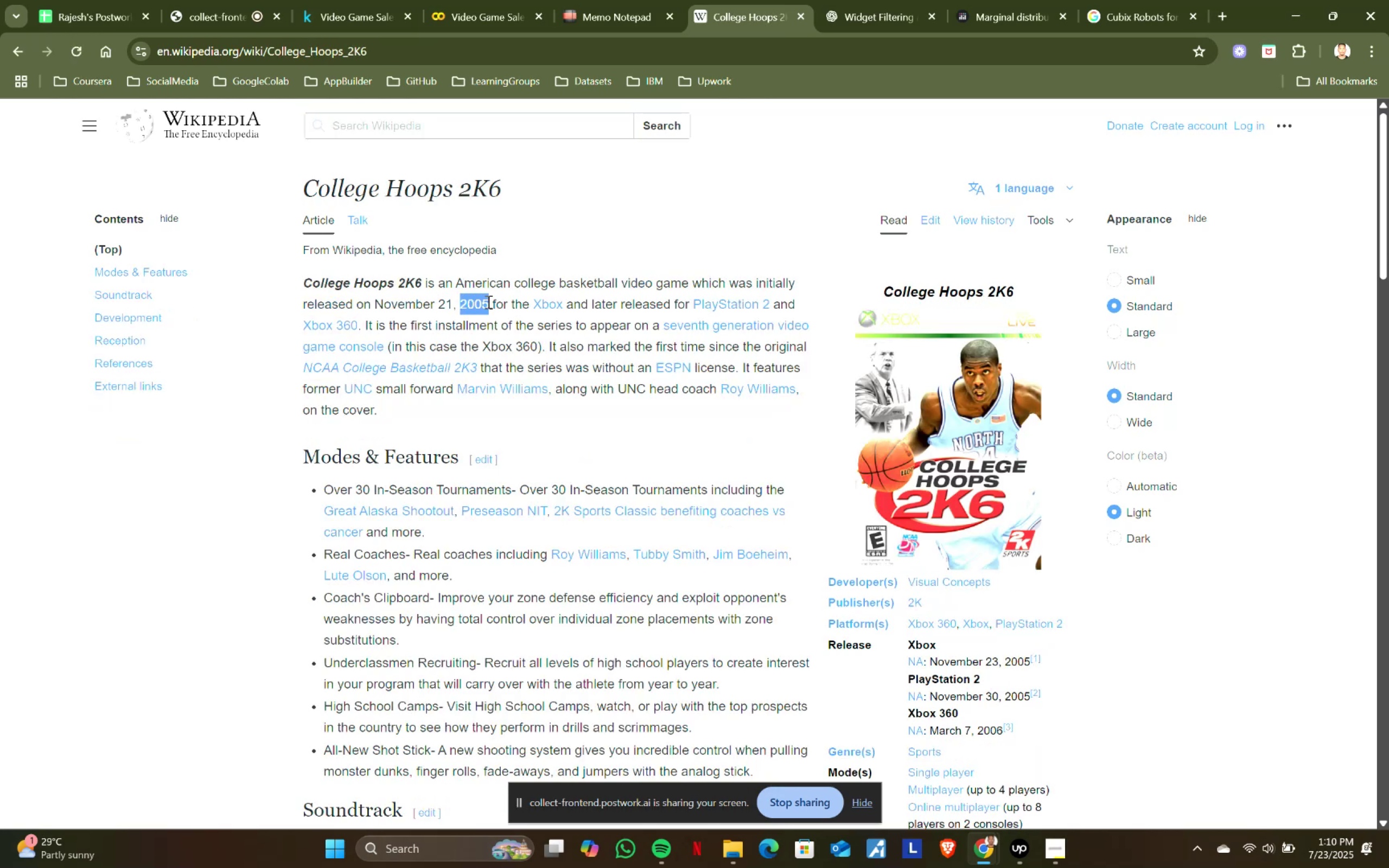 
key(Control+ControlLeft)
 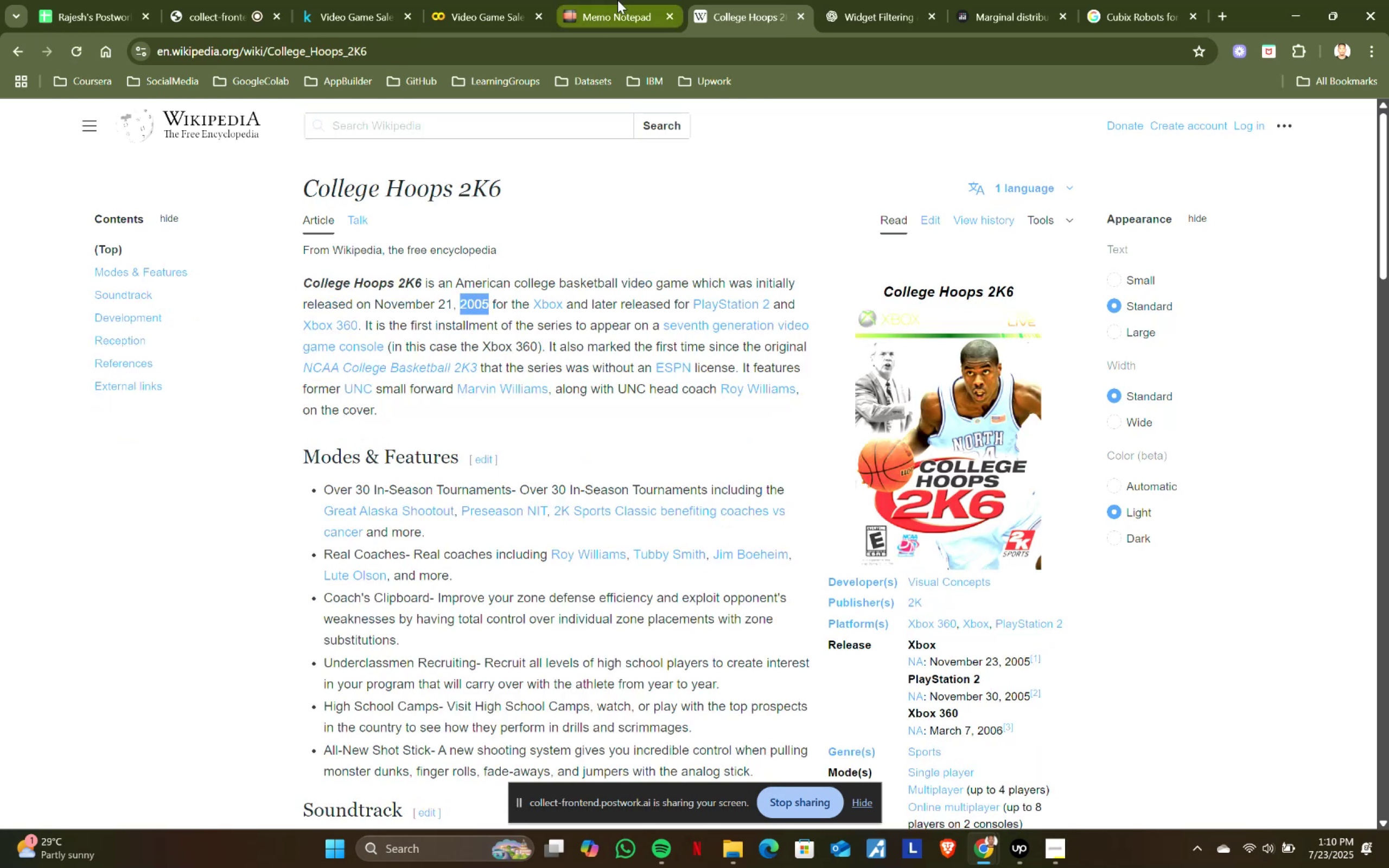 
key(Control+C)
 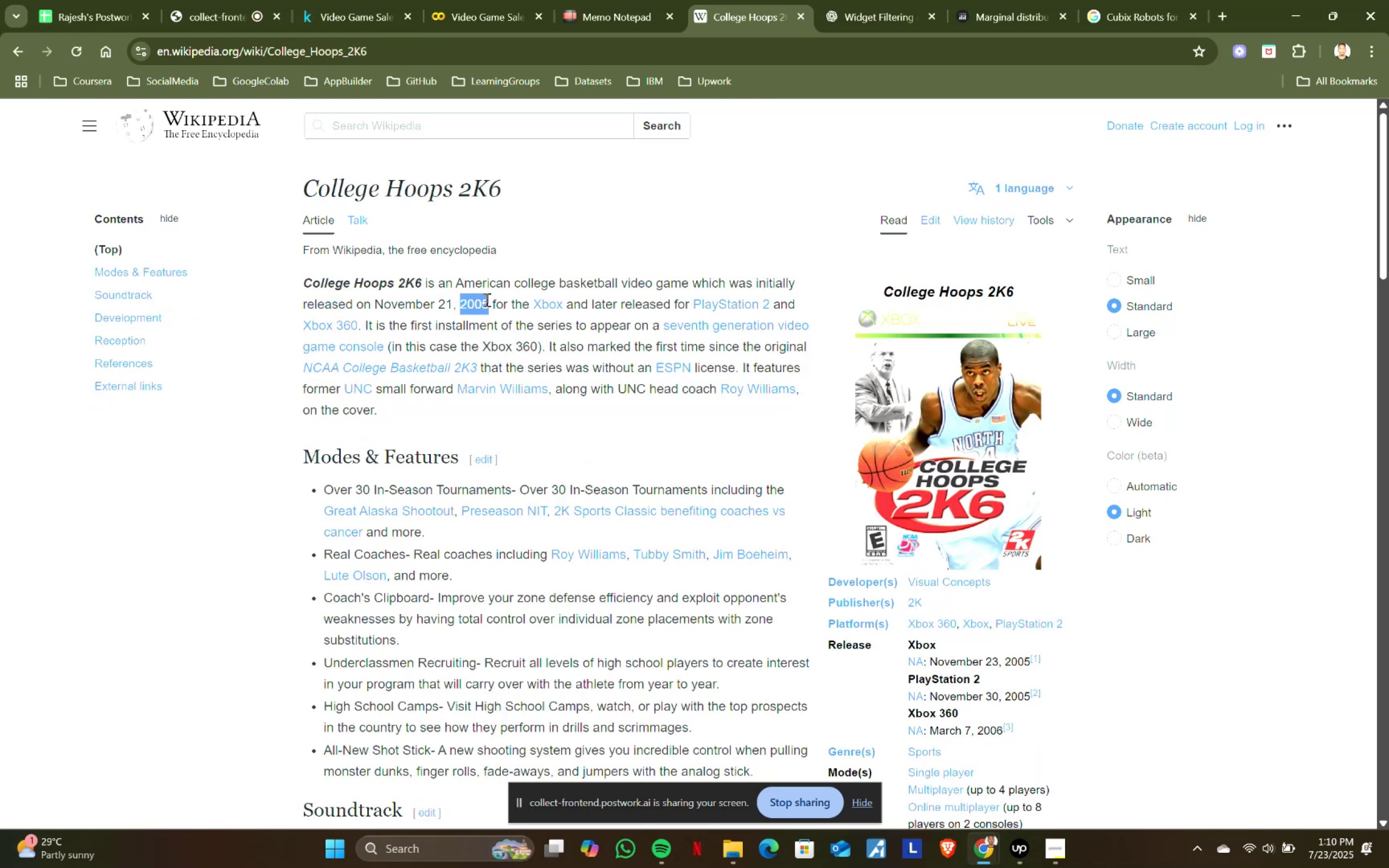 
key(Control+ControlLeft)
 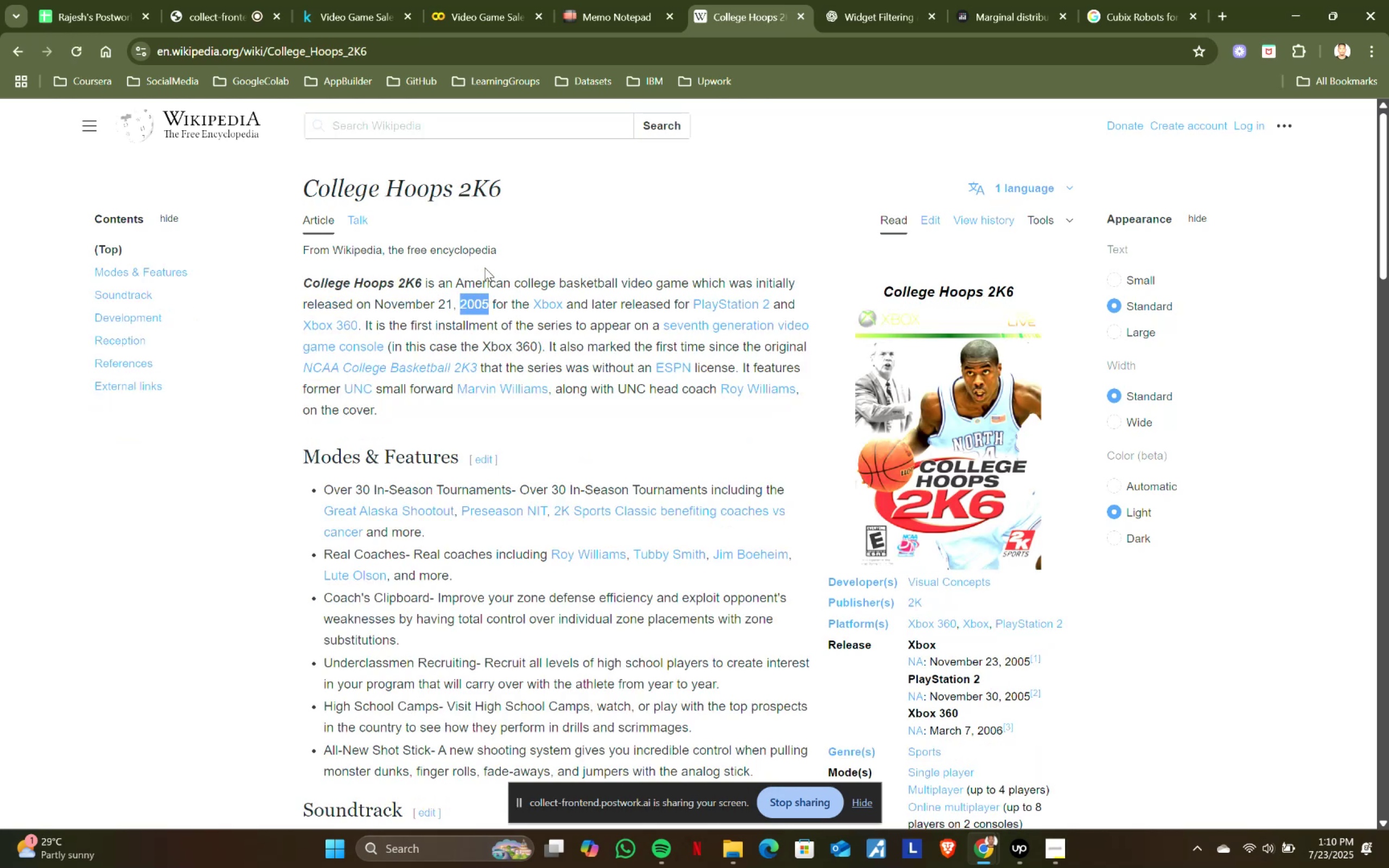 
key(Control+C)
 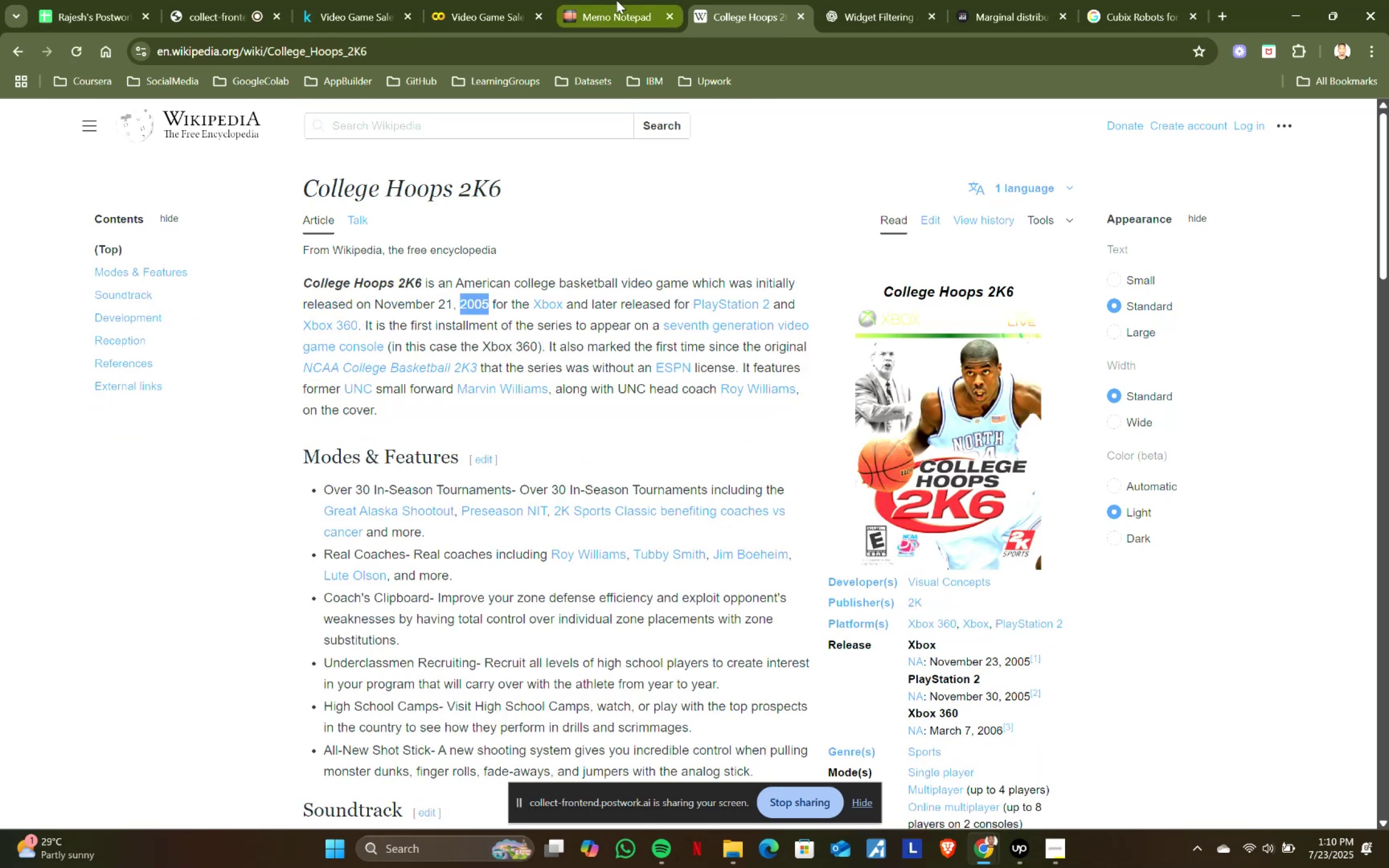 
left_click([616, 0])
 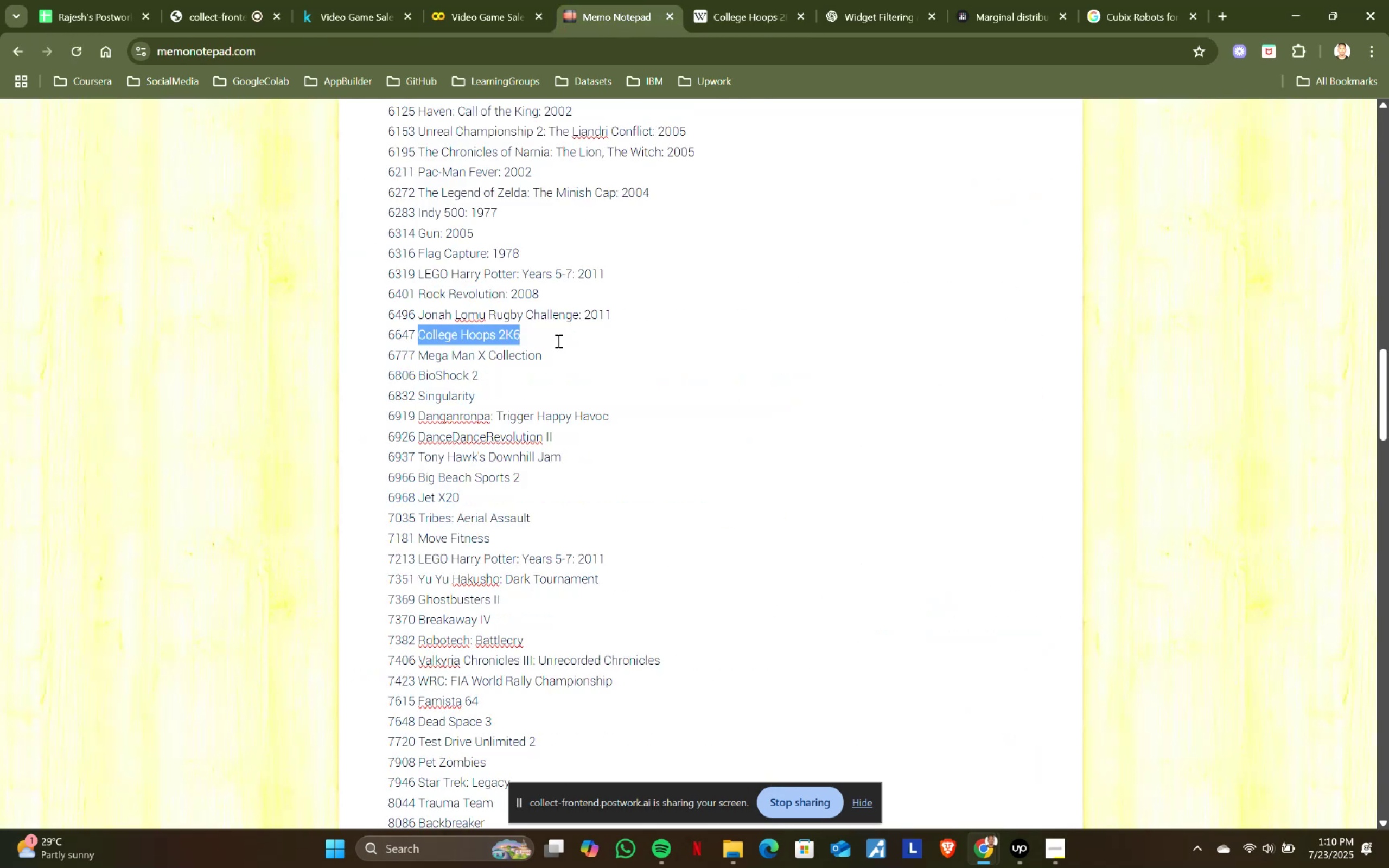 
left_click([557, 336])
 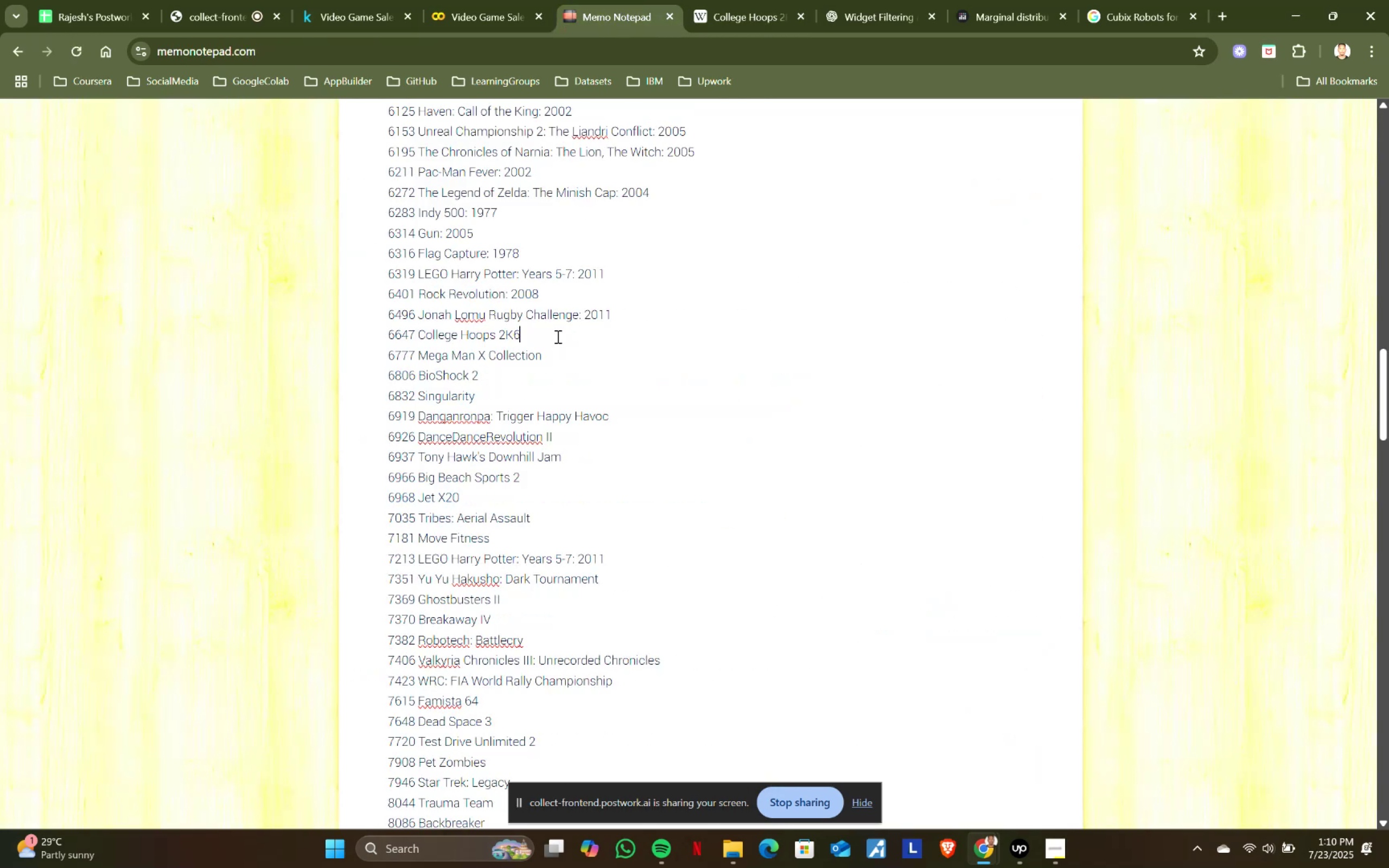 
key(Shift+ShiftRight)
 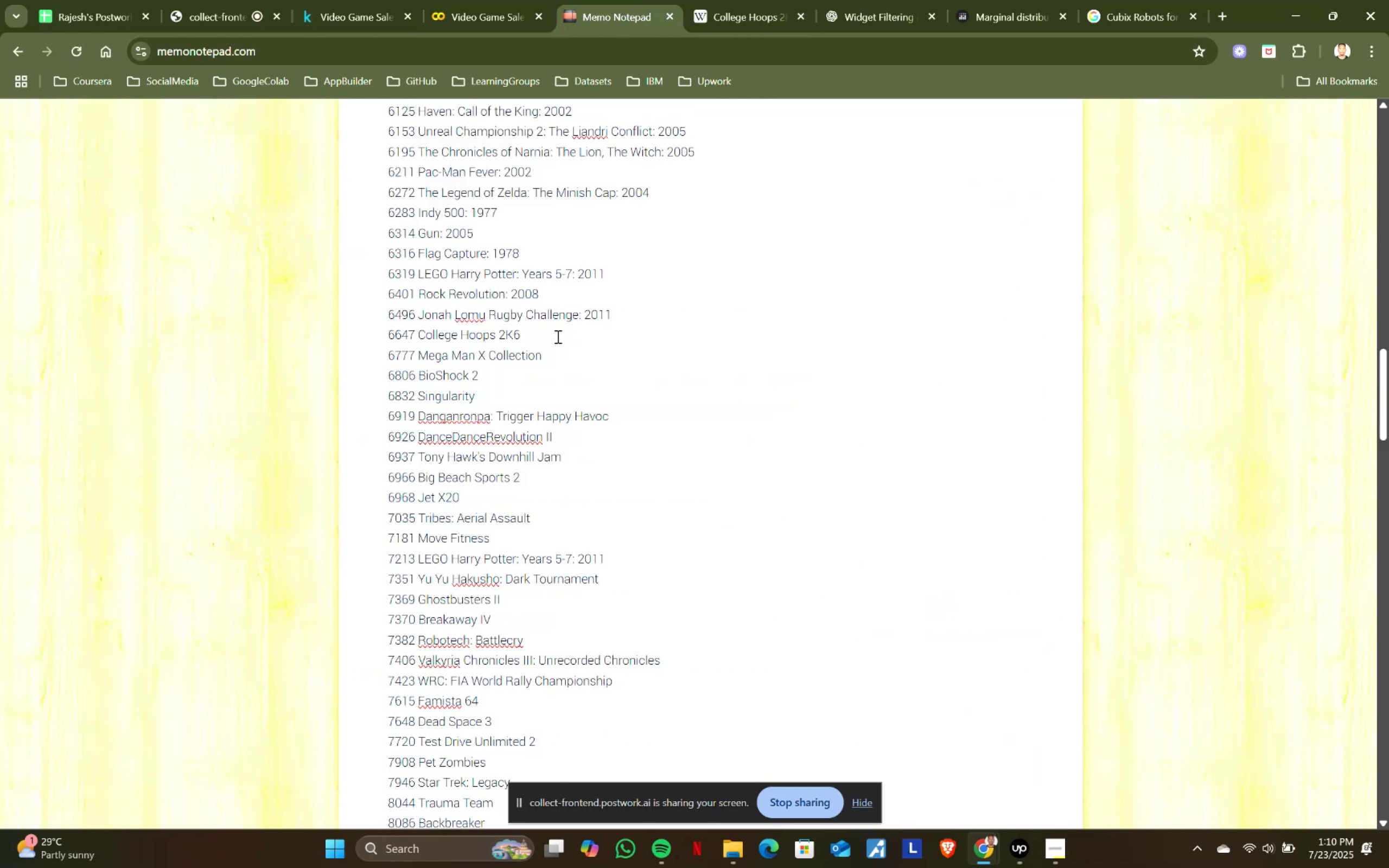 
key(Shift+Semicolon)
 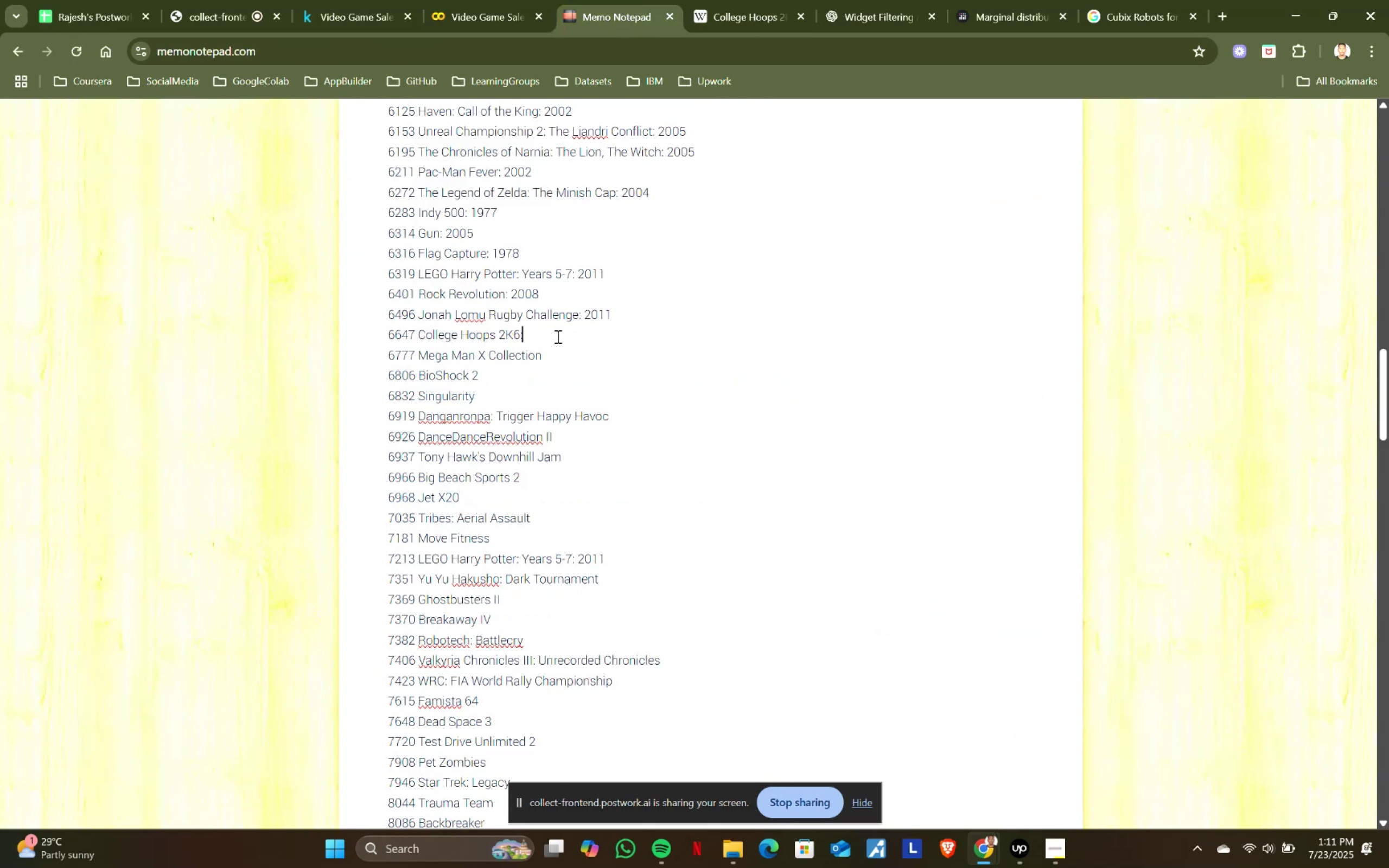 
key(Space)
 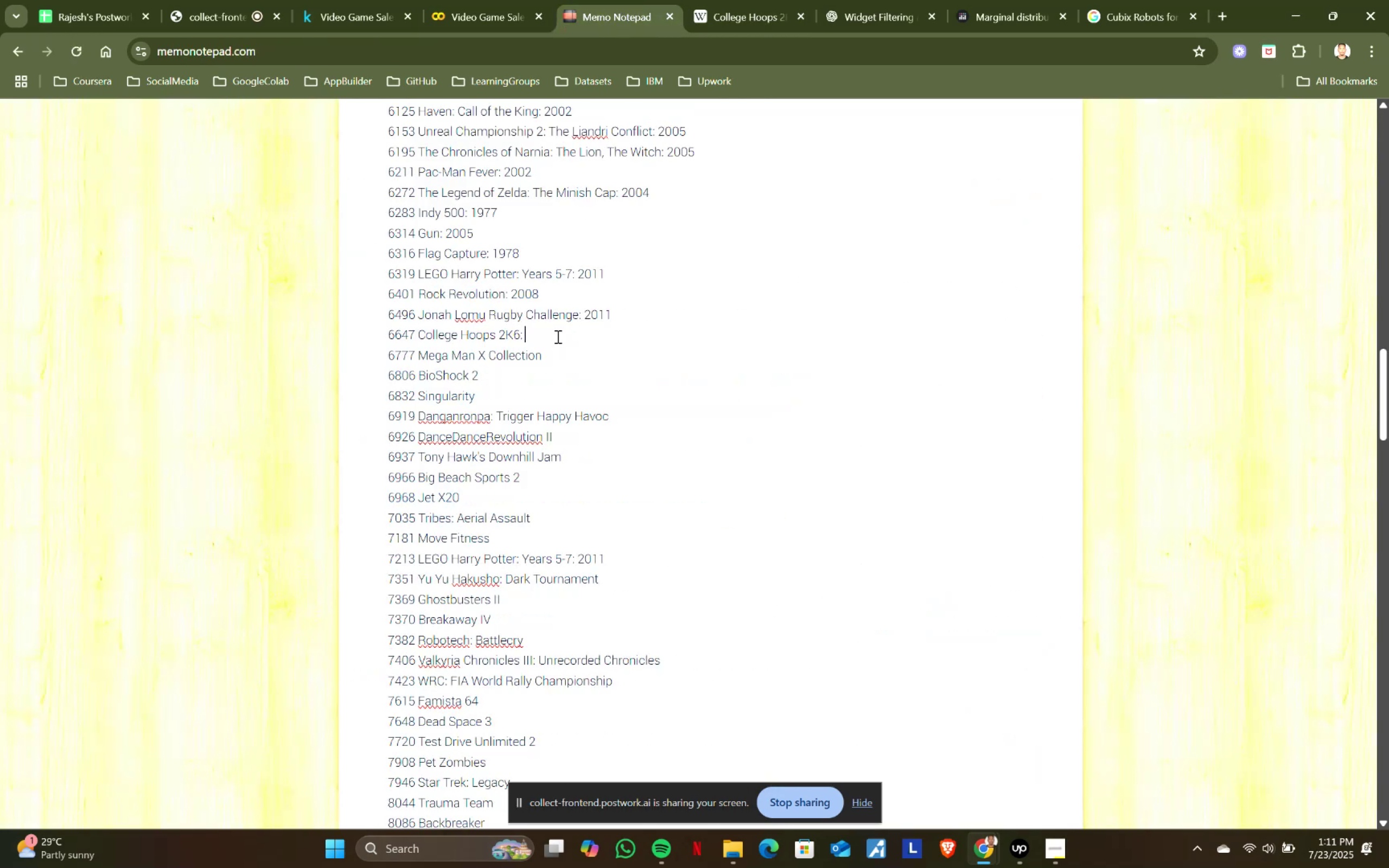 
key(Control+ControlLeft)
 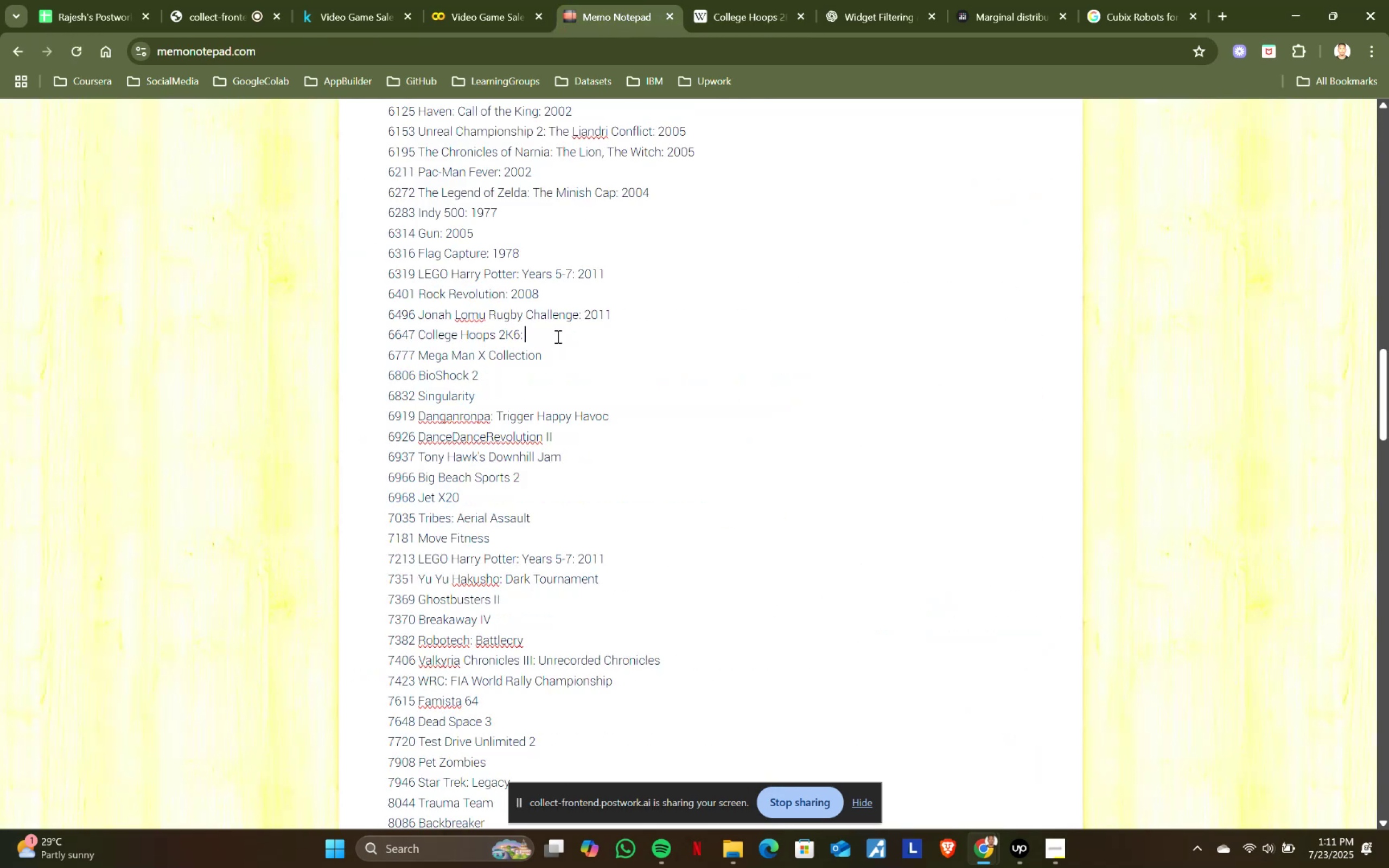 
key(Control+V)
 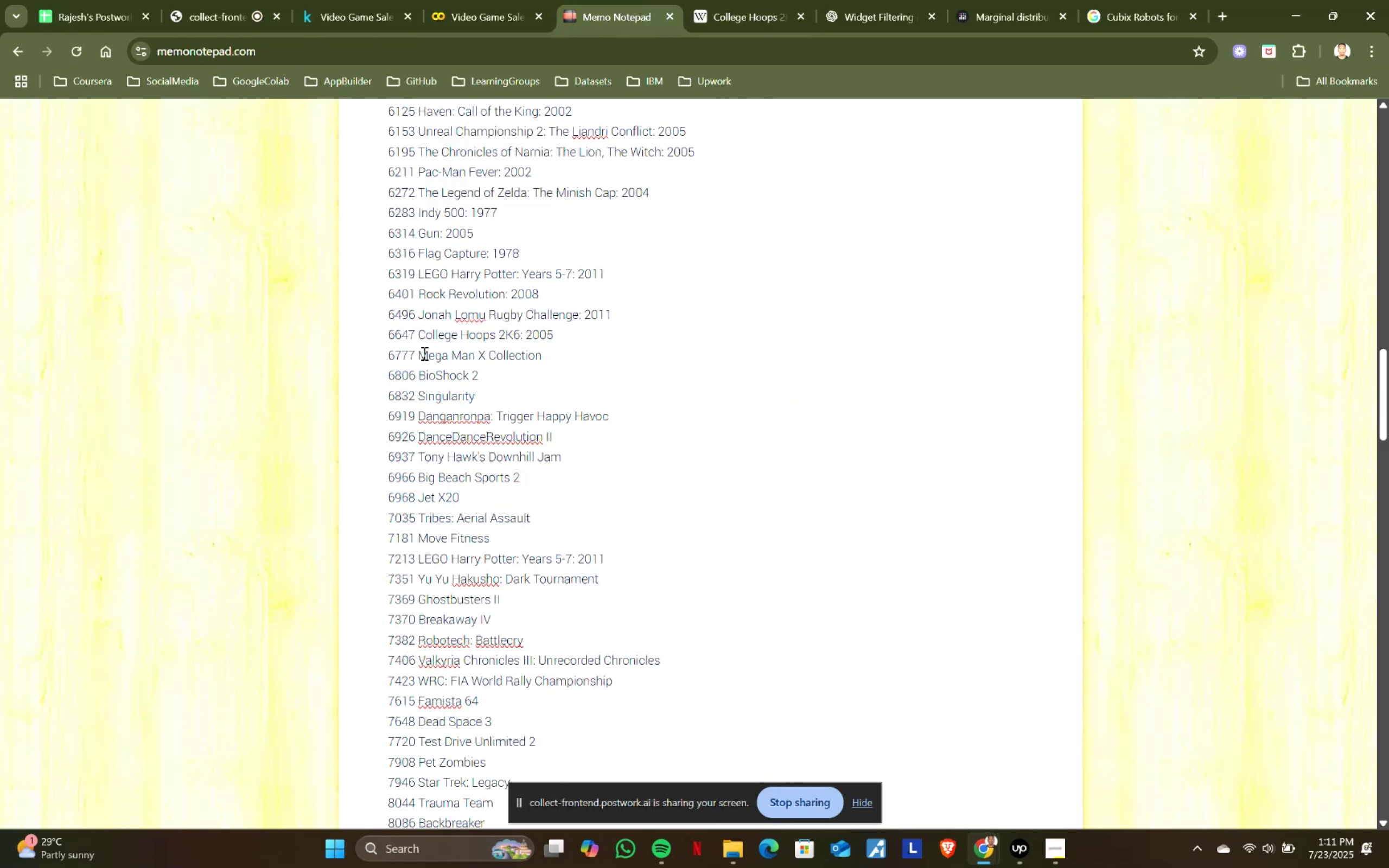 
left_click_drag(start_coordinate=[418, 352], to_coordinate=[558, 348])
 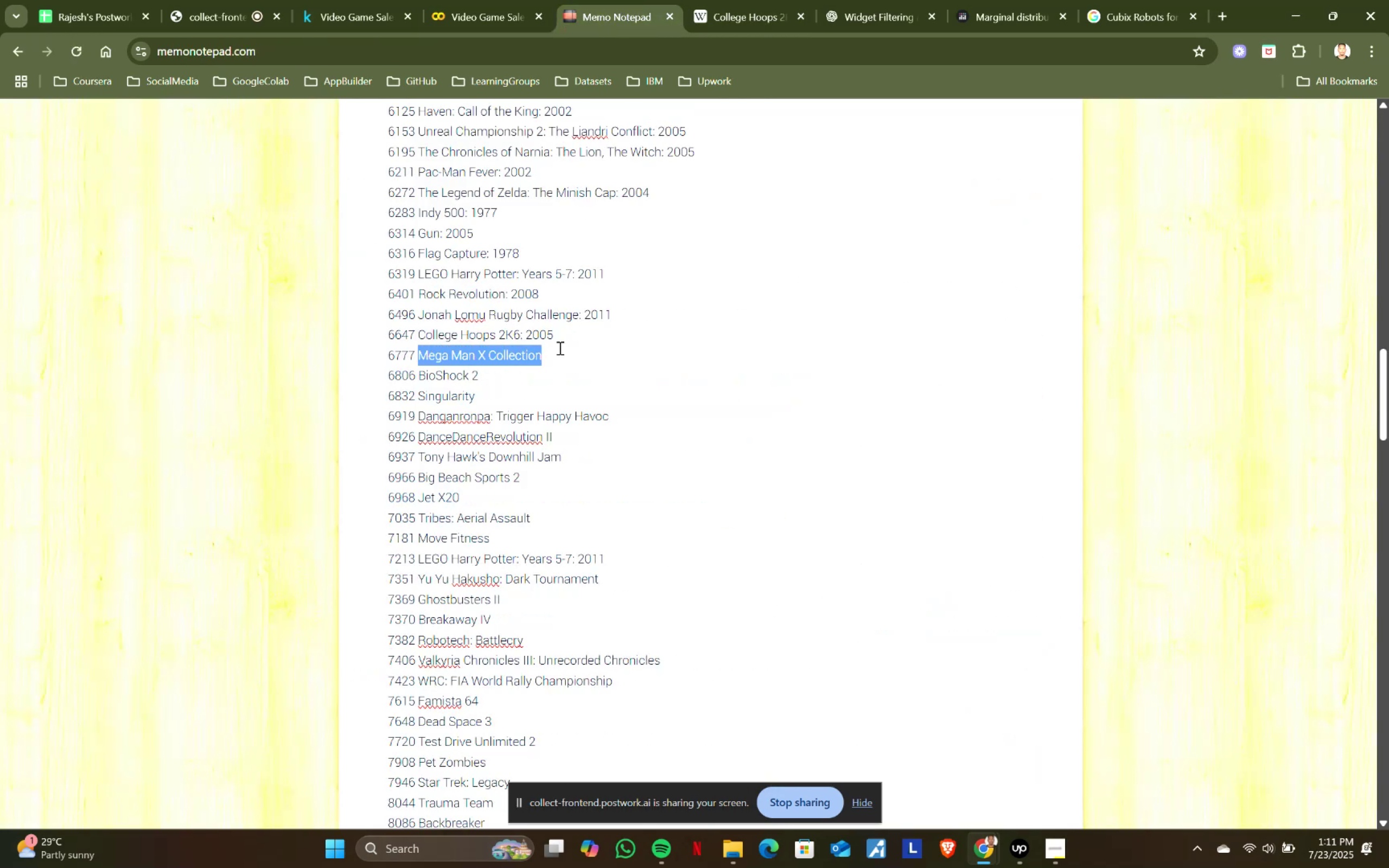 
key(Control+ControlLeft)
 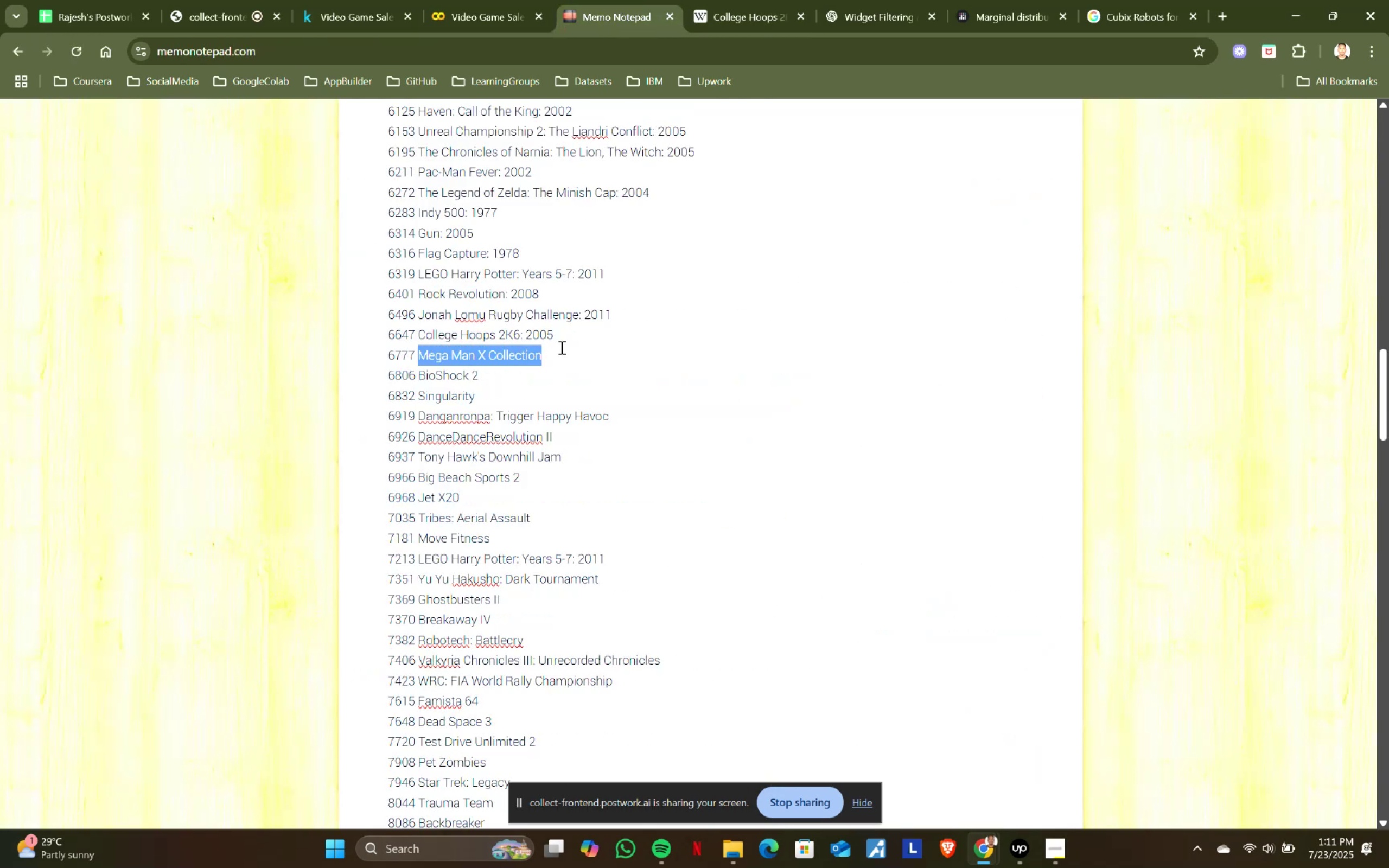 
key(Control+C)
 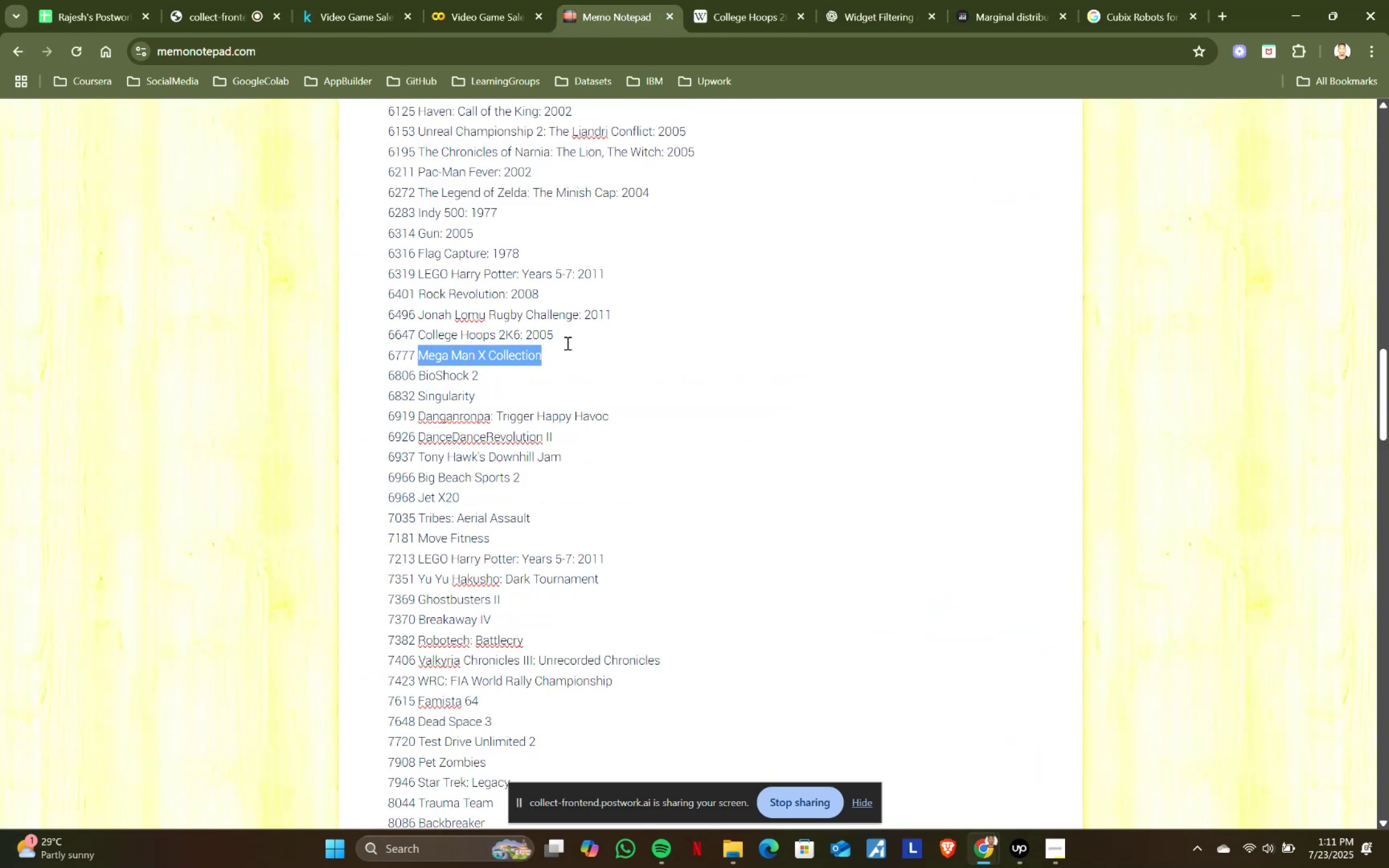 
key(Control+ControlLeft)
 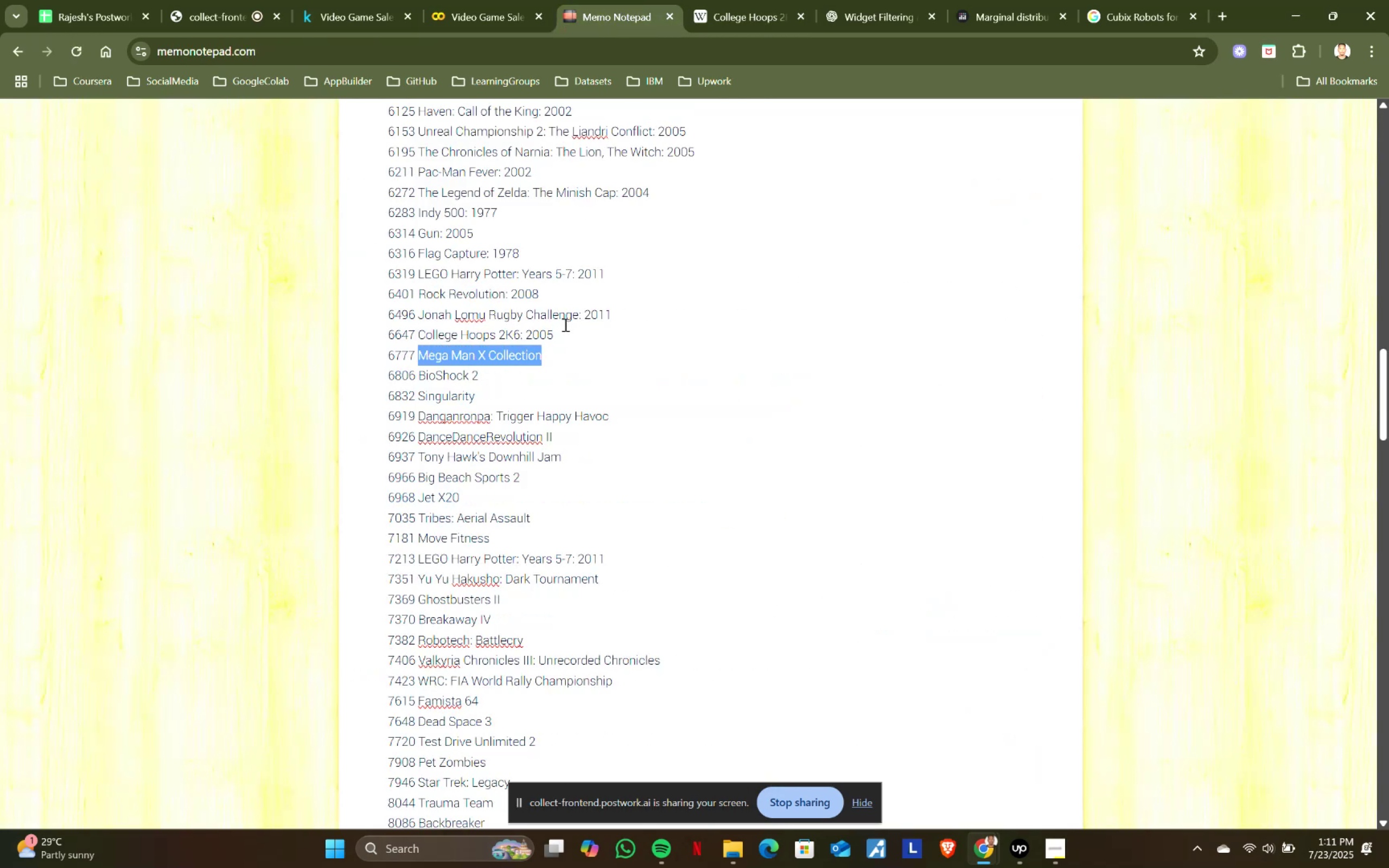 
key(Control+C)
 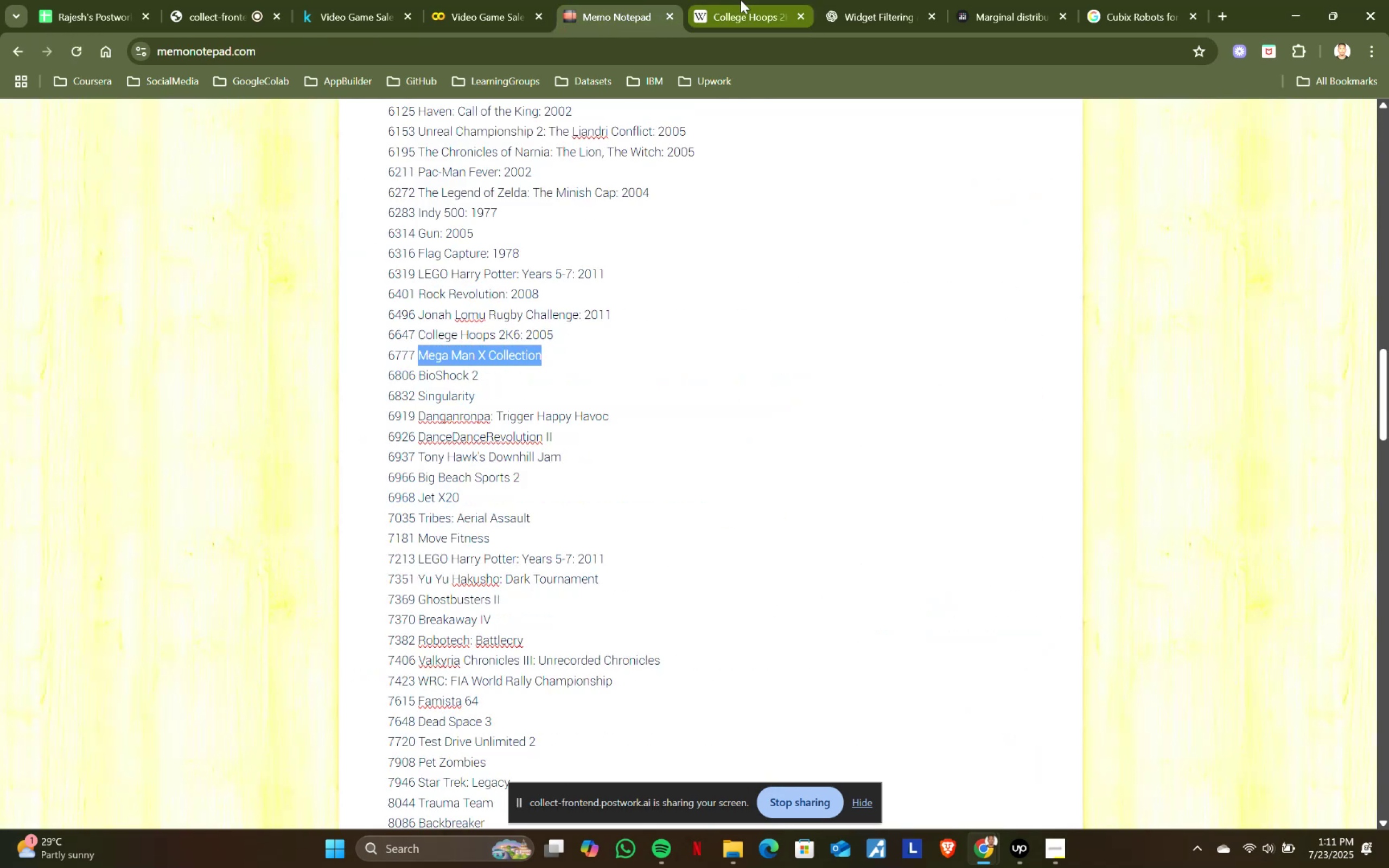 
left_click([748, 0])
 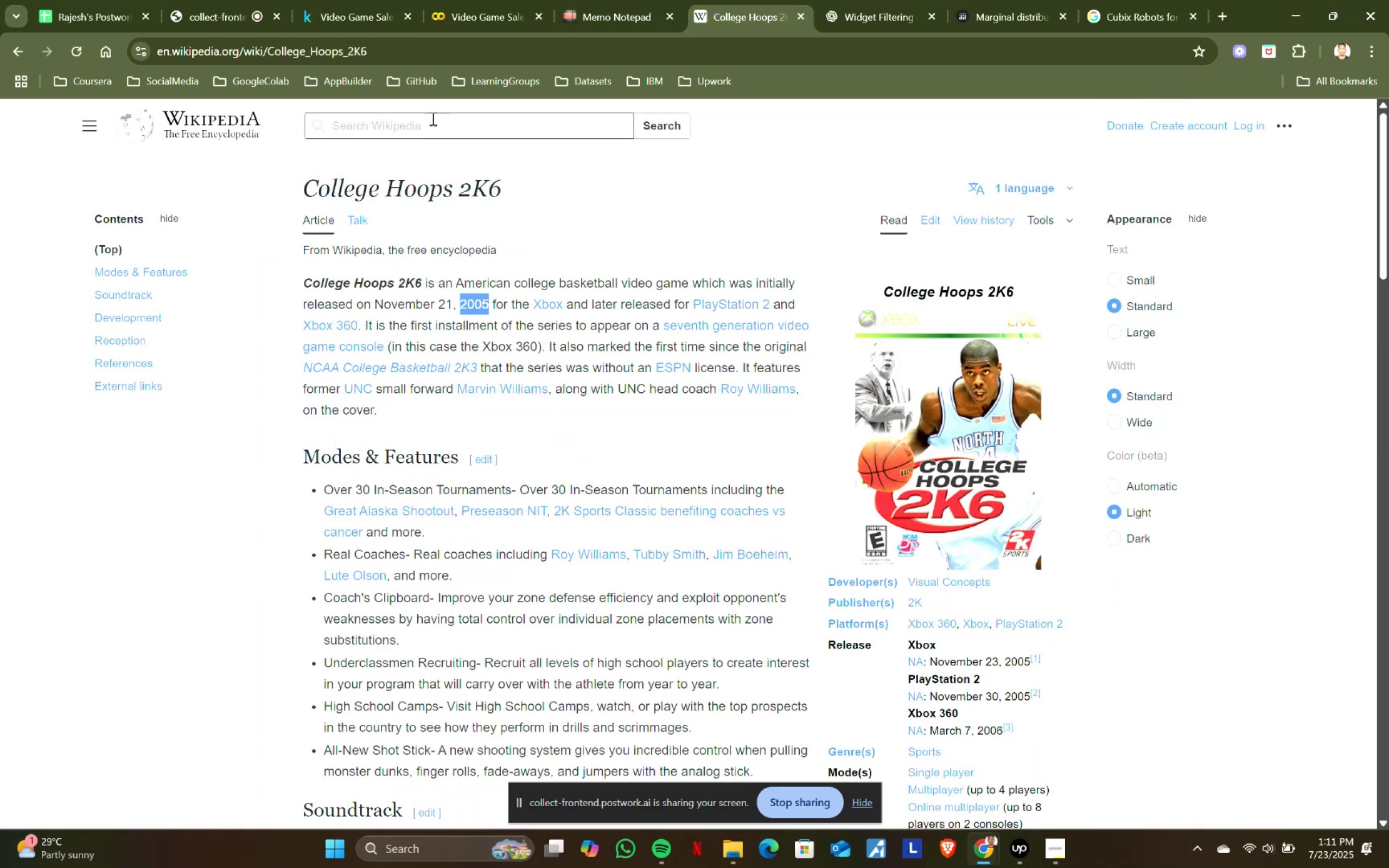 
left_click([428, 124])
 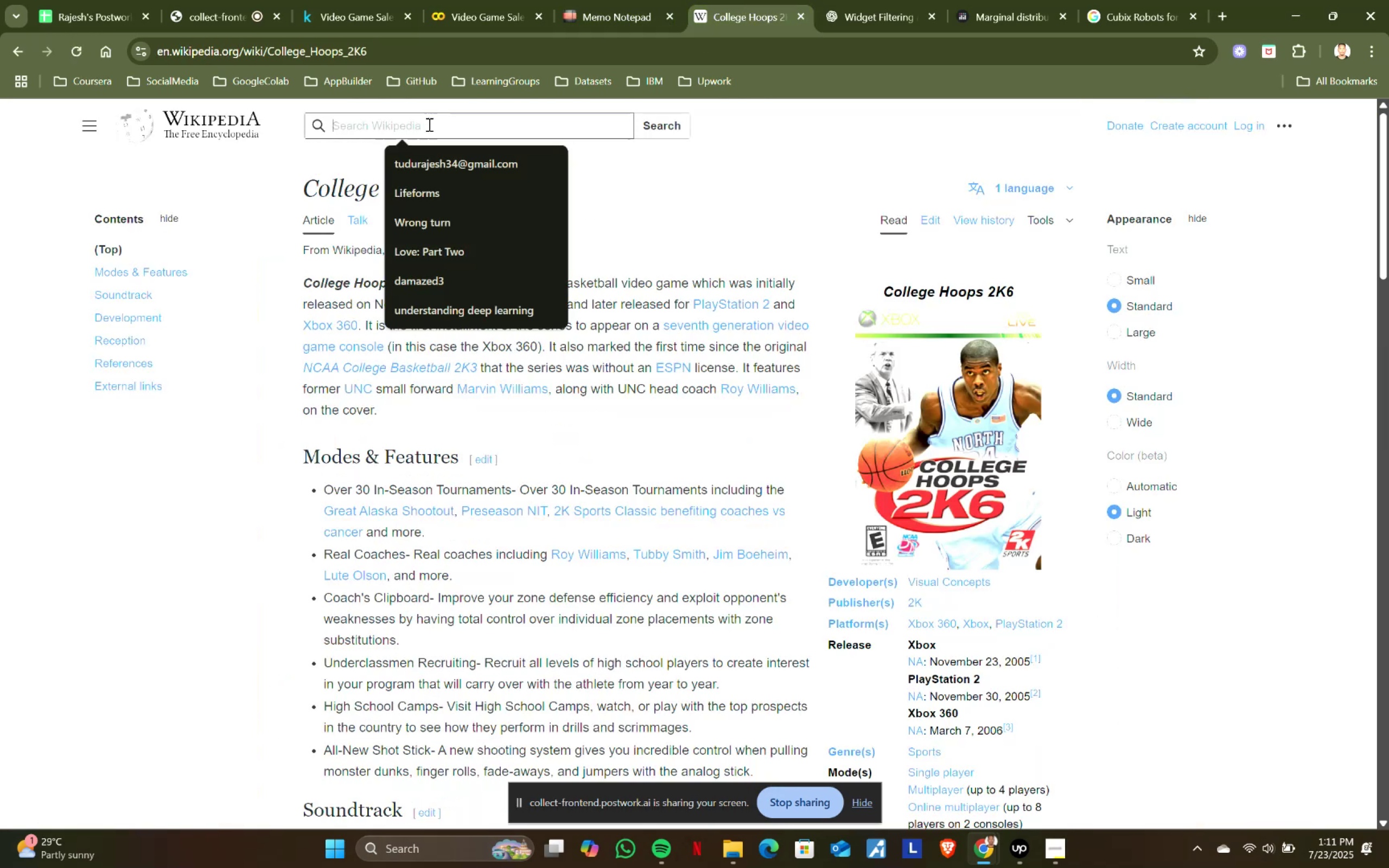 
key(Control+ControlLeft)
 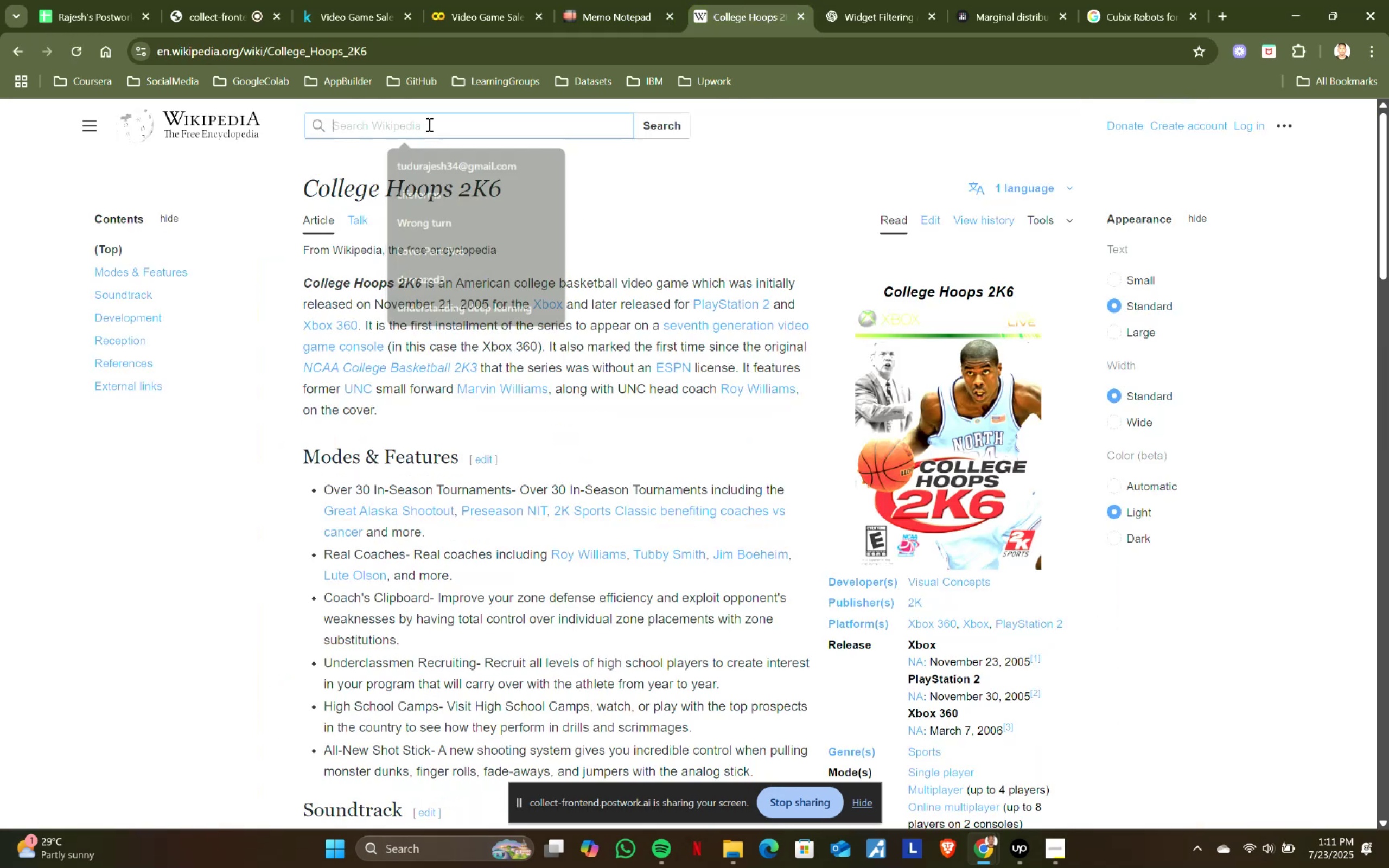 
key(Control+V)
 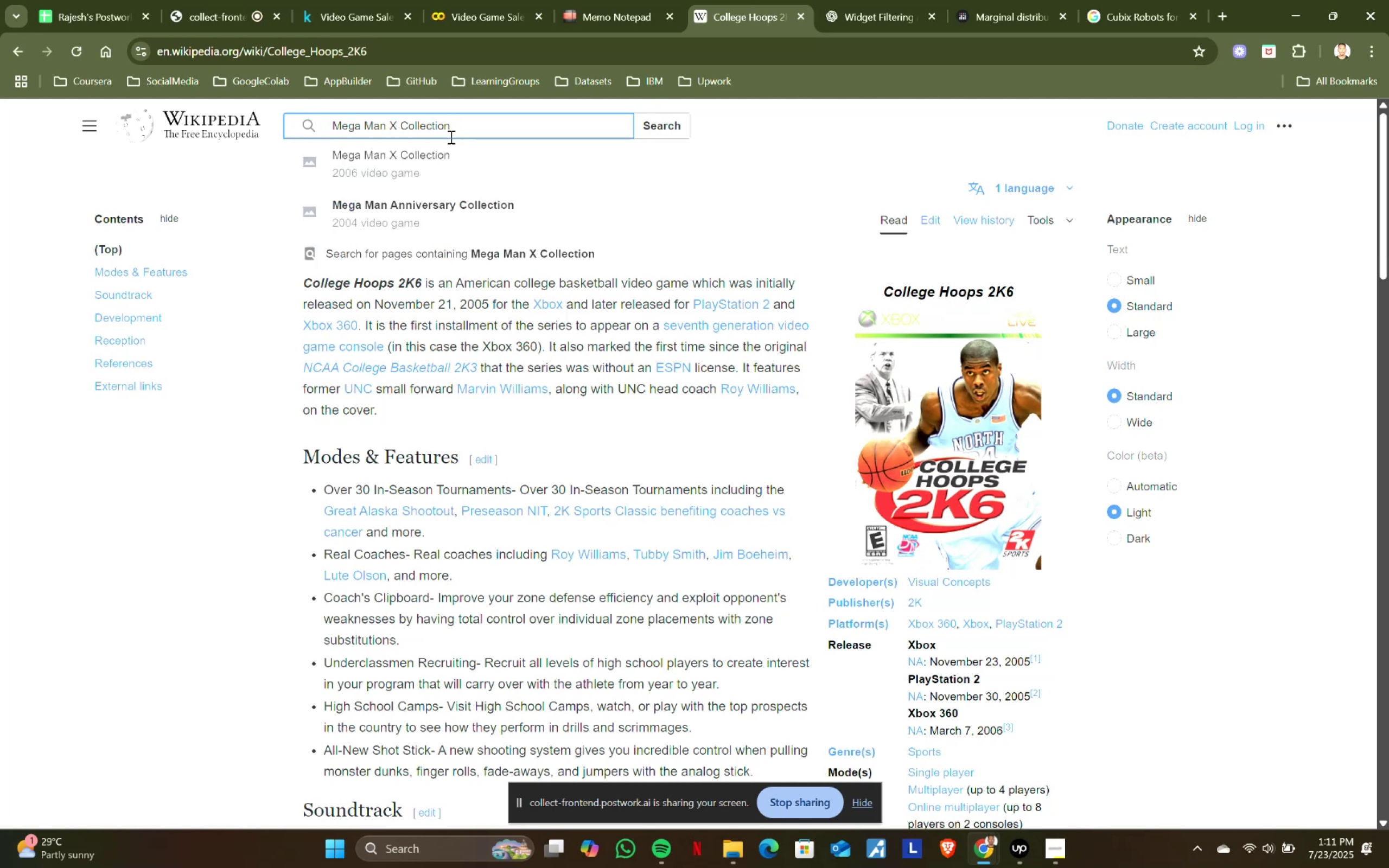 
left_click([436, 162])
 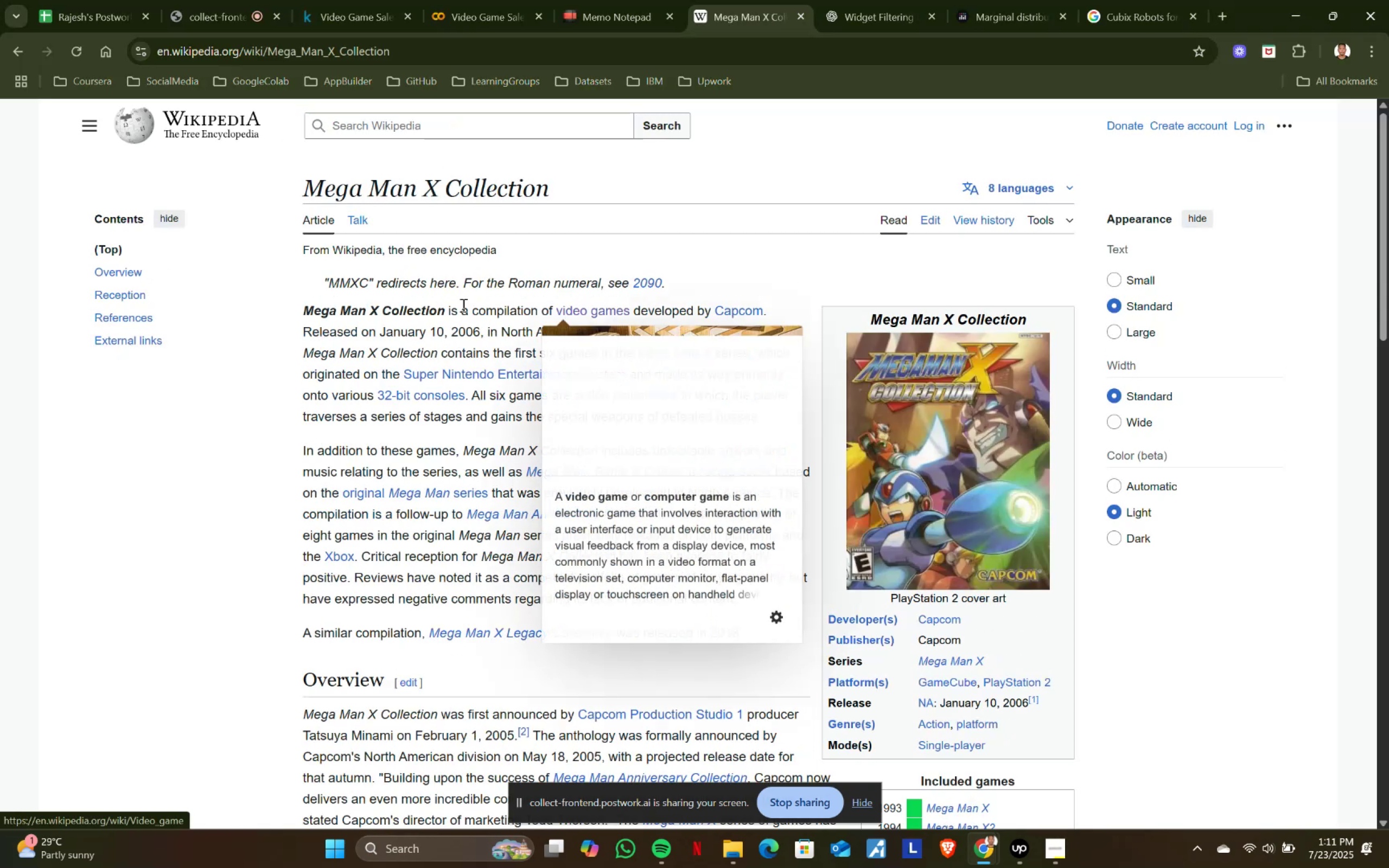 
left_click_drag(start_coordinate=[450, 331], to_coordinate=[480, 331])
 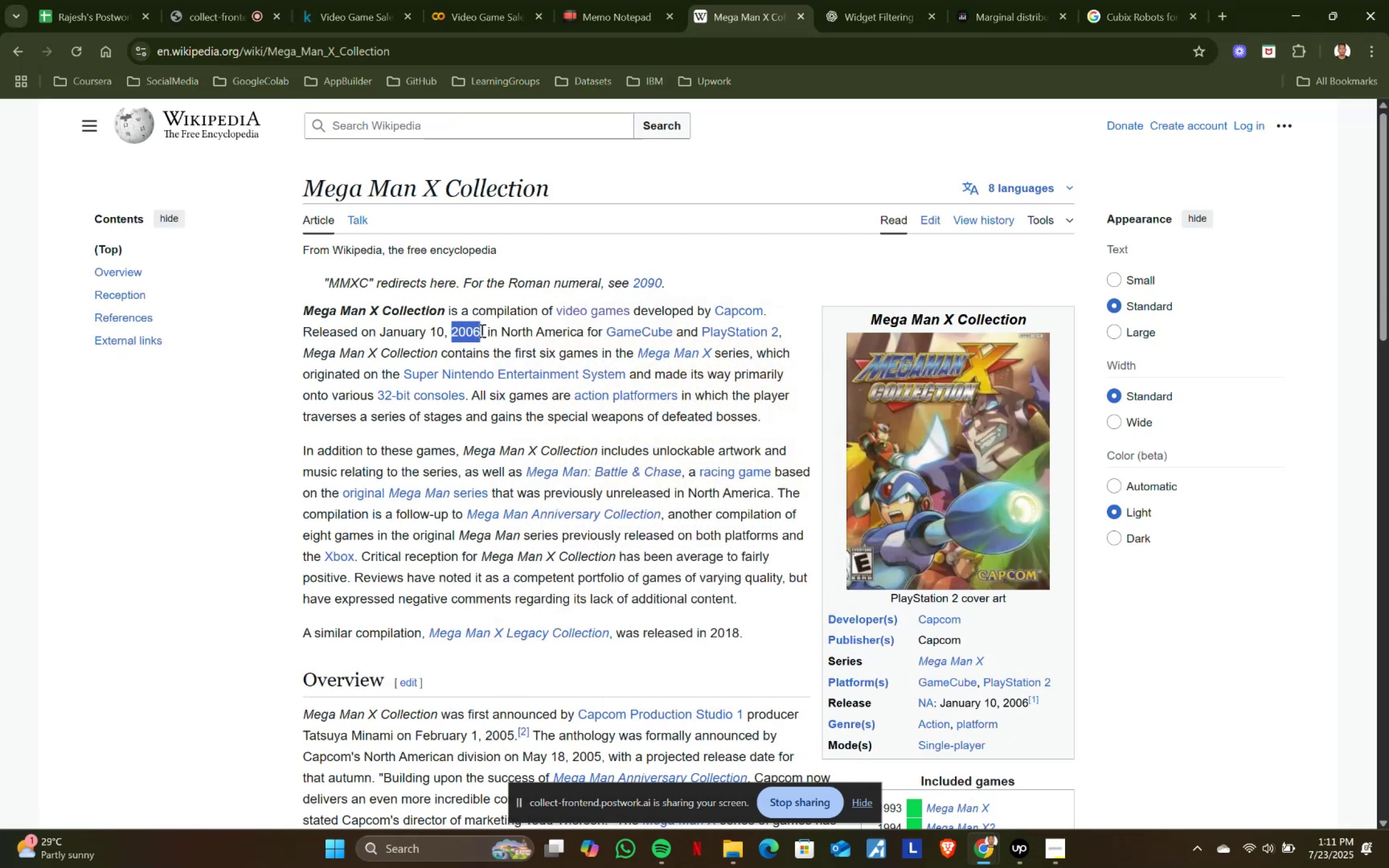 
key(Control+ControlLeft)
 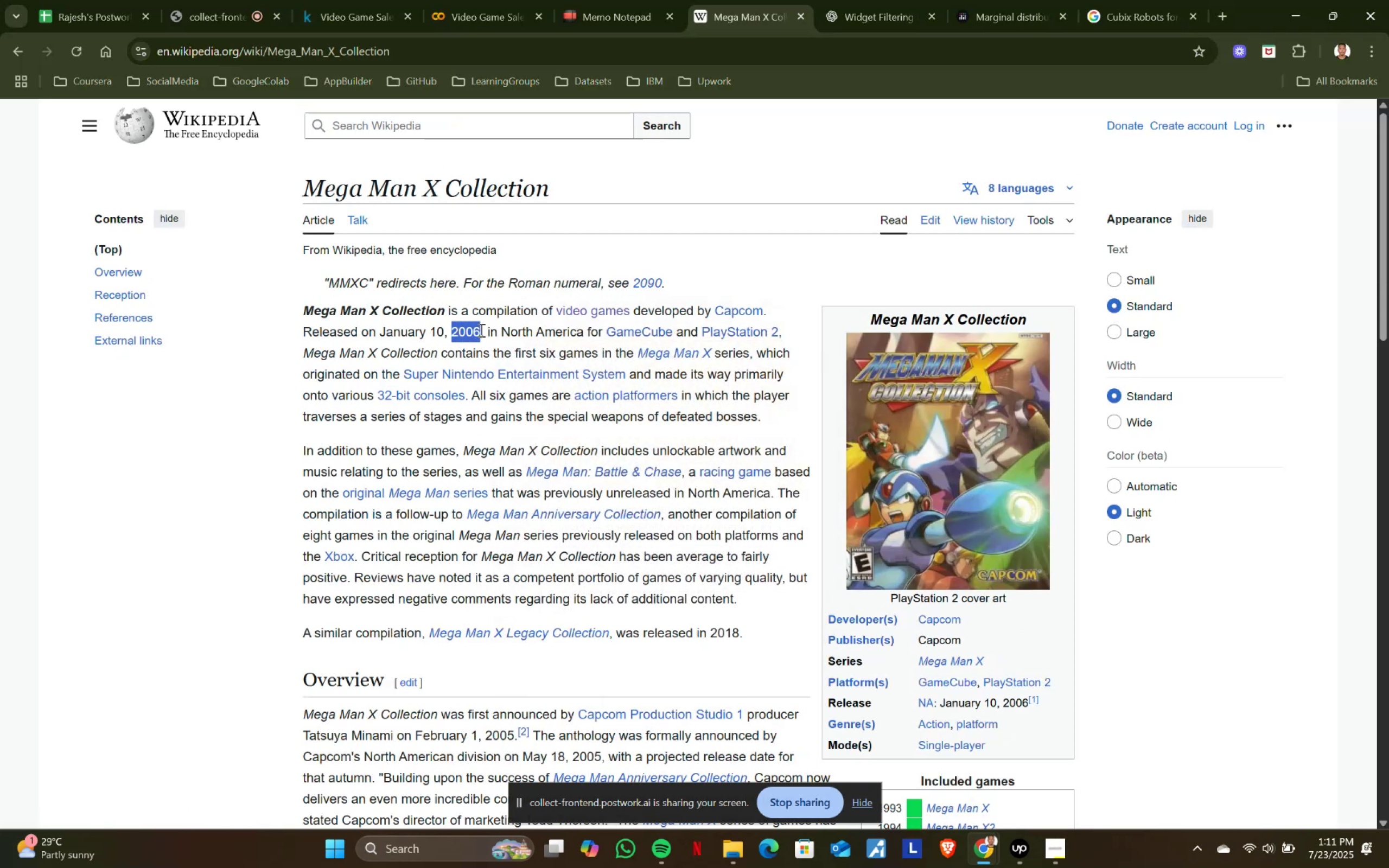 
key(Control+C)
 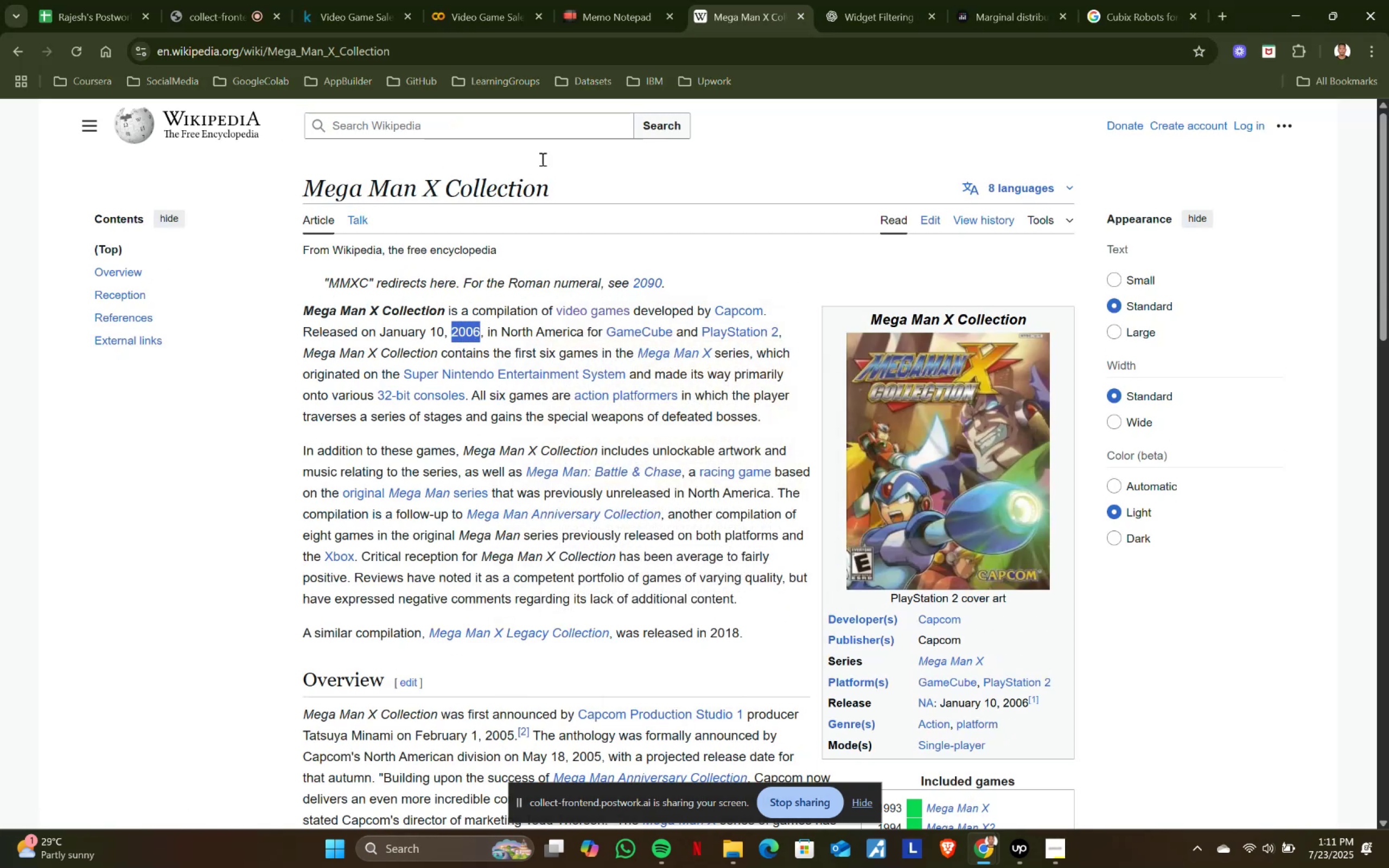 
key(Control+ControlLeft)
 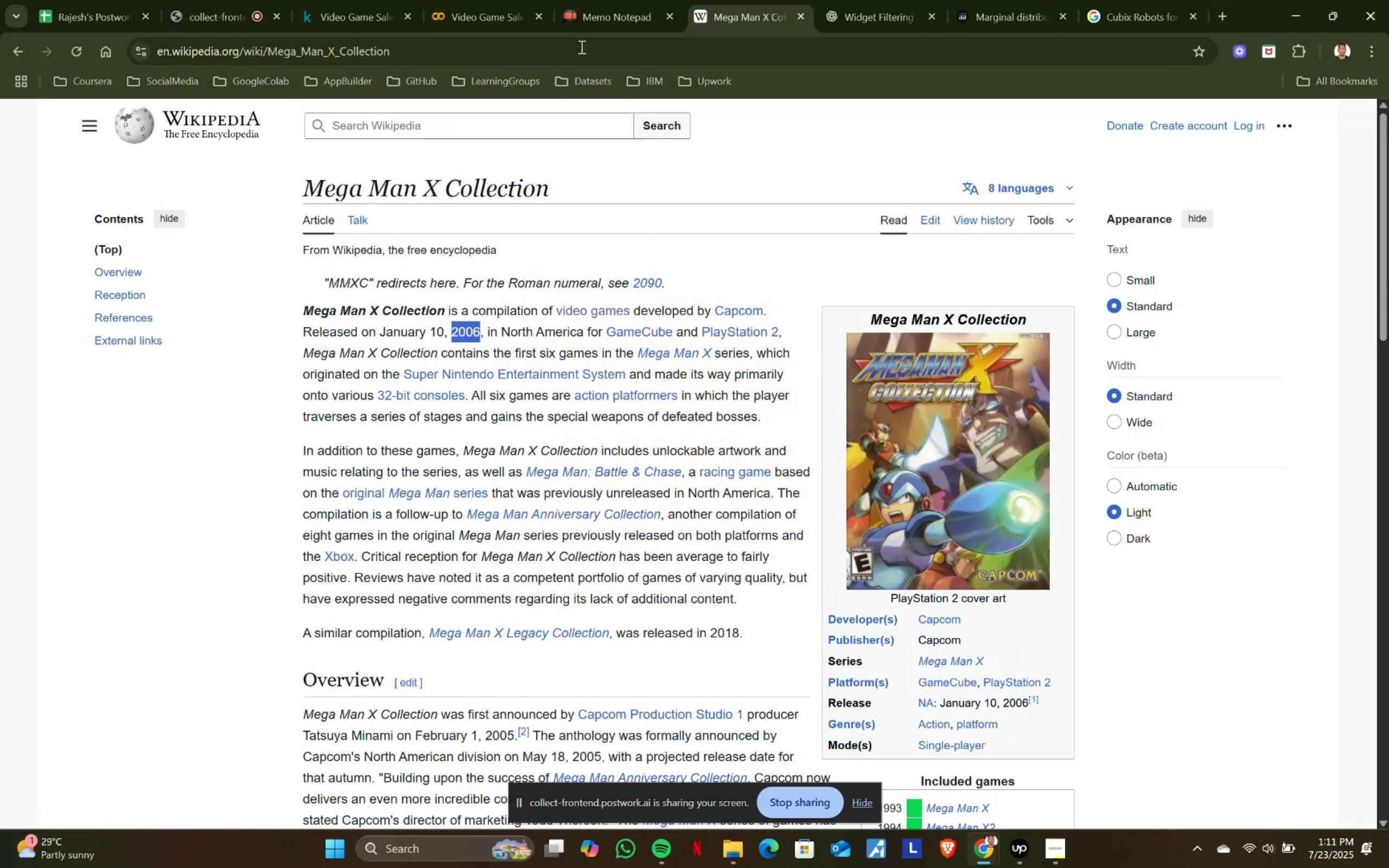 
key(Control+C)
 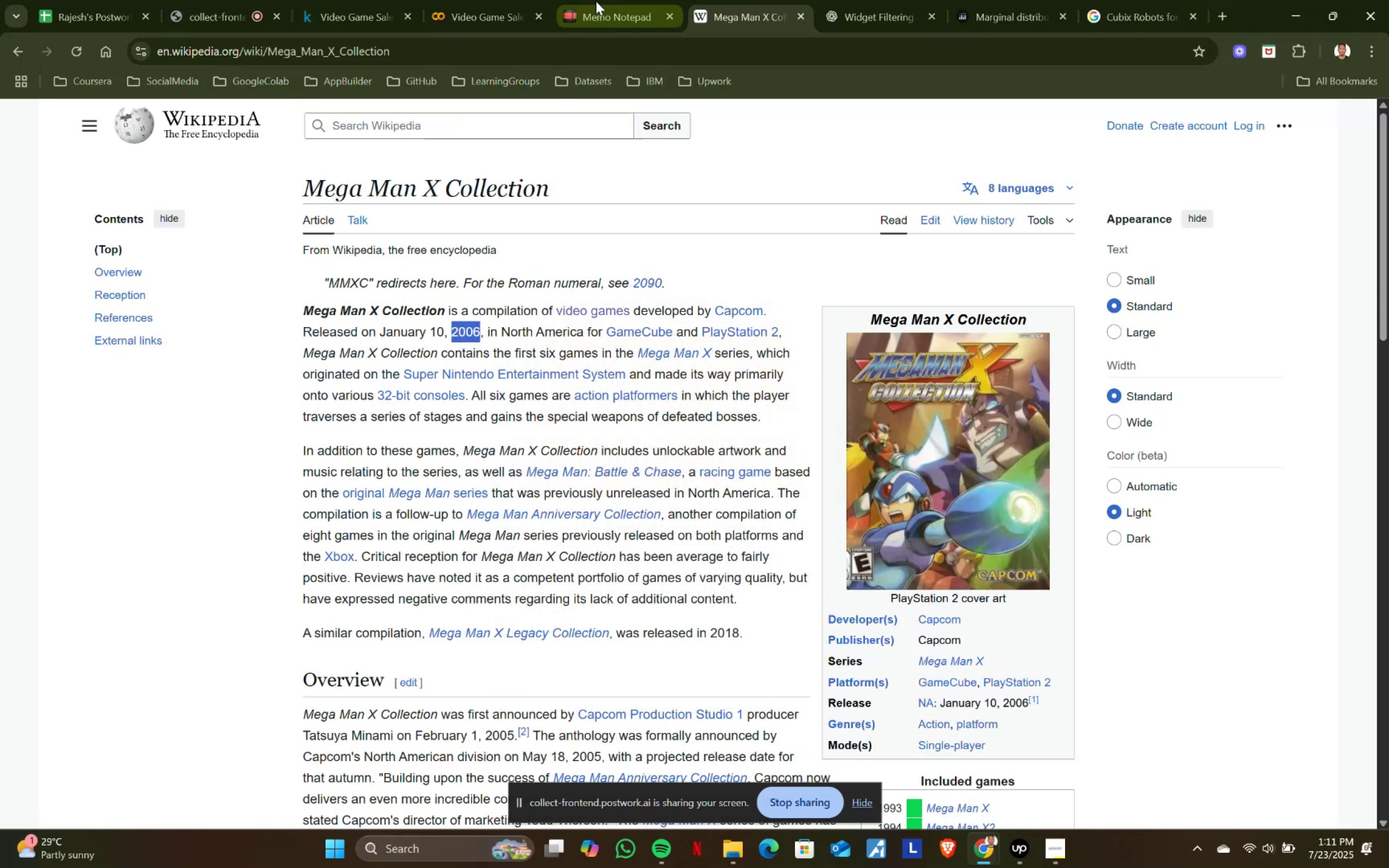 
left_click([596, 1])
 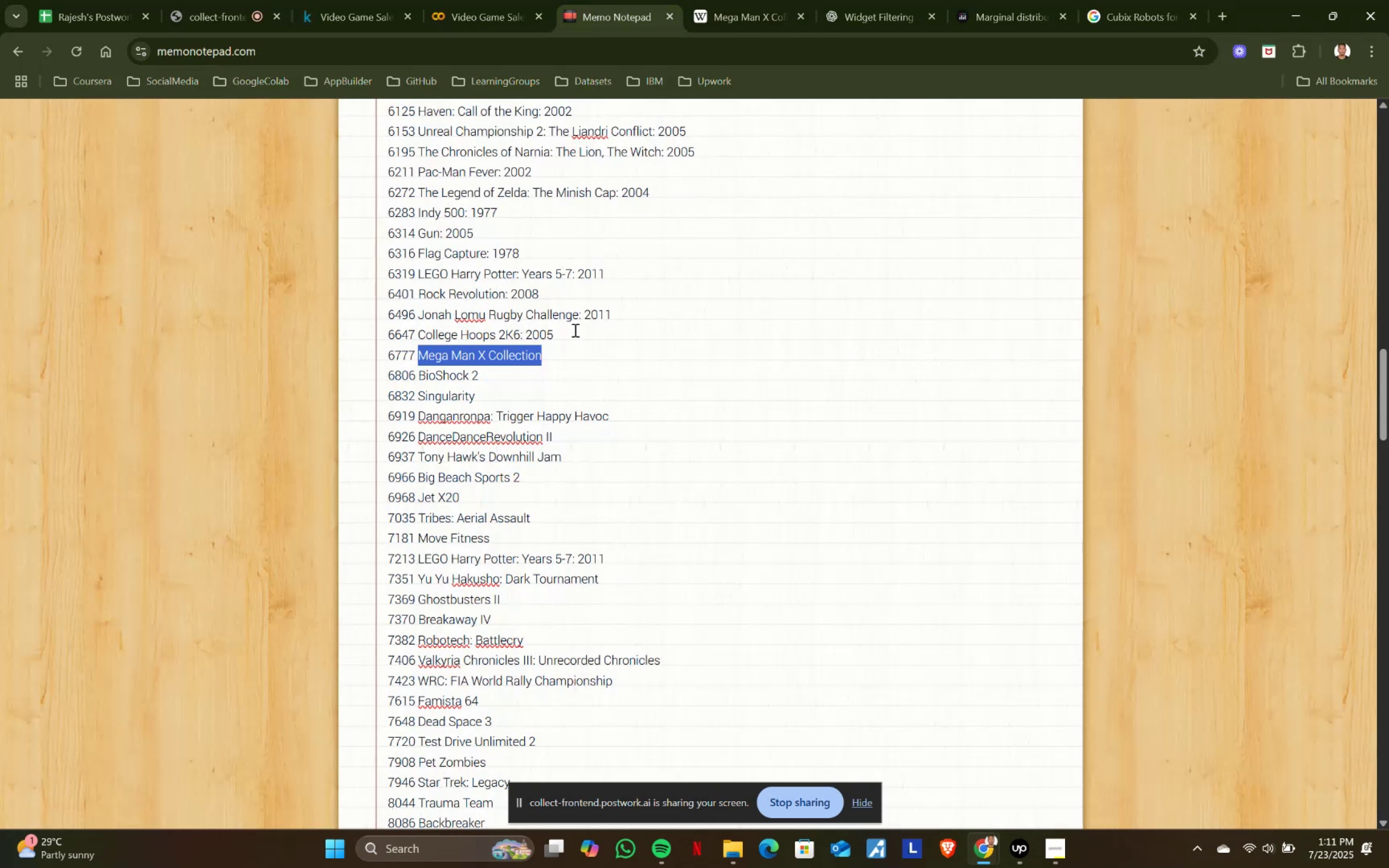 
left_click([570, 359])
 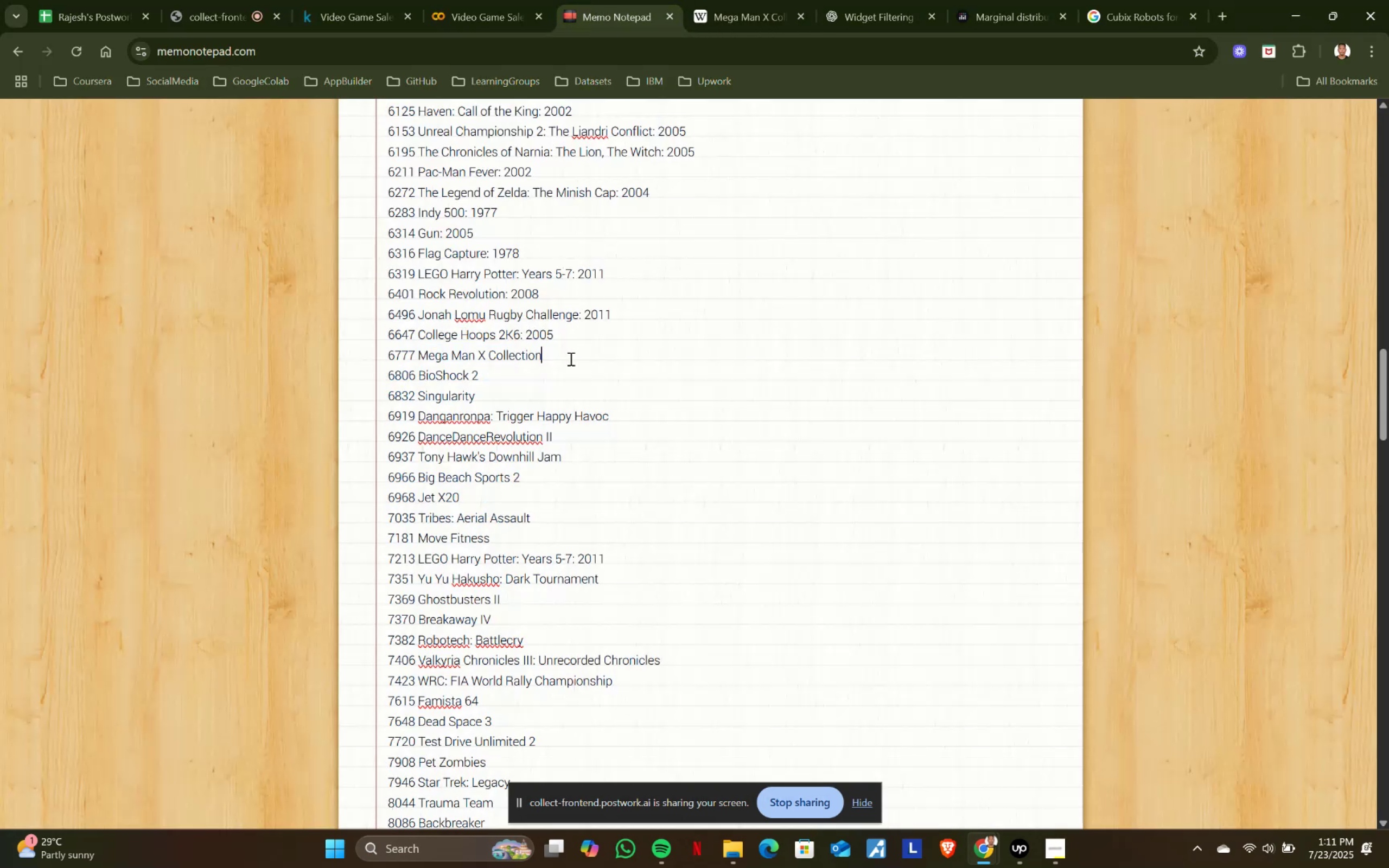 
key(Shift+ShiftRight)
 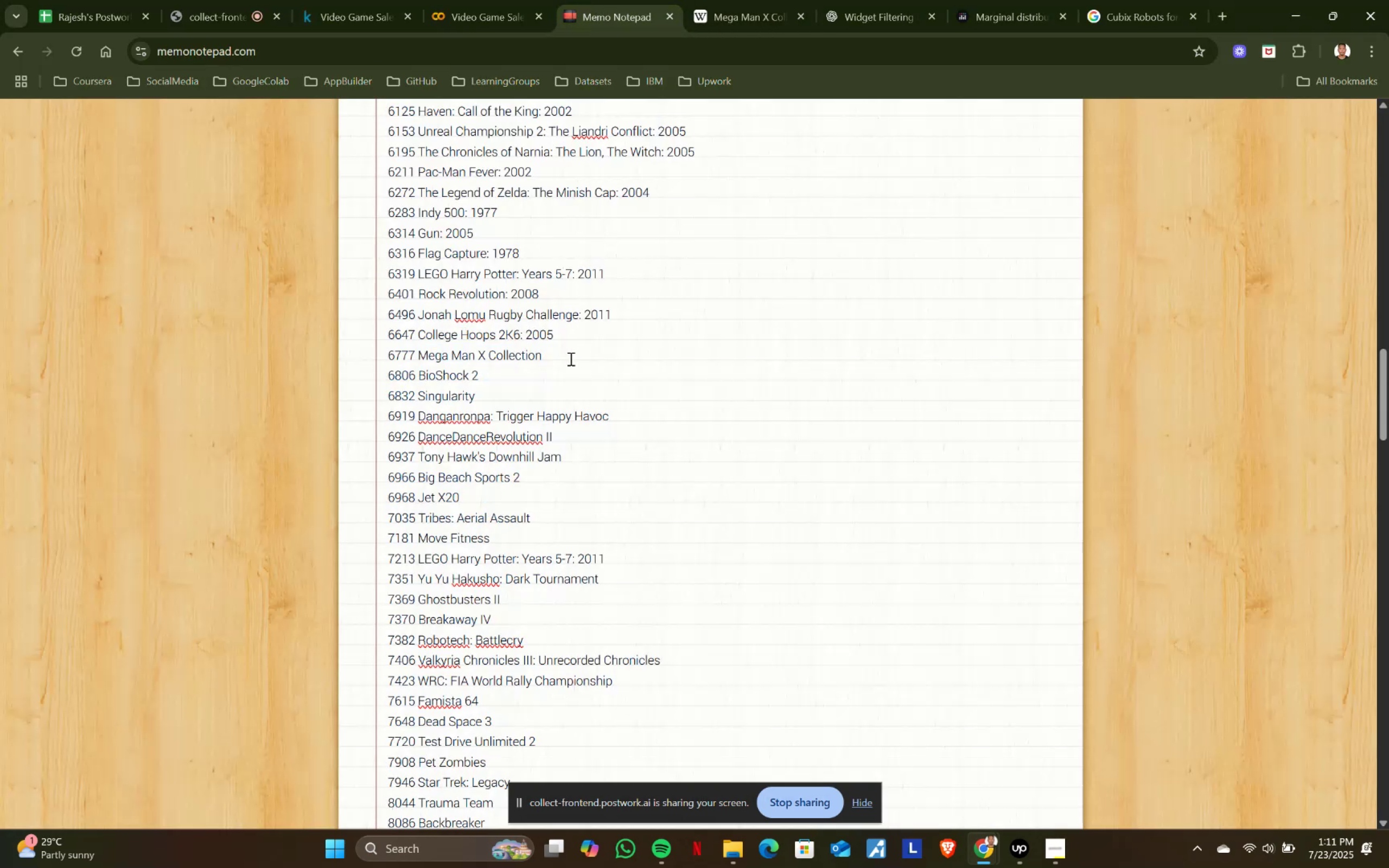 
key(Shift+Semicolon)
 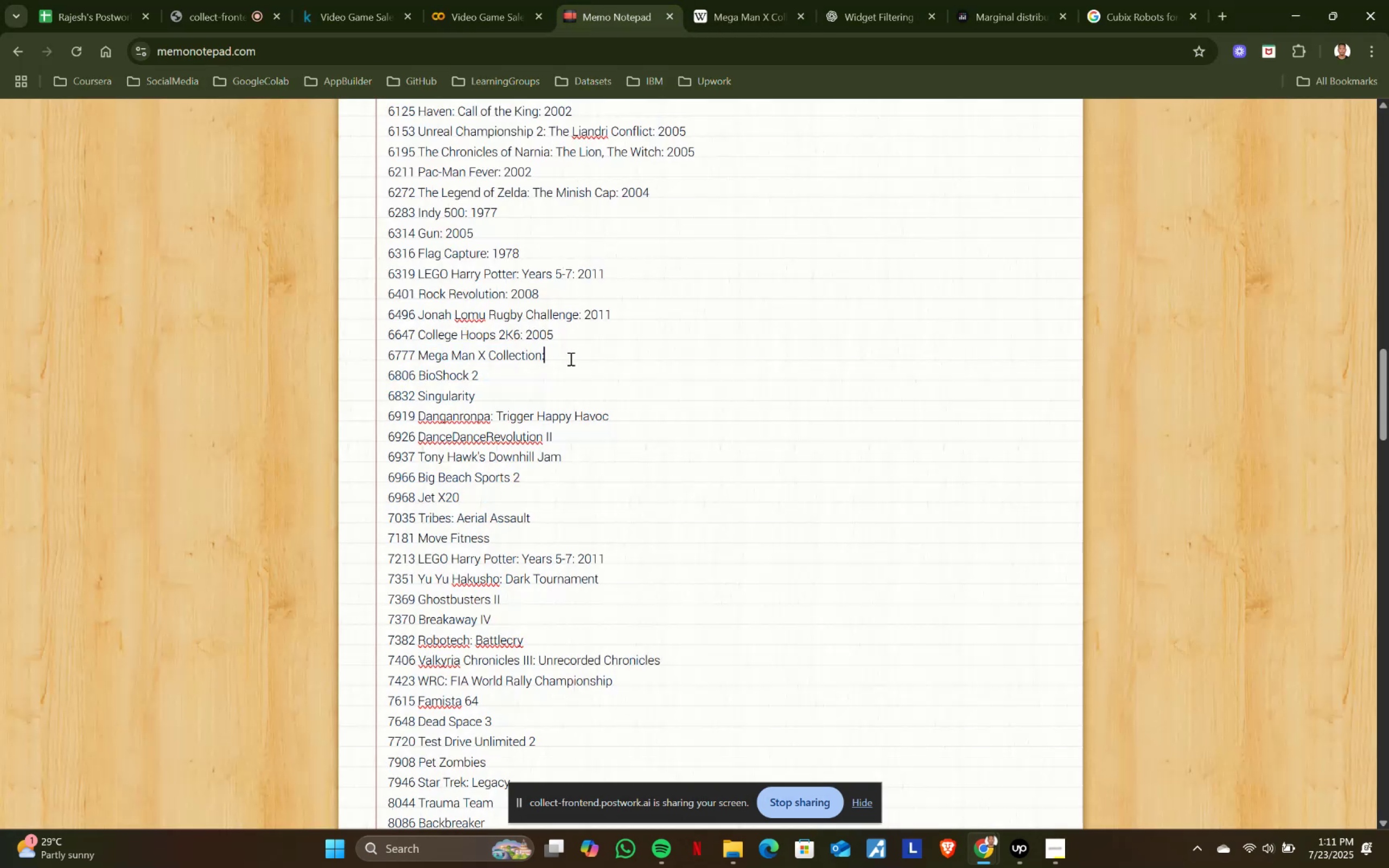 
key(Space)
 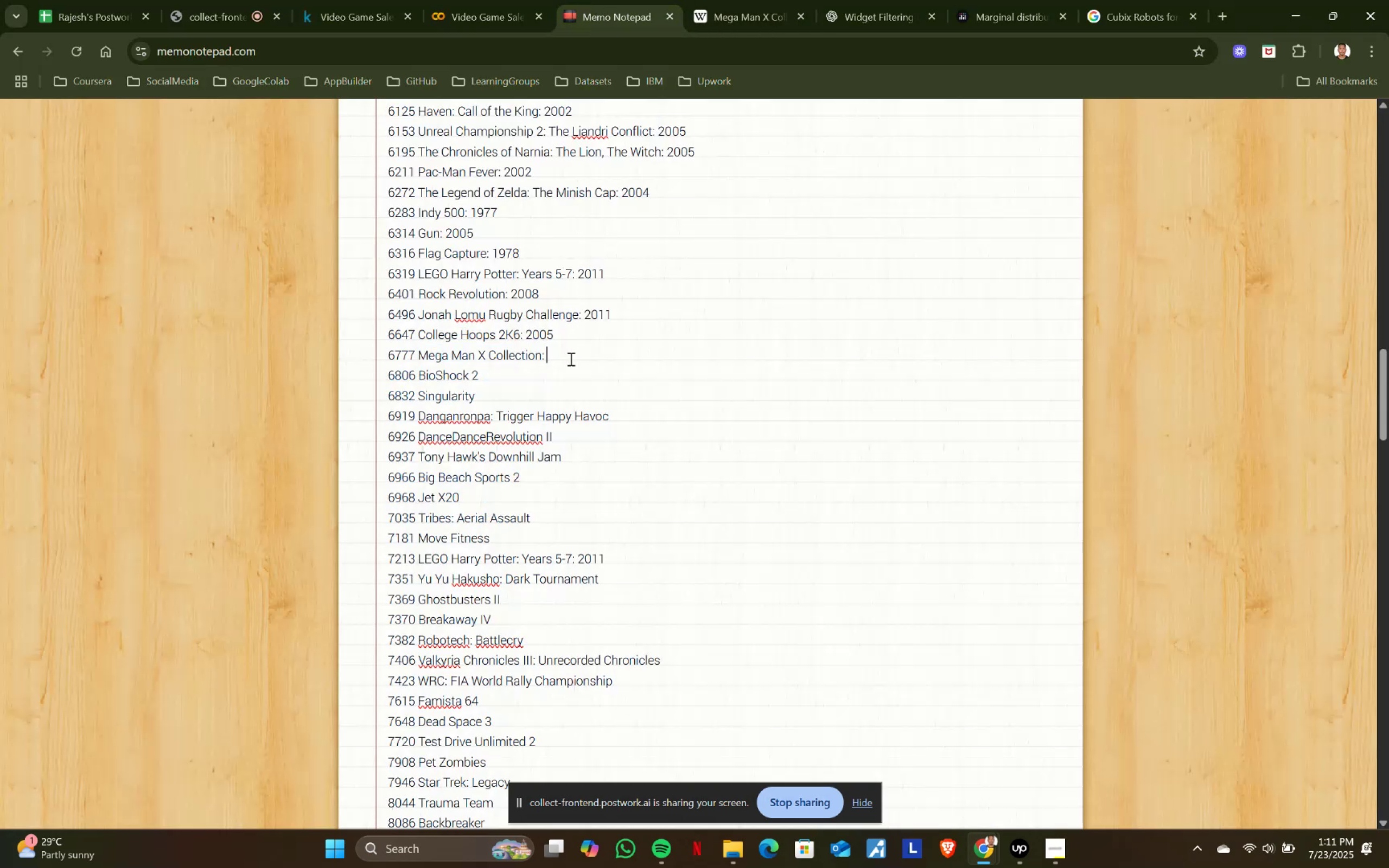 
key(Control+ControlLeft)
 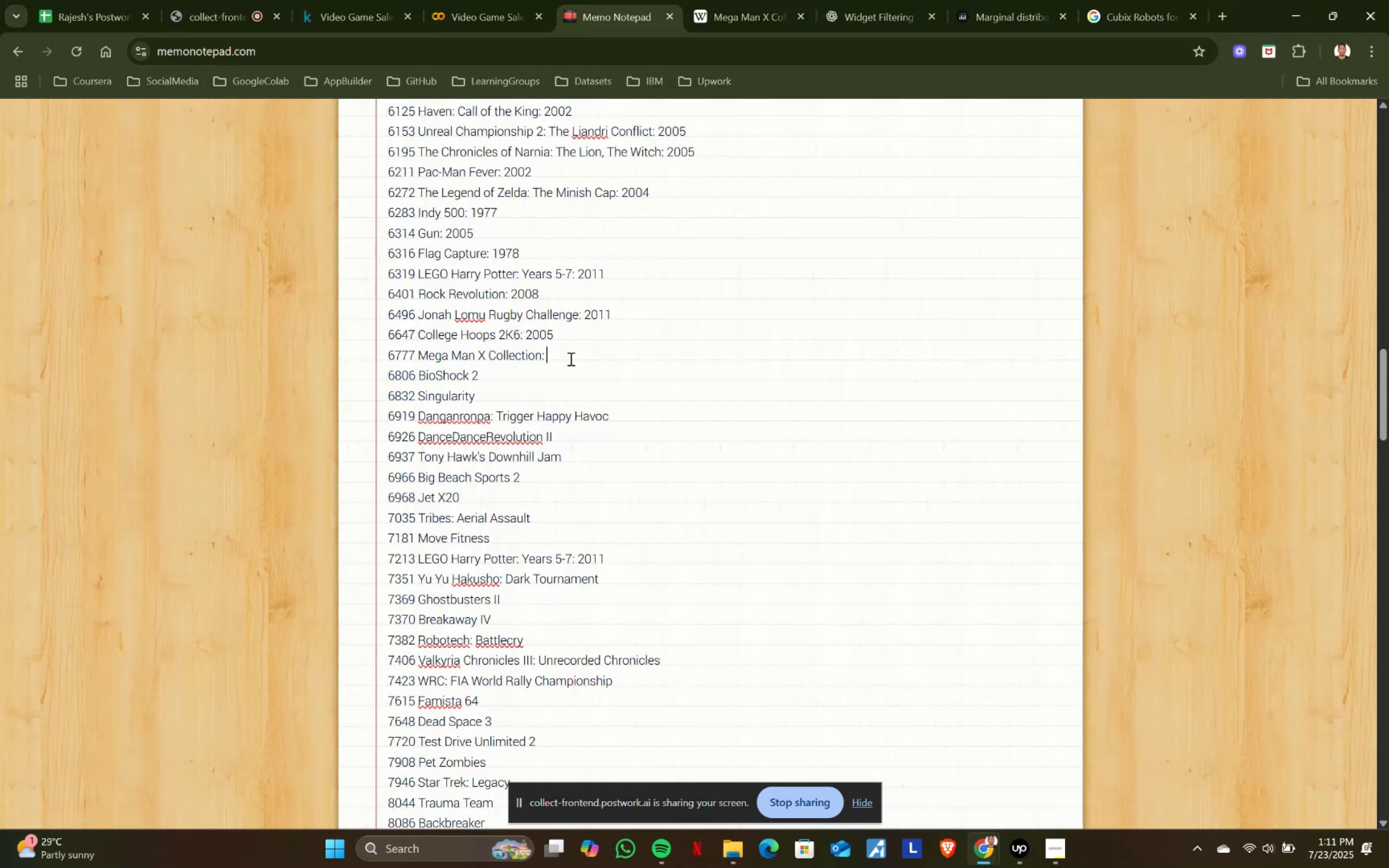 
key(Control+V)
 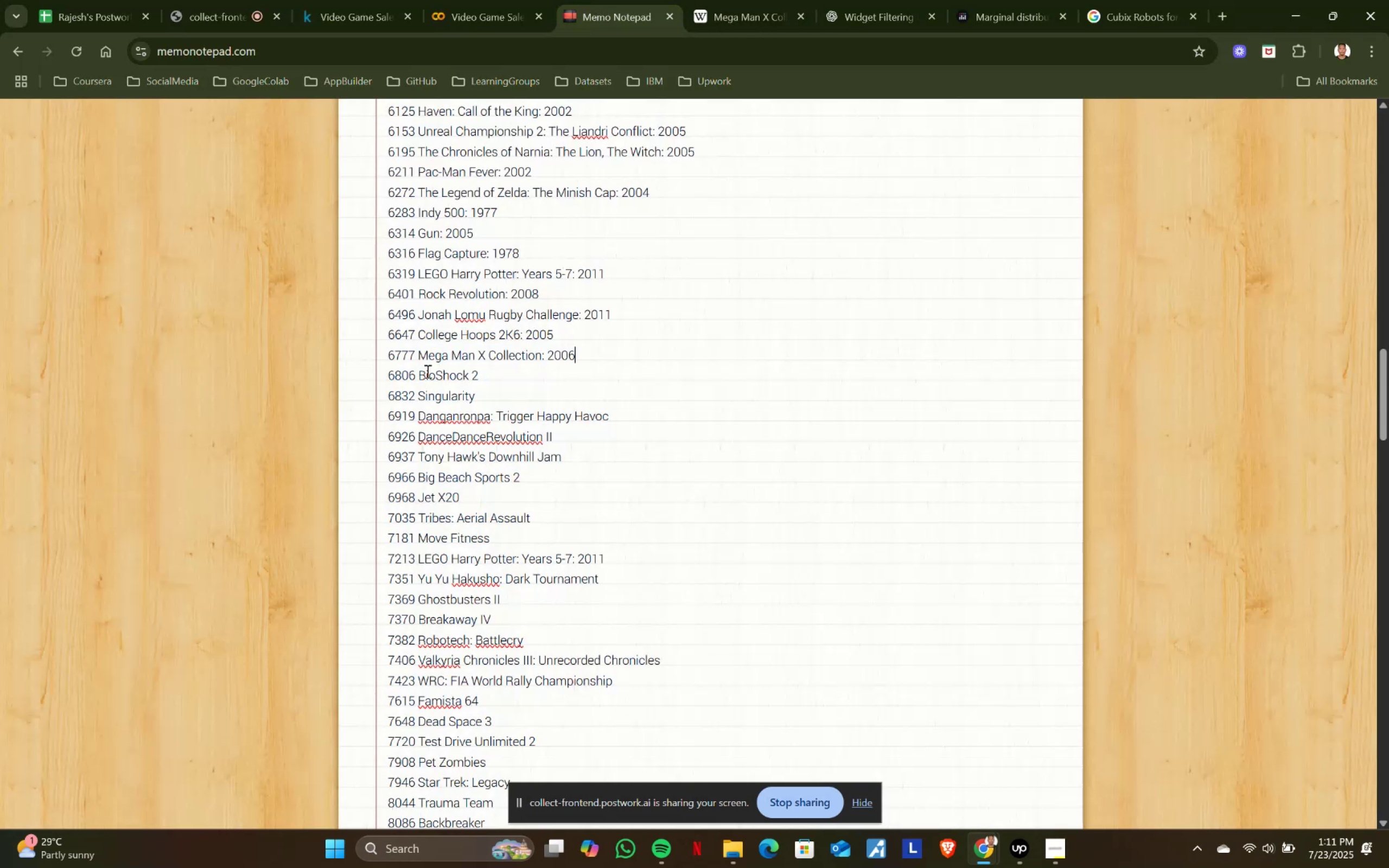 
left_click_drag(start_coordinate=[419, 373], to_coordinate=[501, 373])
 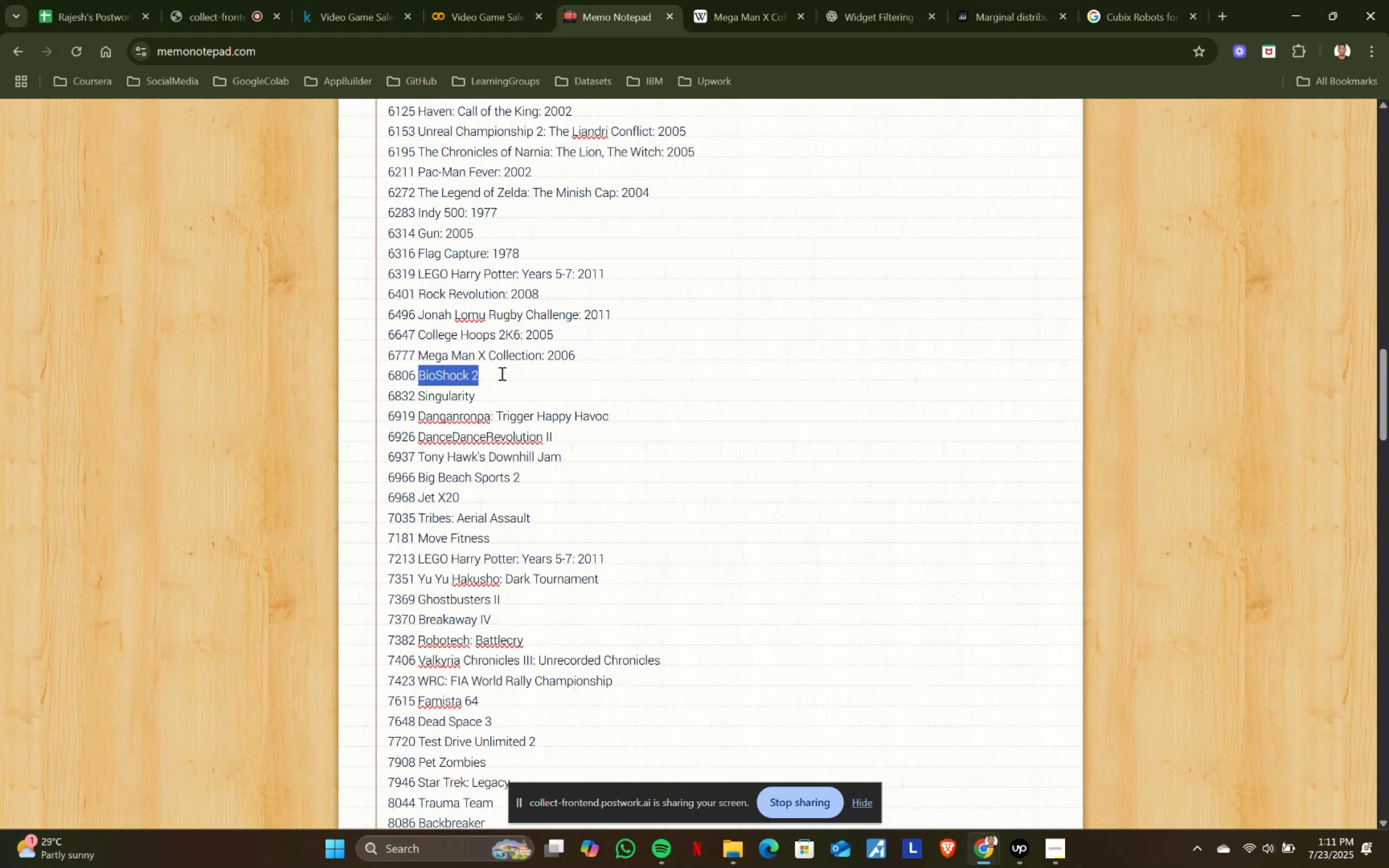 
key(Control+ControlLeft)
 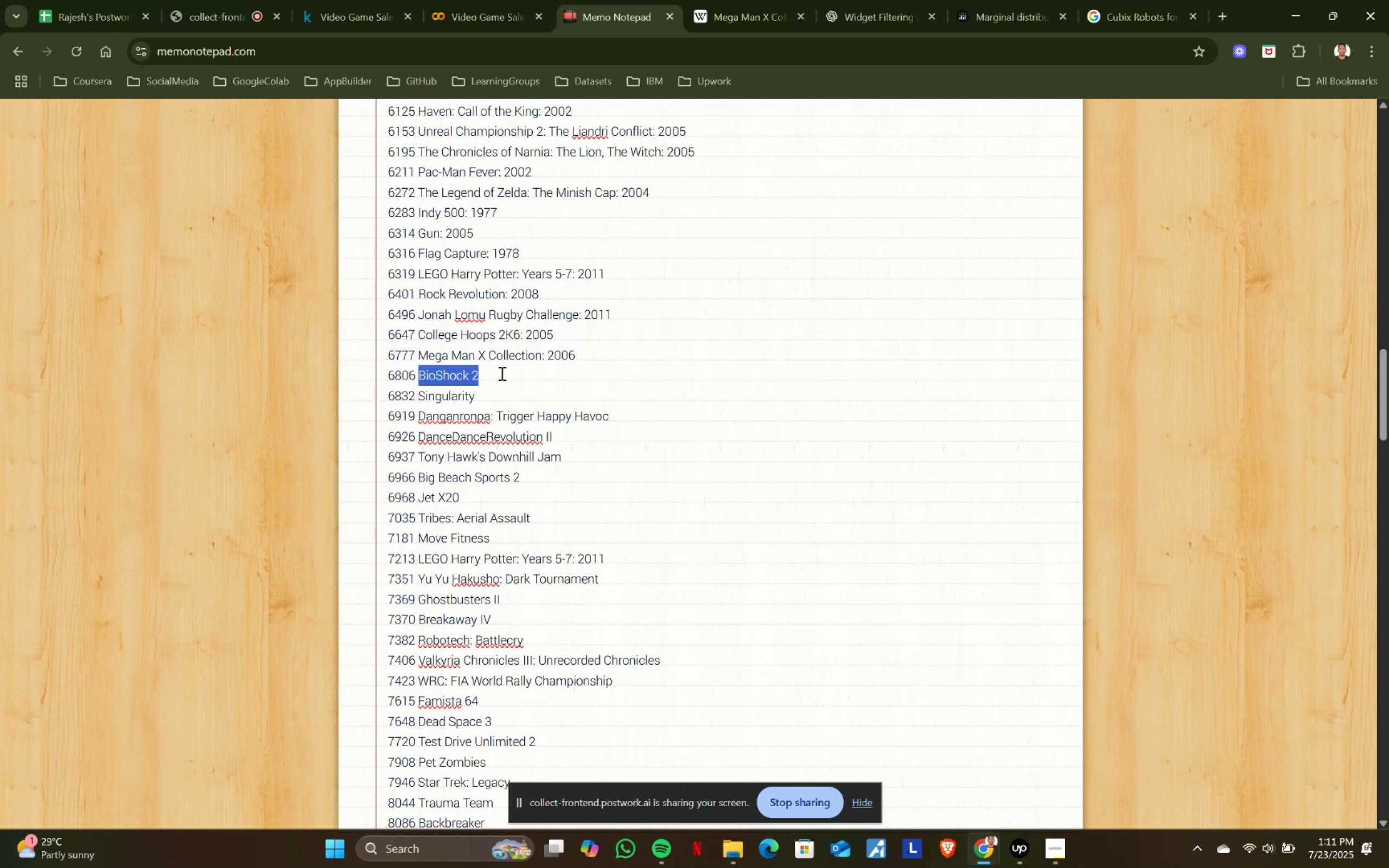 
key(Control+C)
 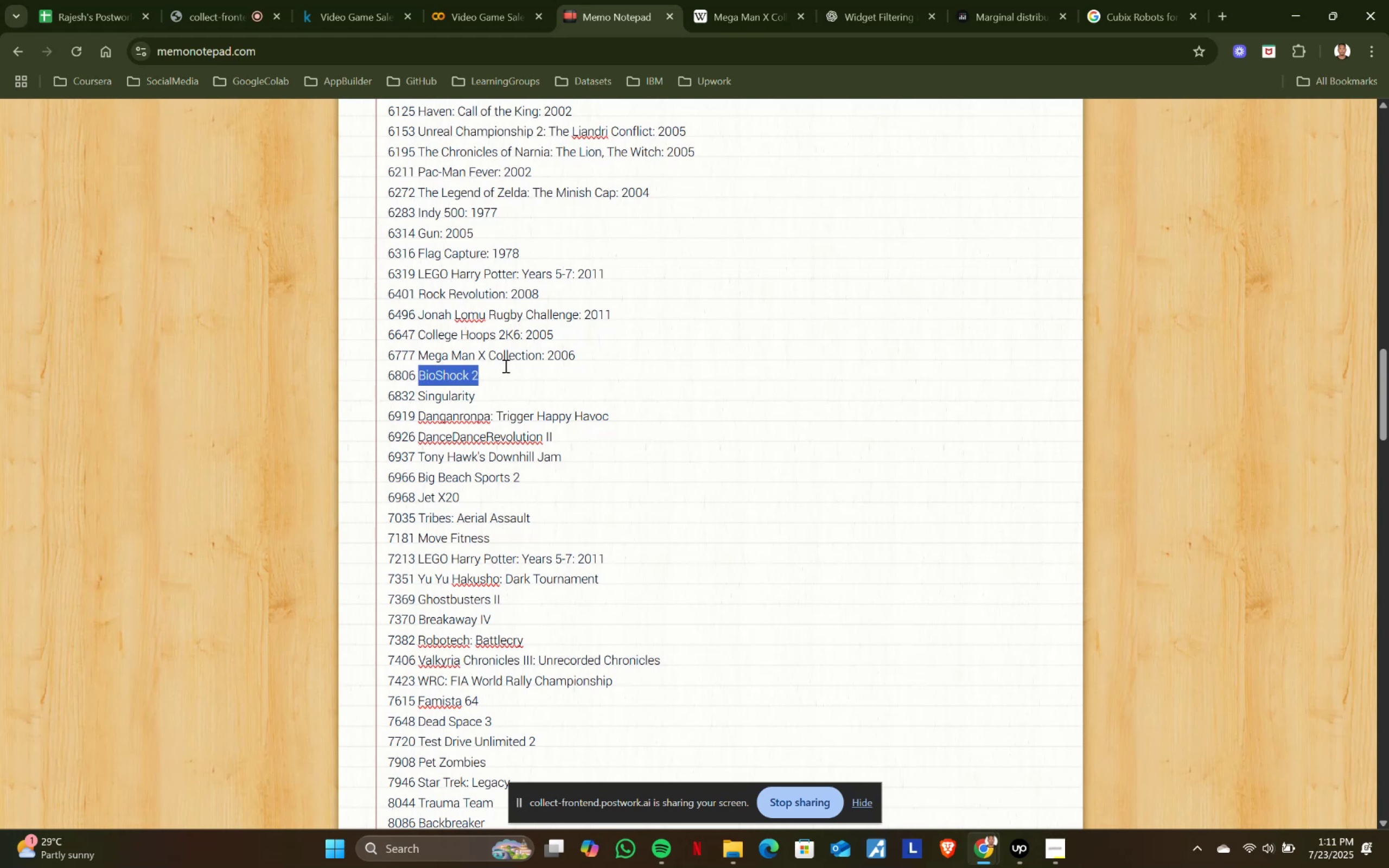 
key(Control+ControlLeft)
 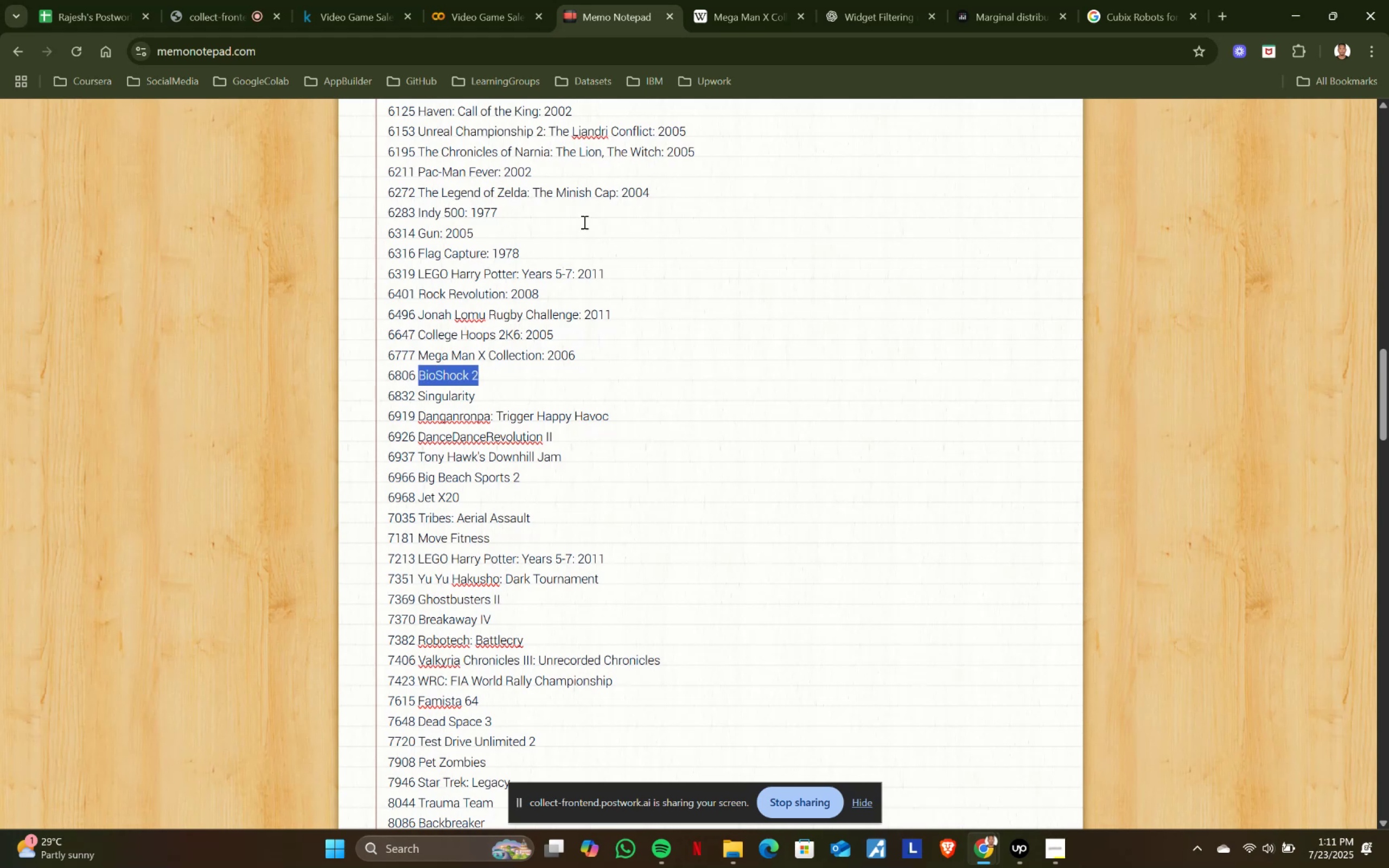 
key(Control+C)
 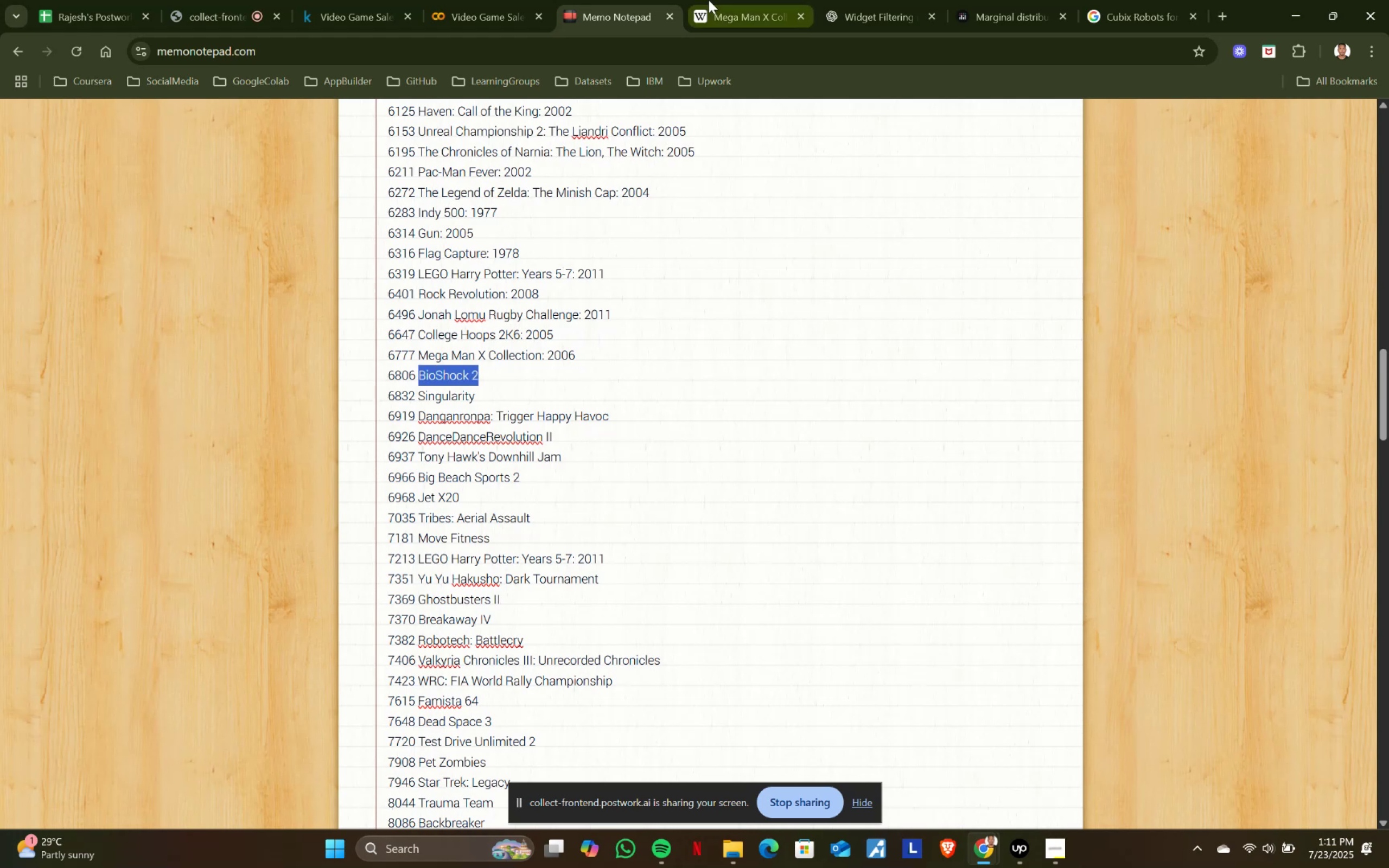 
left_click([709, 0])
 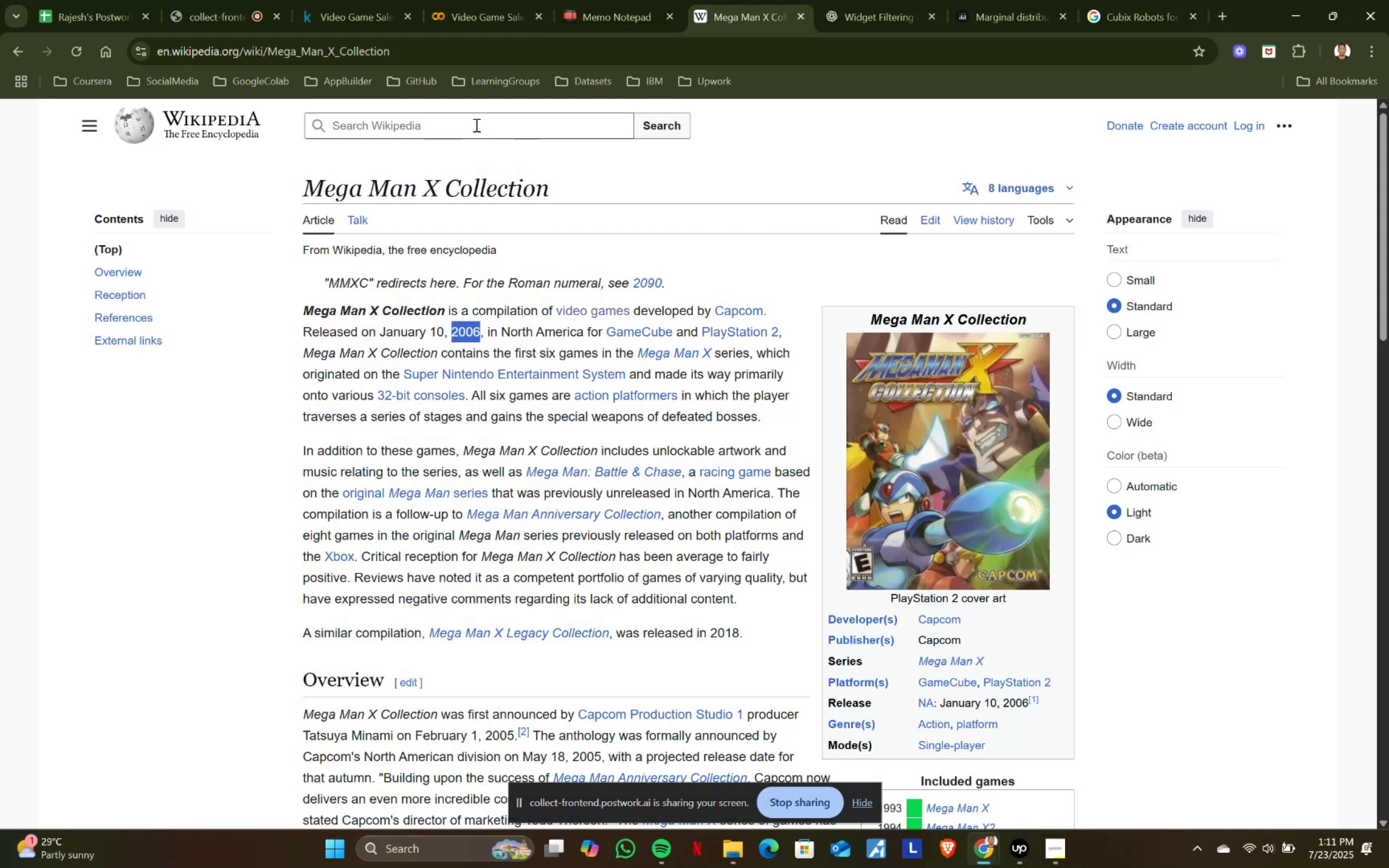 
left_click([474, 125])
 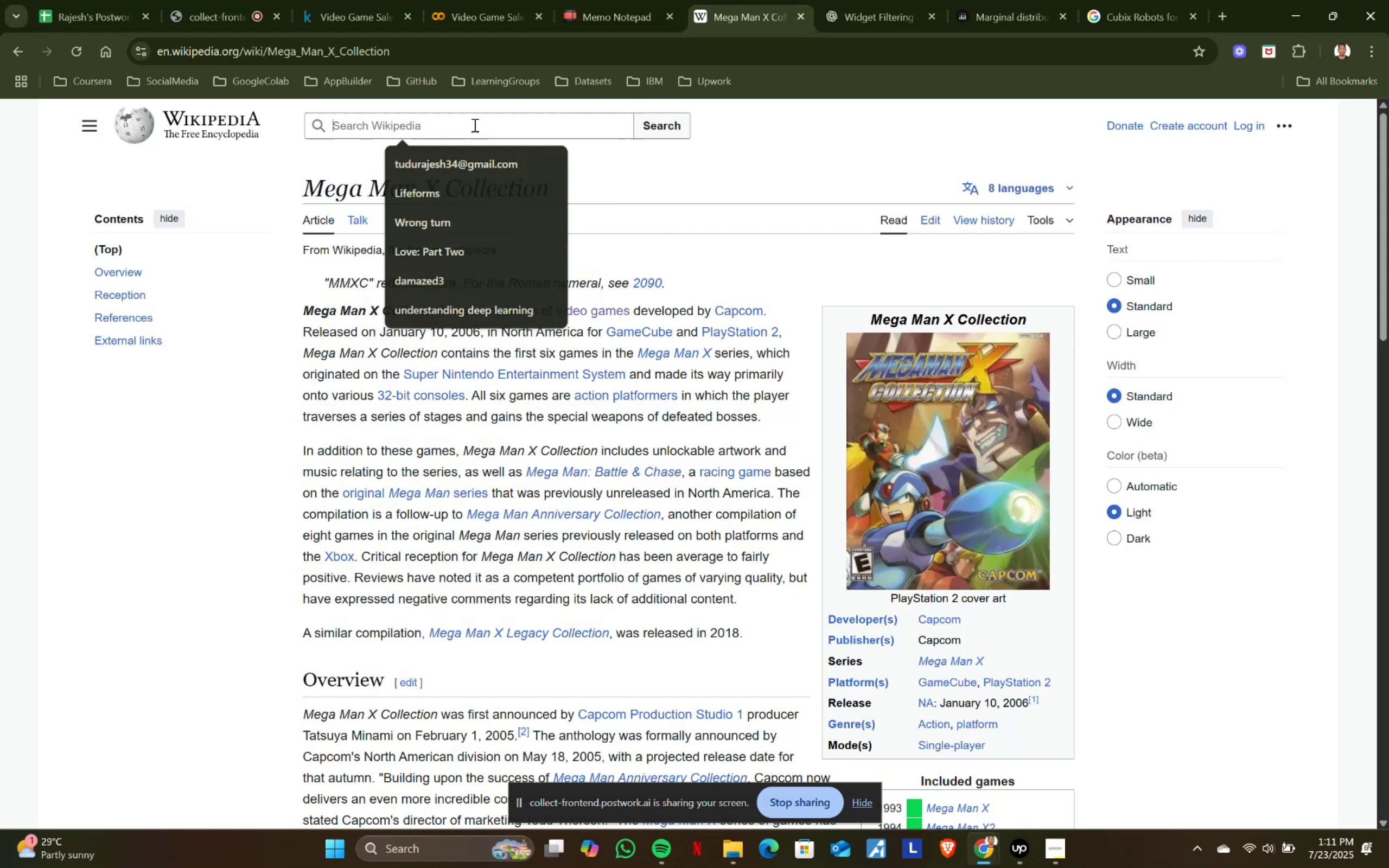 
key(Control+ControlLeft)
 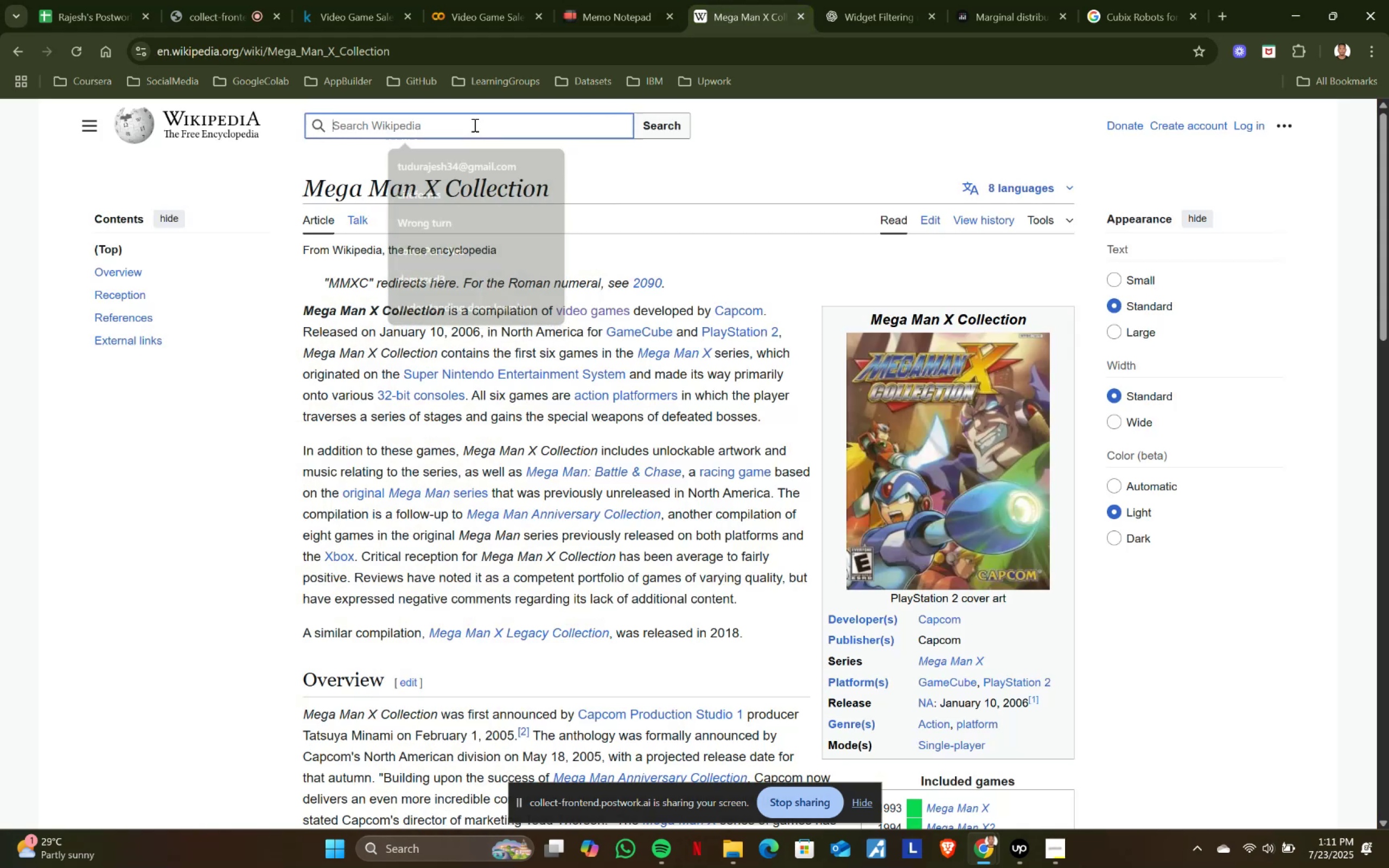 
key(Control+V)
 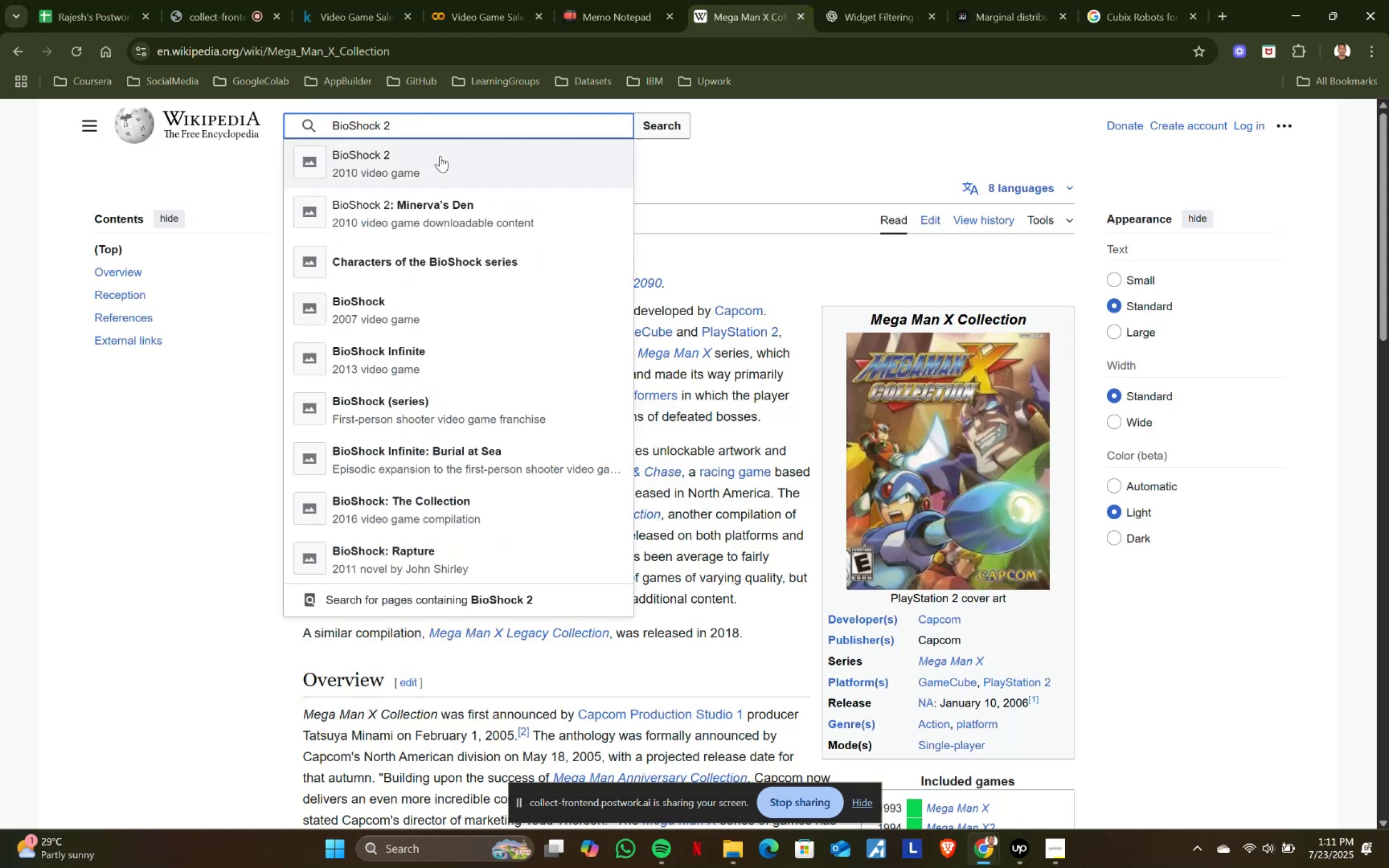 
left_click([436, 158])
 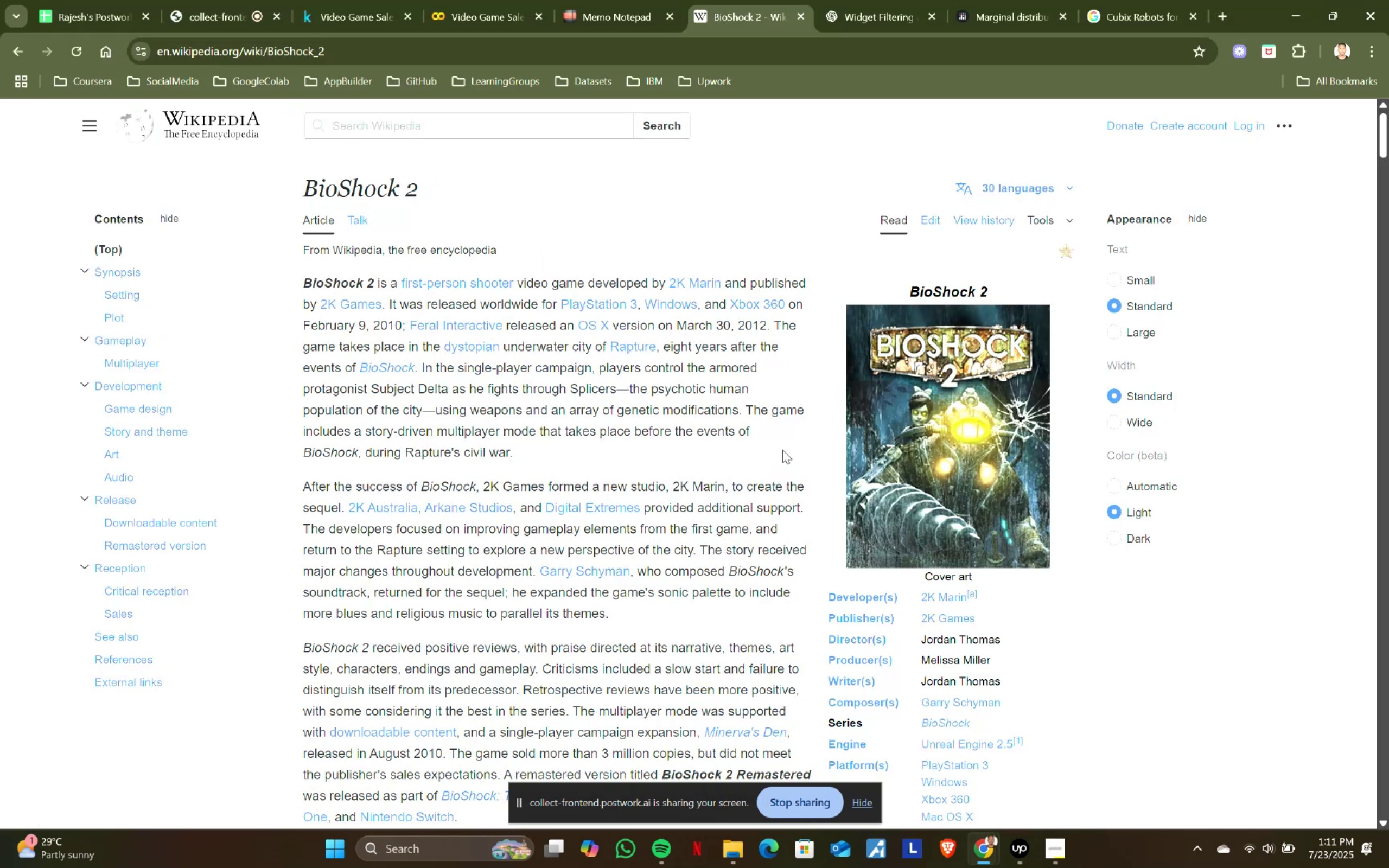 
scroll: coordinate [975, 693], scroll_direction: down, amount: 2.0
 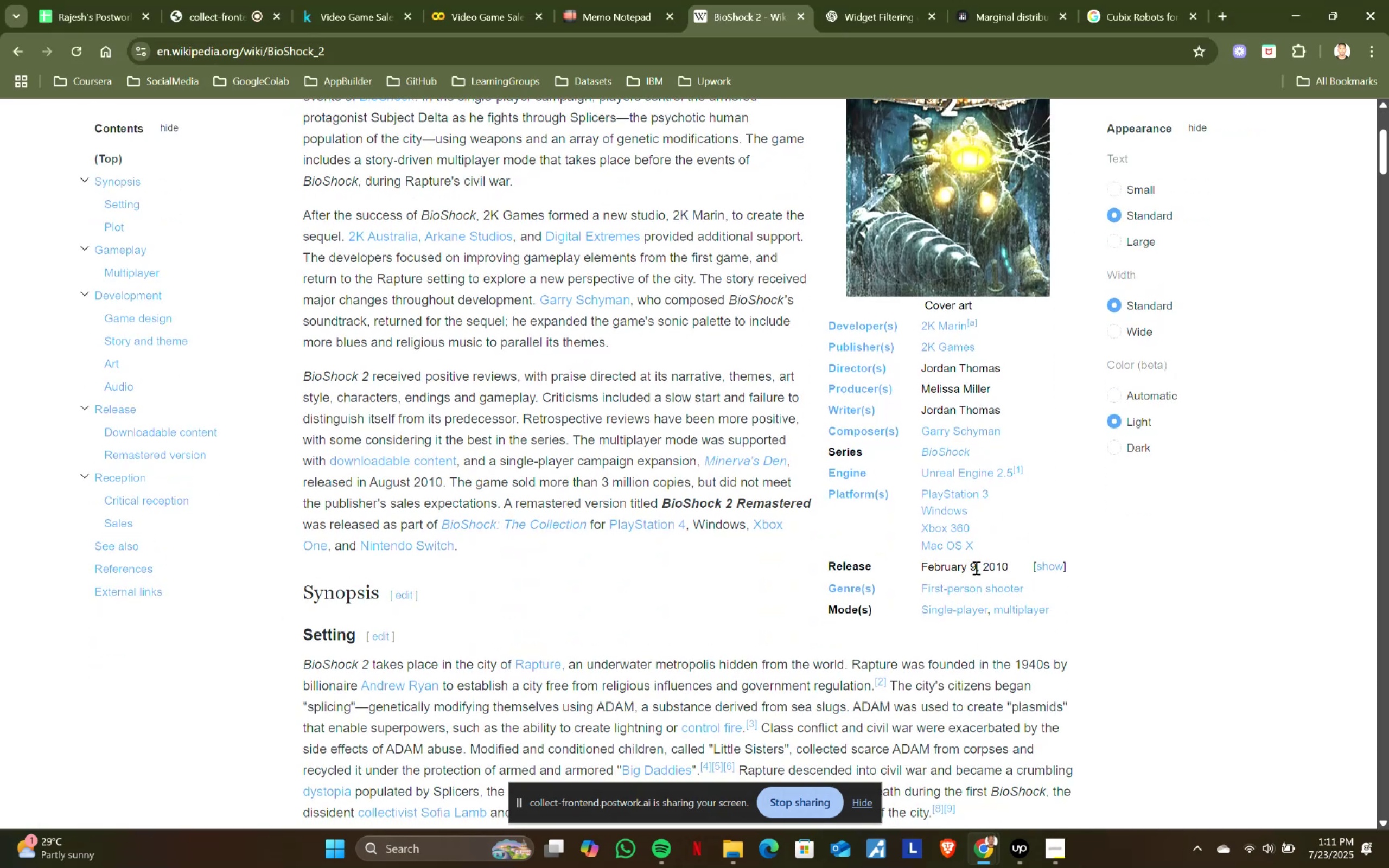 
left_click_drag(start_coordinate=[983, 565], to_coordinate=[1025, 564])
 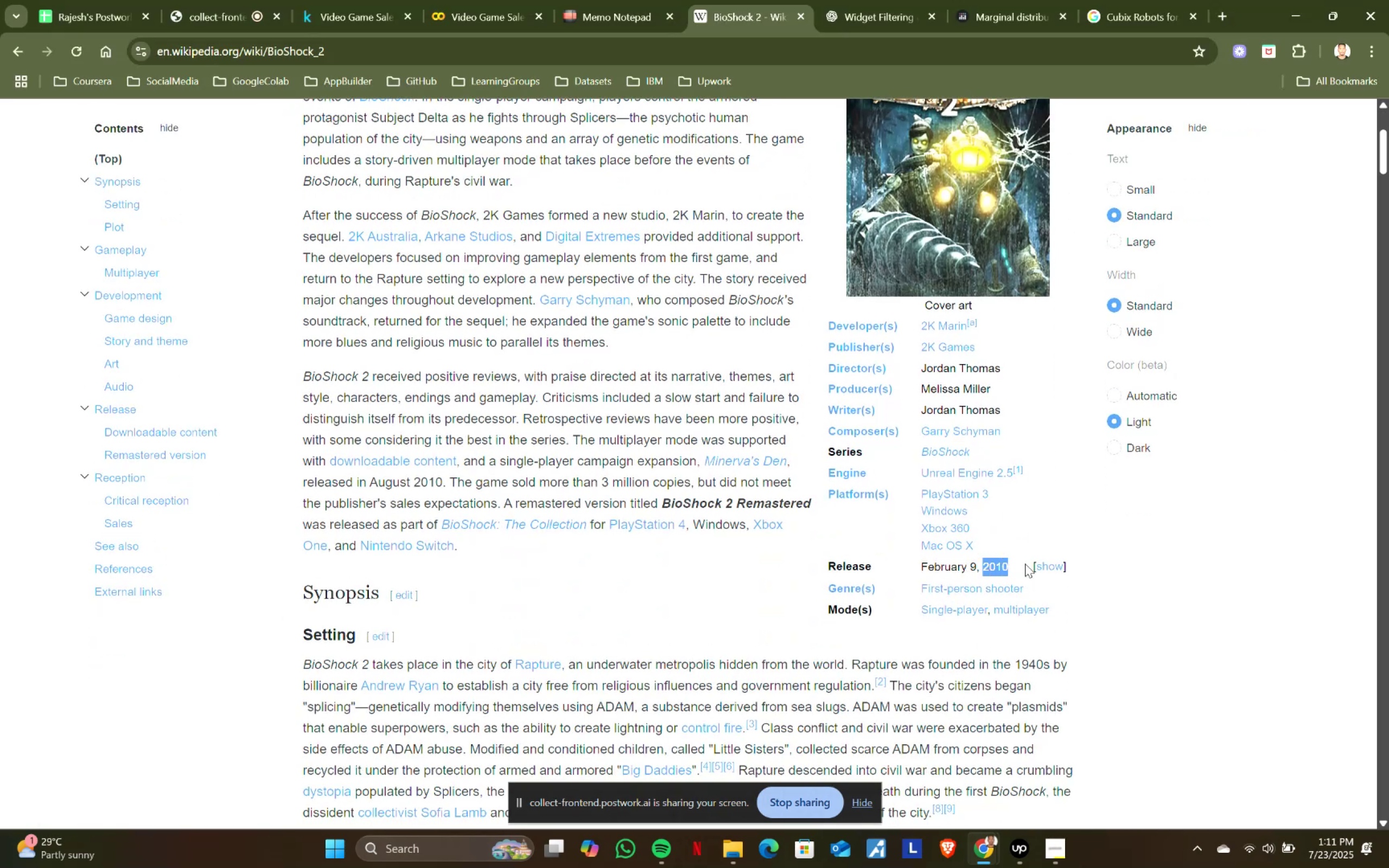 
key(Control+ControlLeft)
 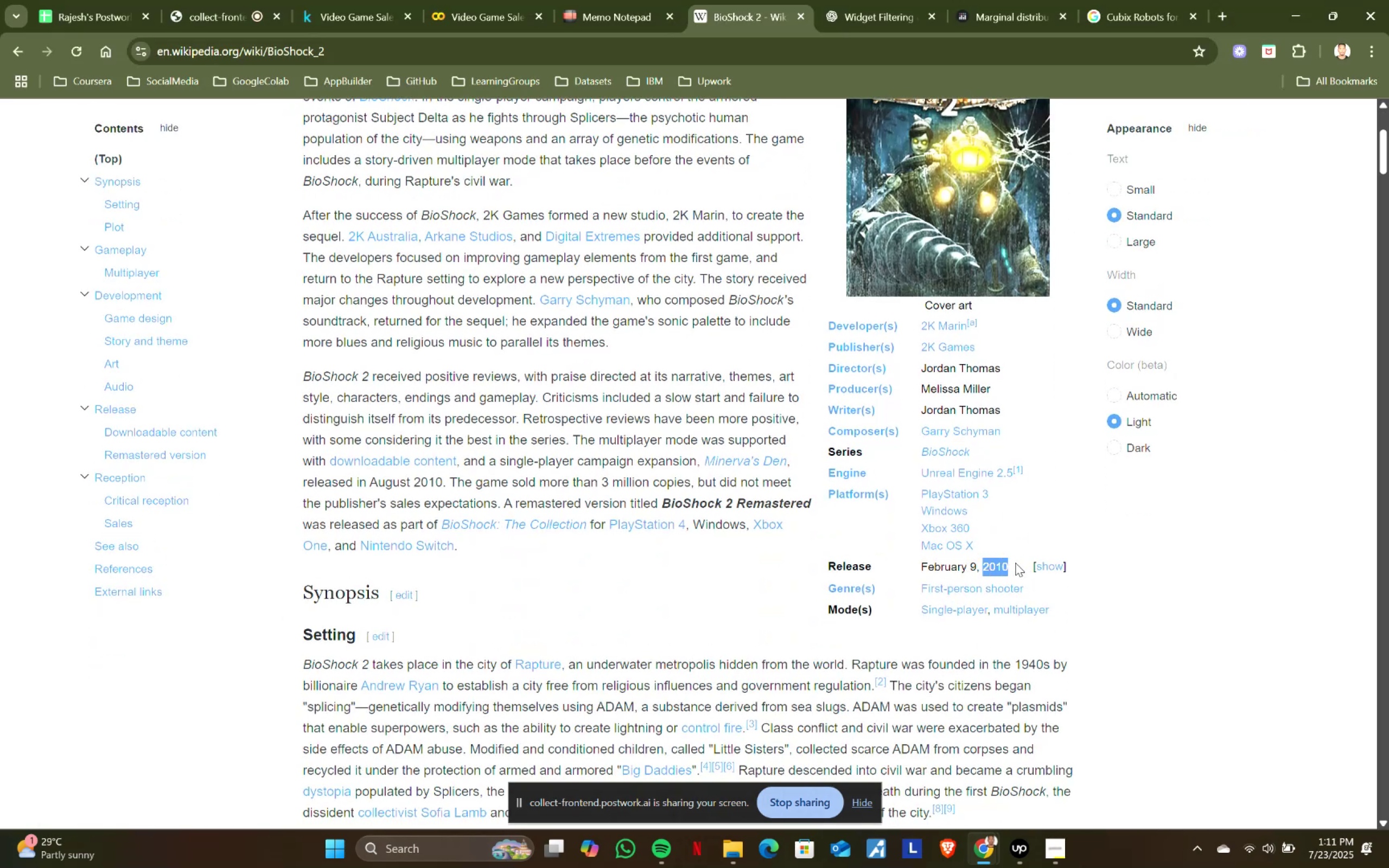 
key(Control+C)
 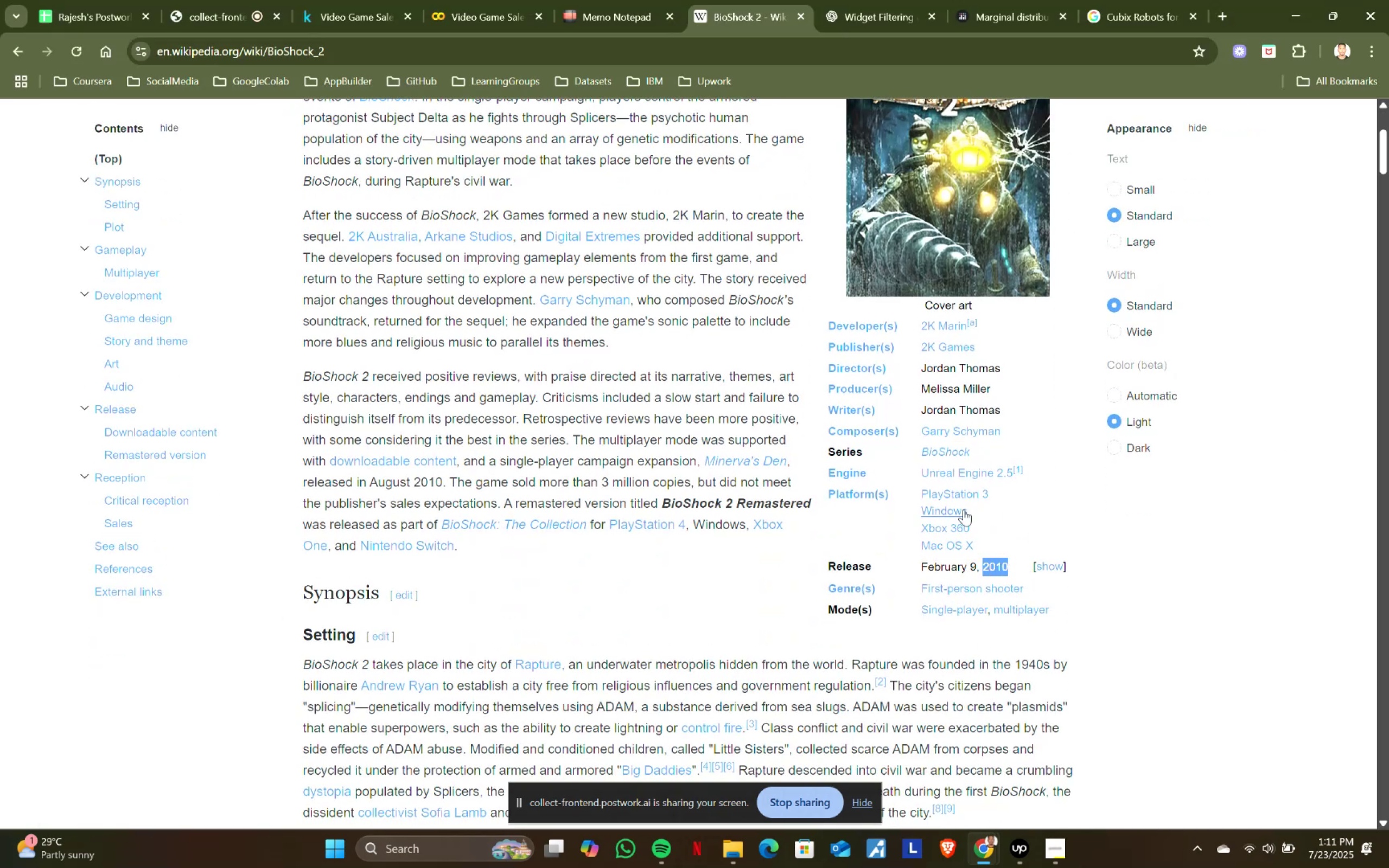 
key(Control+ControlLeft)
 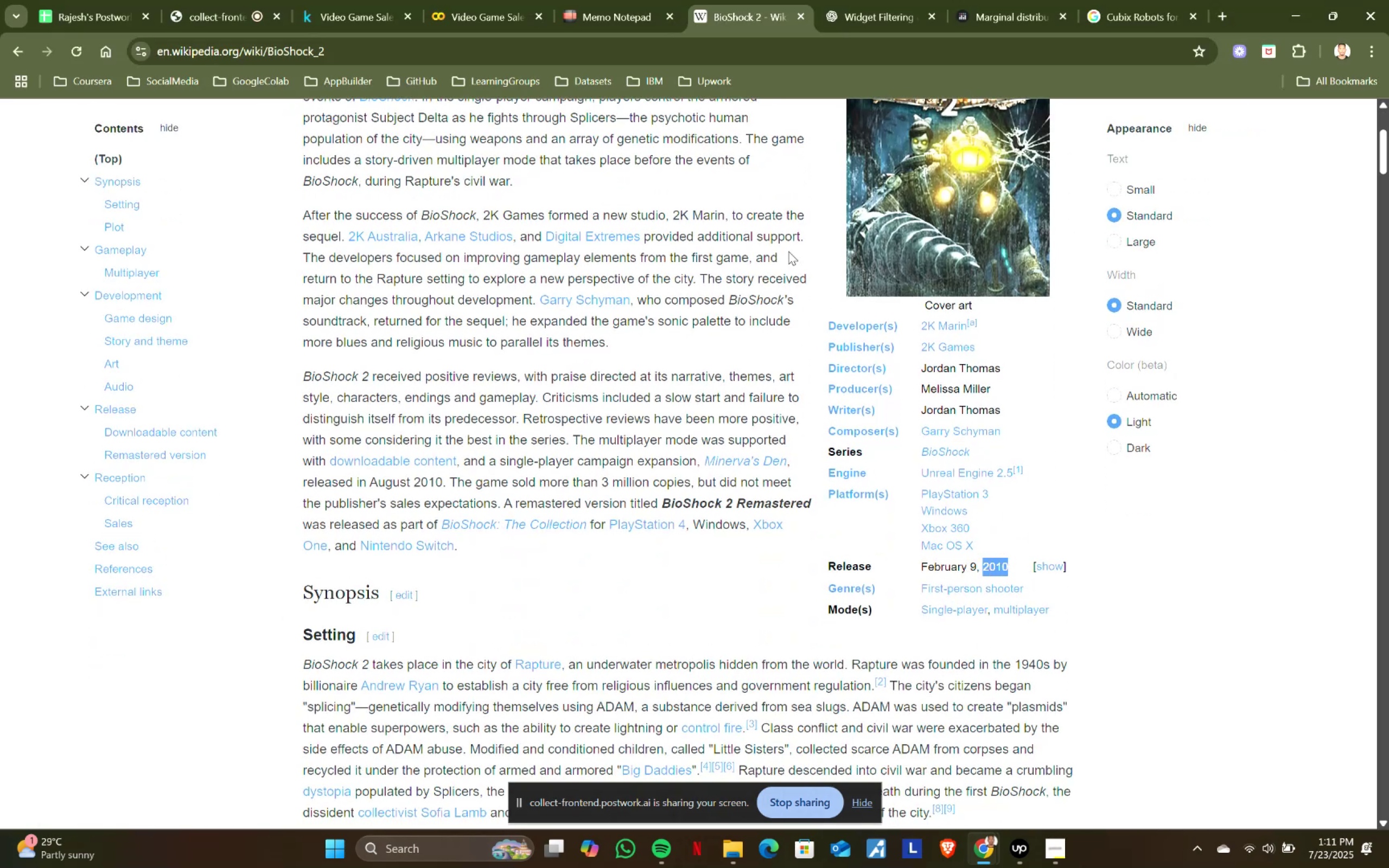 
key(Control+C)
 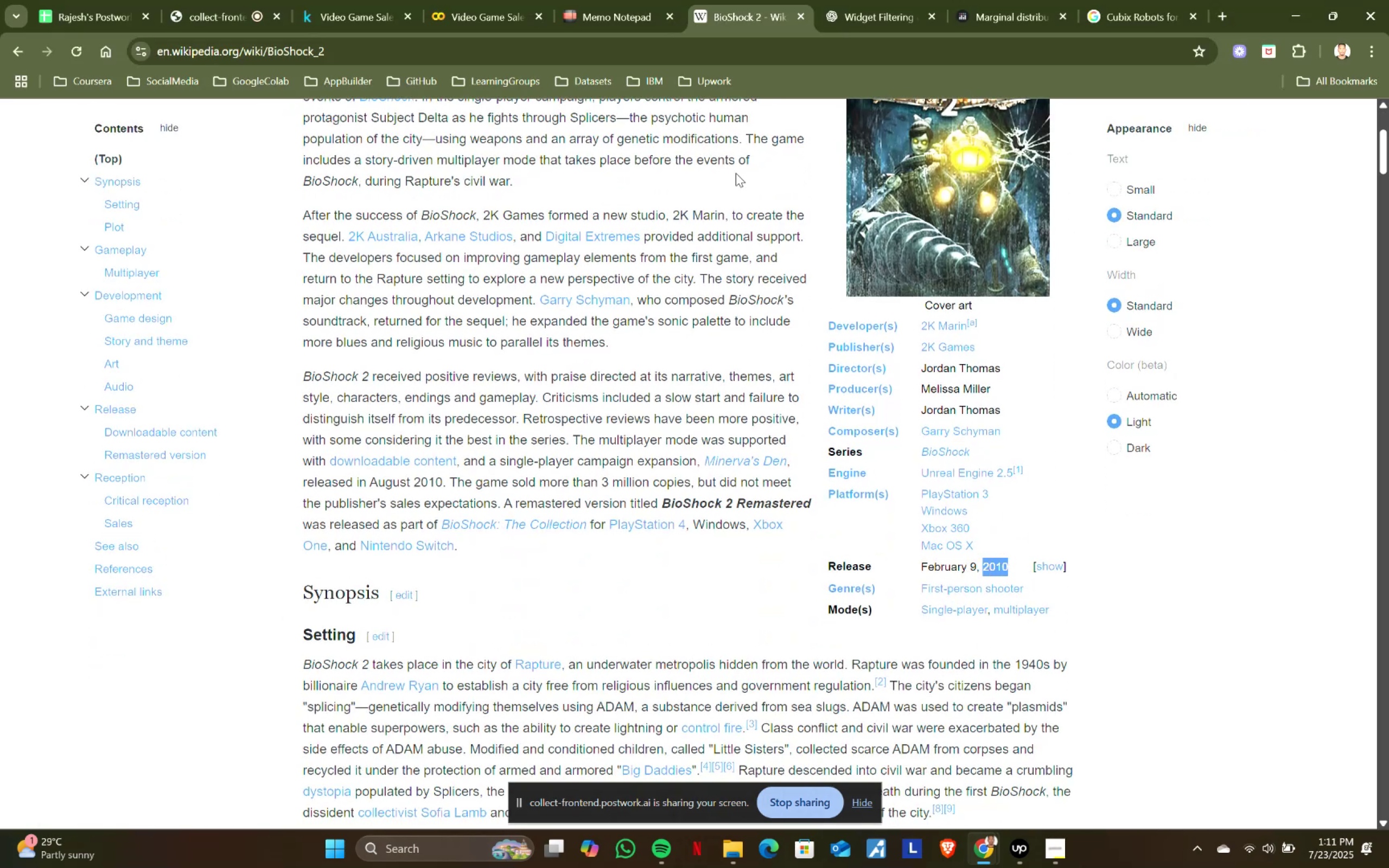 
key(Control+ControlLeft)
 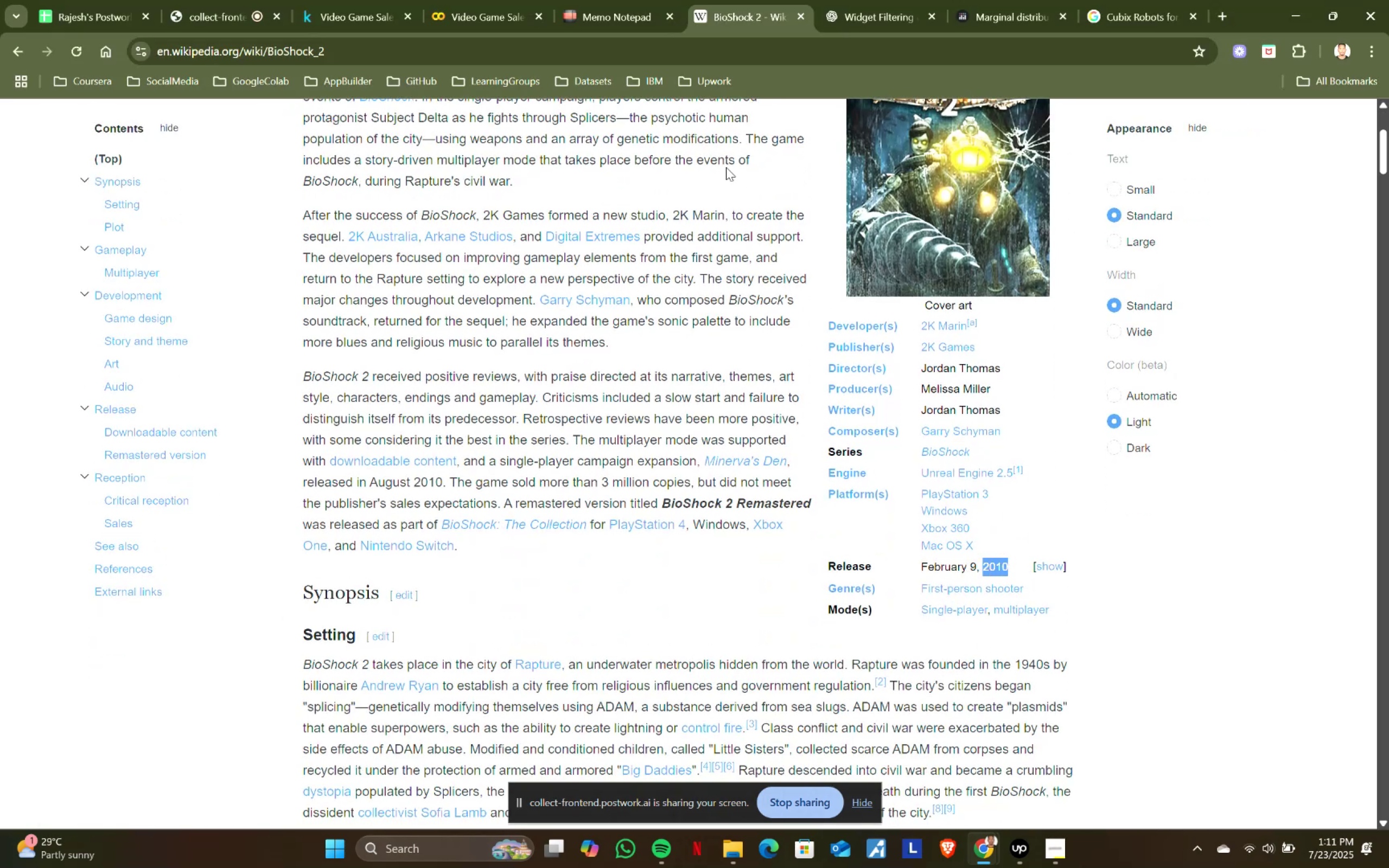 
key(Control+C)
 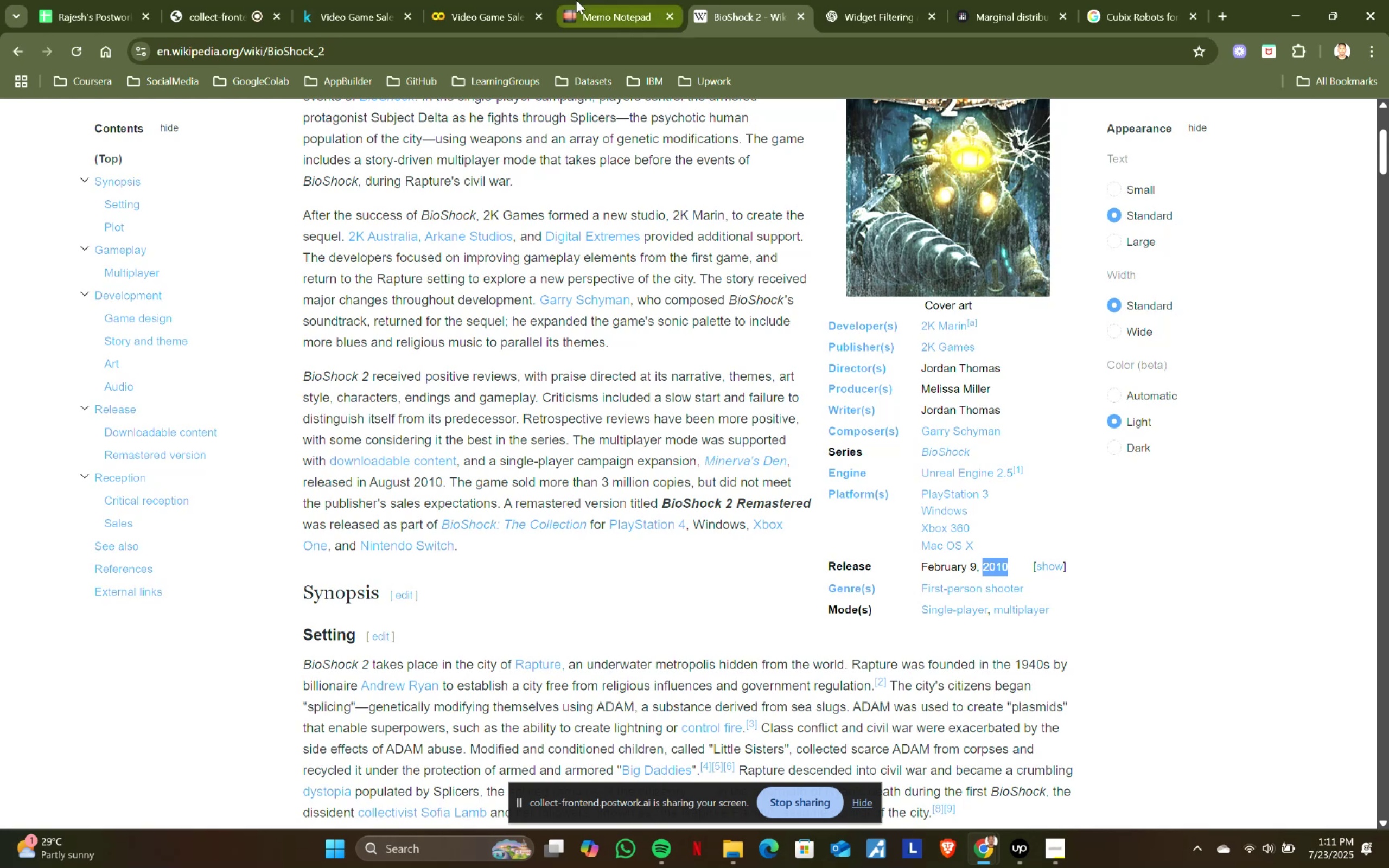 
left_click([576, 0])
 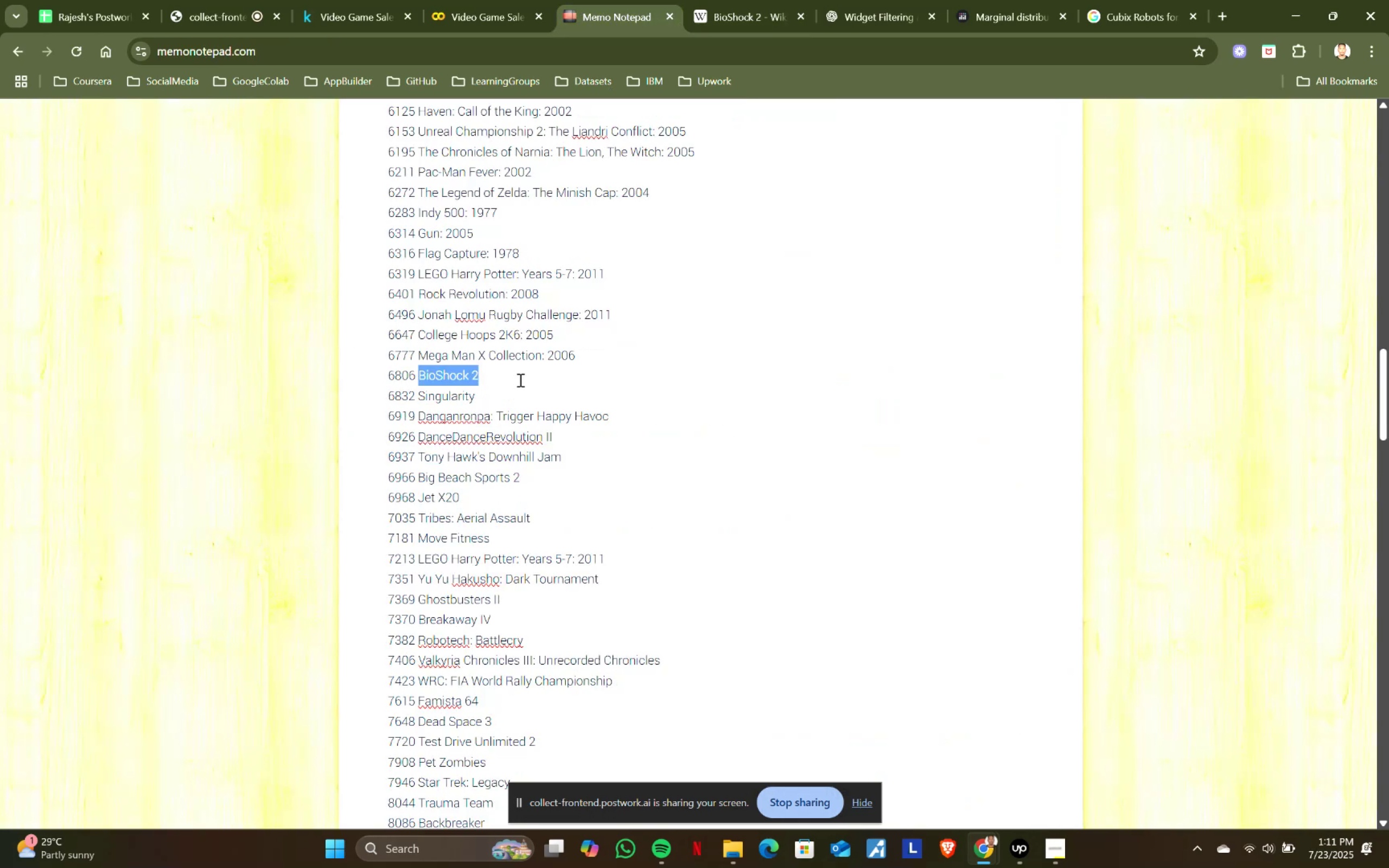 
left_click([520, 379])
 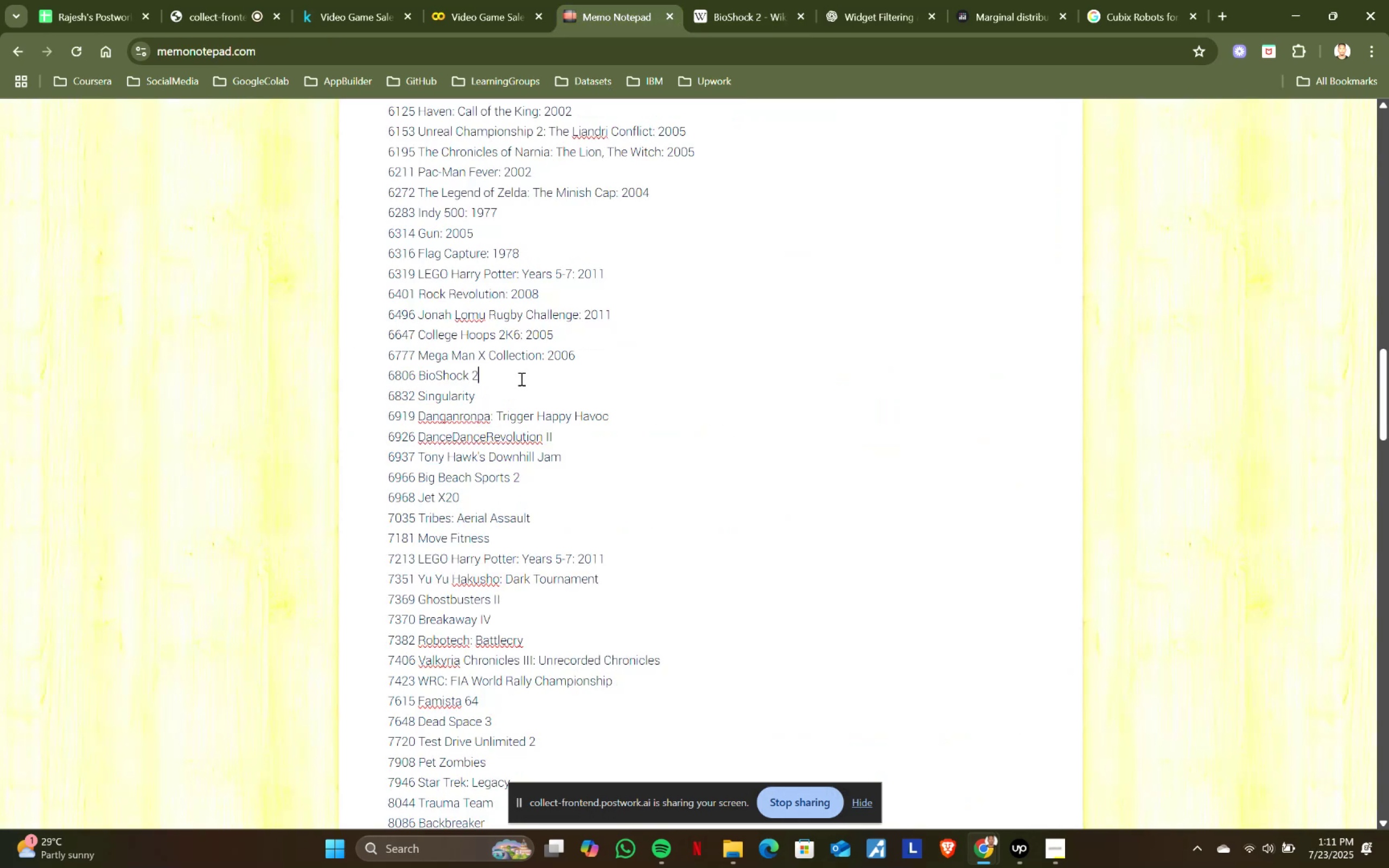 
key(Shift+ShiftRight)
 